 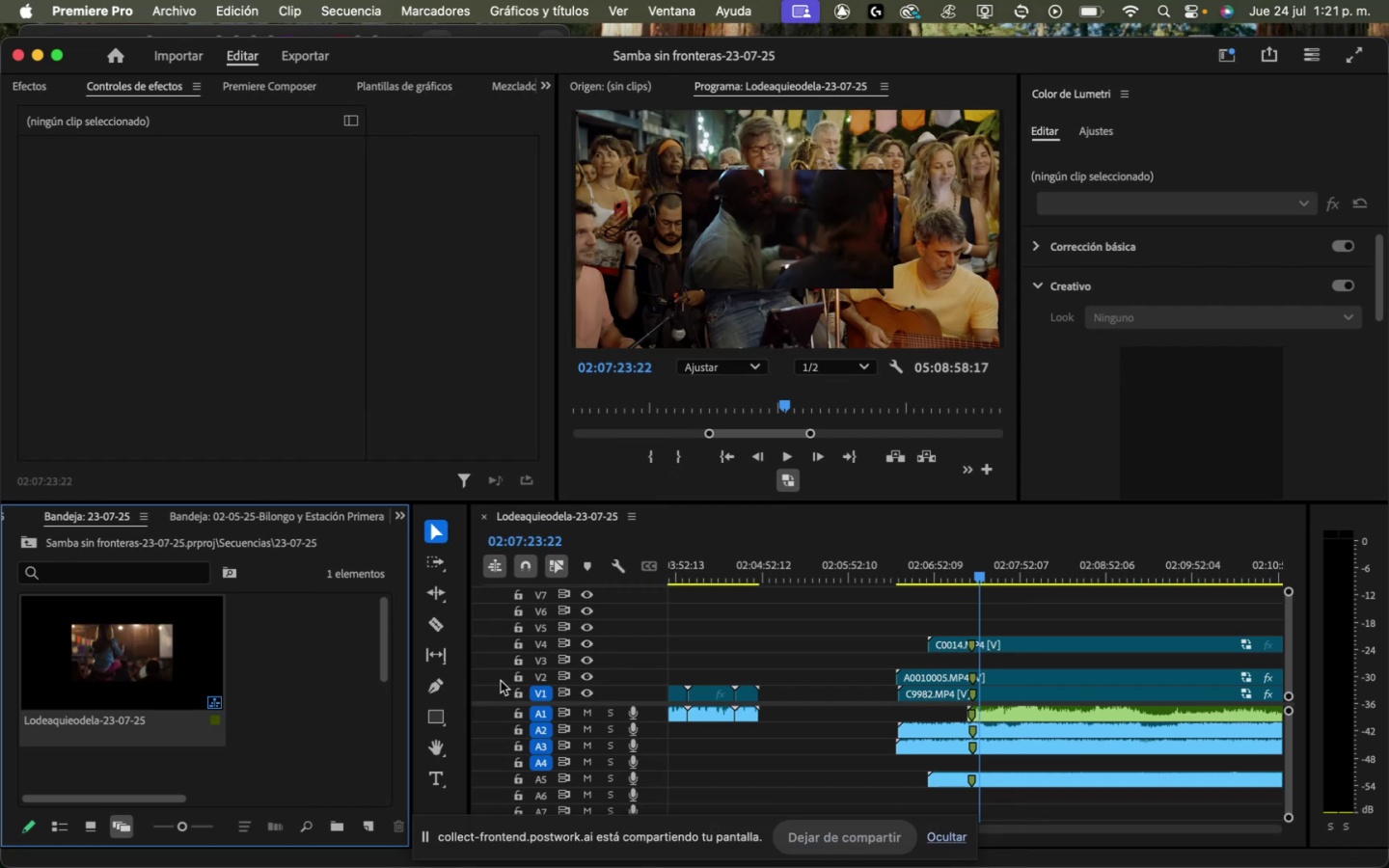 
key(ArrowRight)
 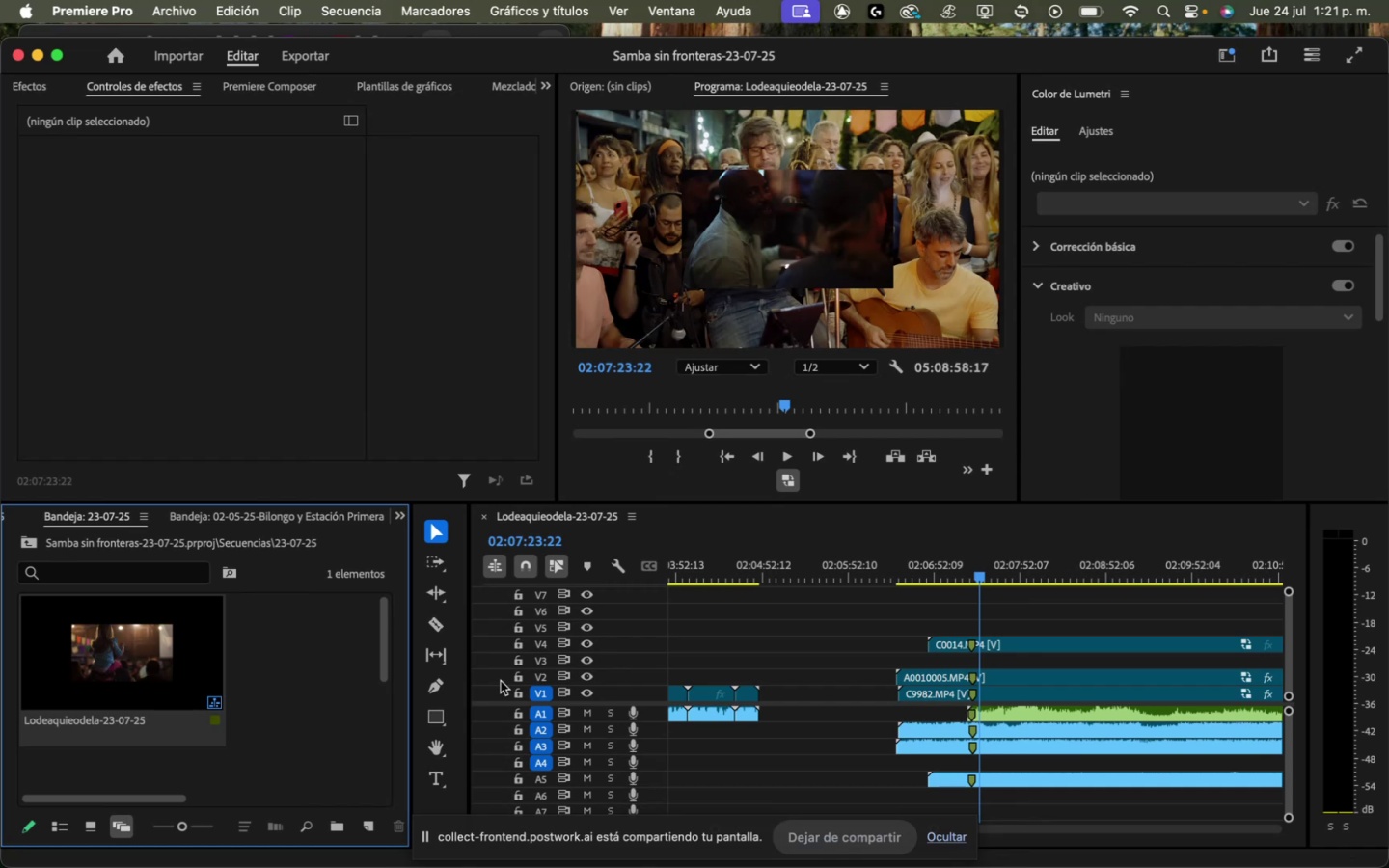 
key(ArrowRight)
 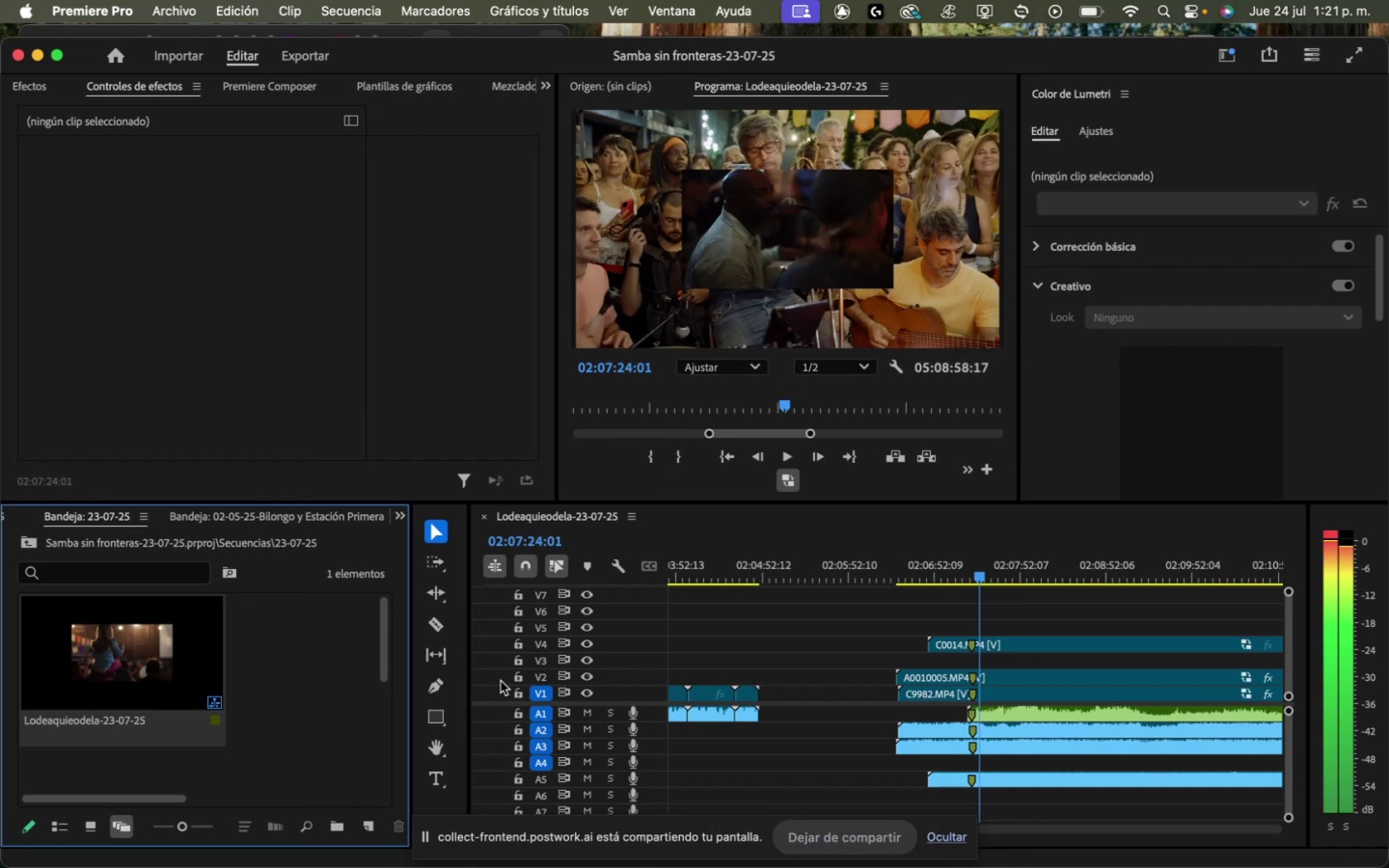 
key(ArrowRight)
 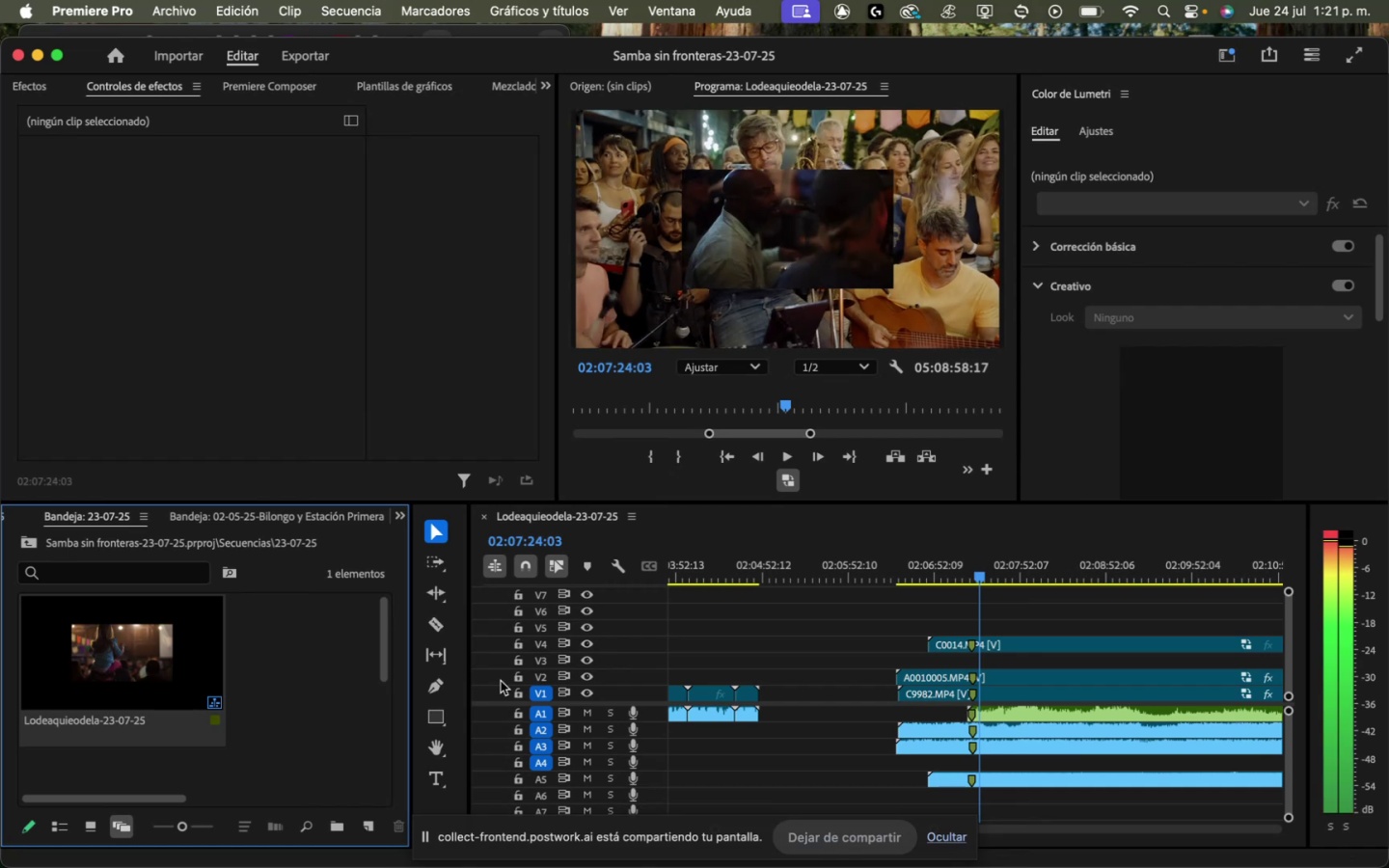 
key(ArrowRight)
 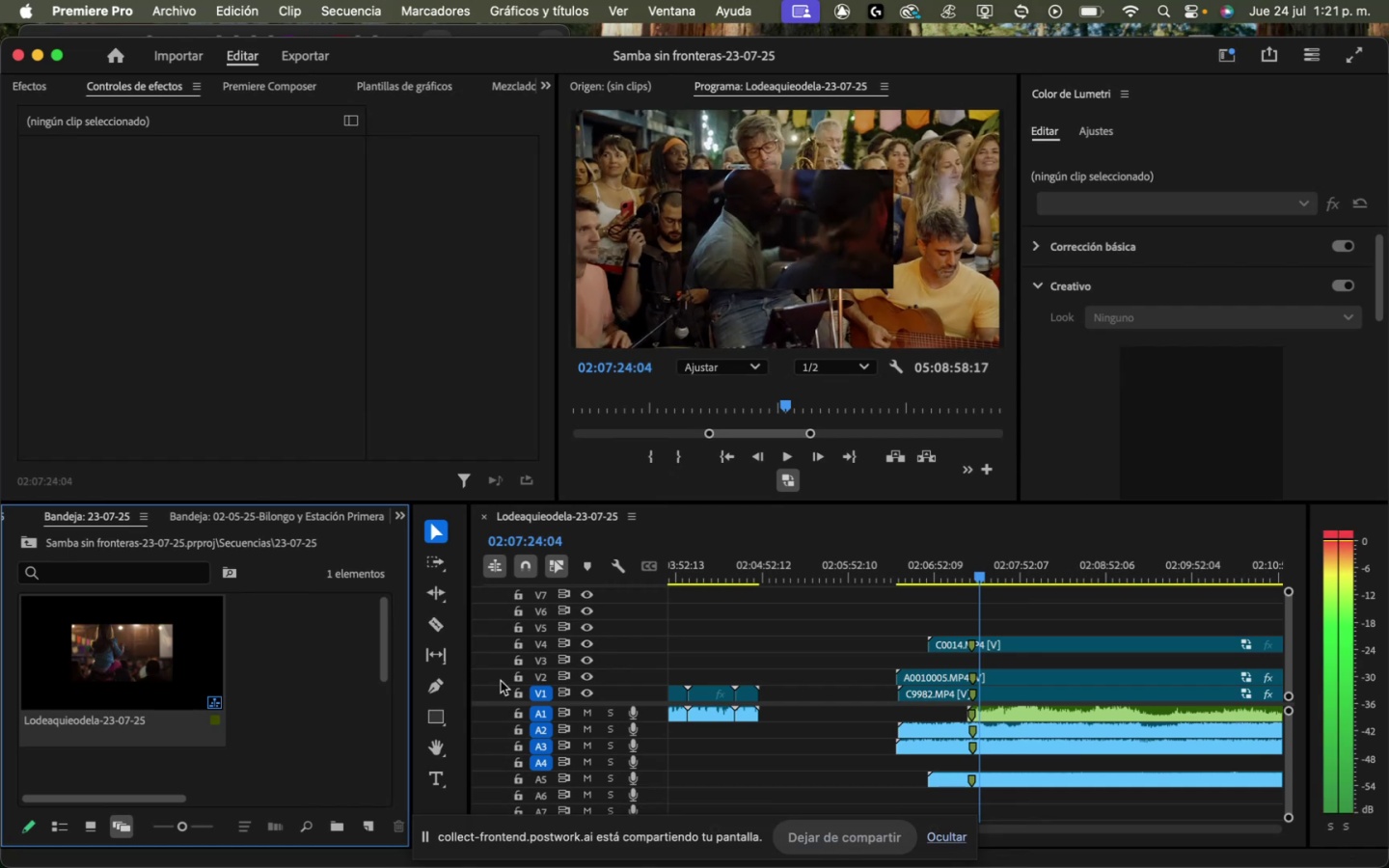 
key(ArrowRight)
 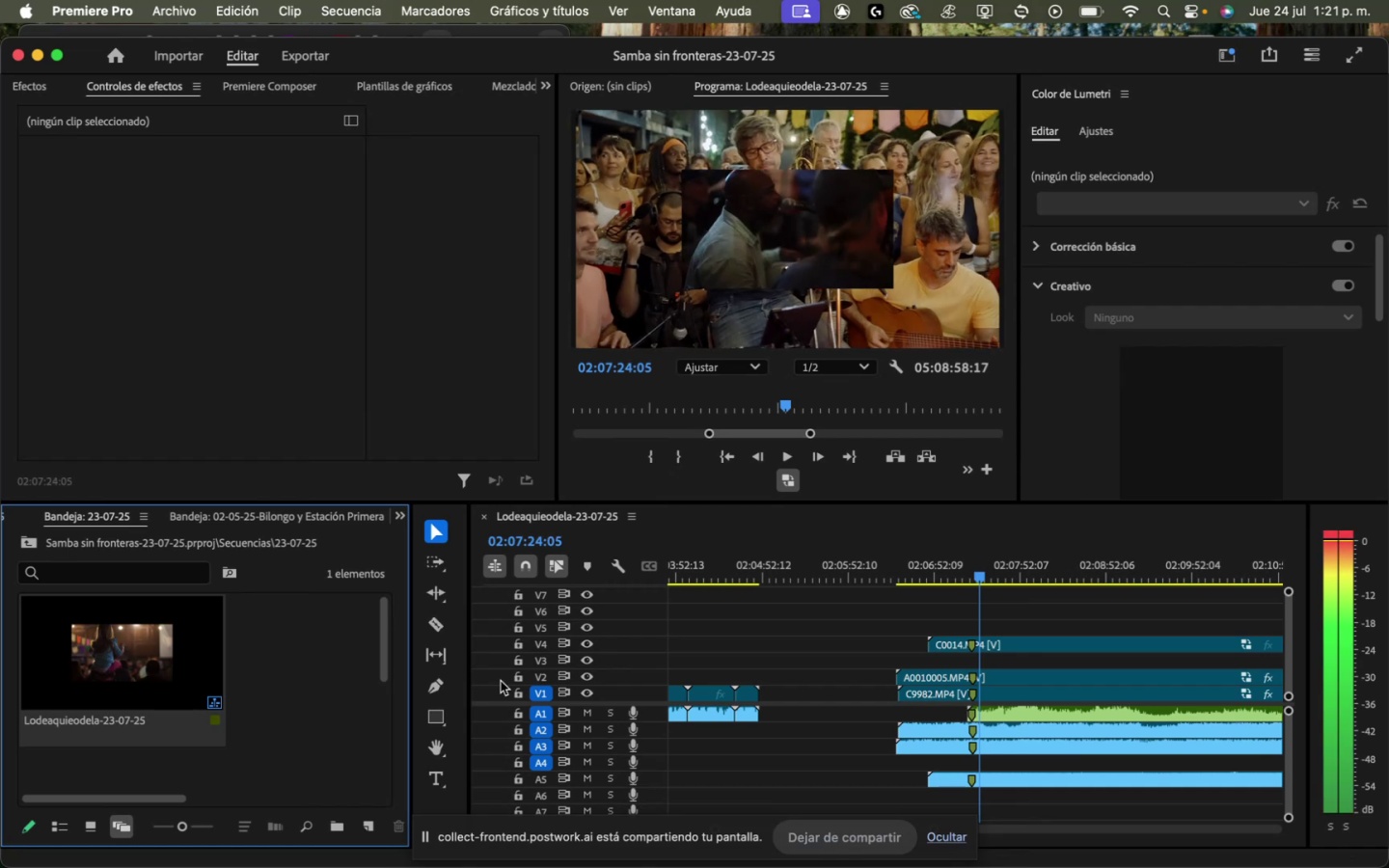 
key(ArrowRight)
 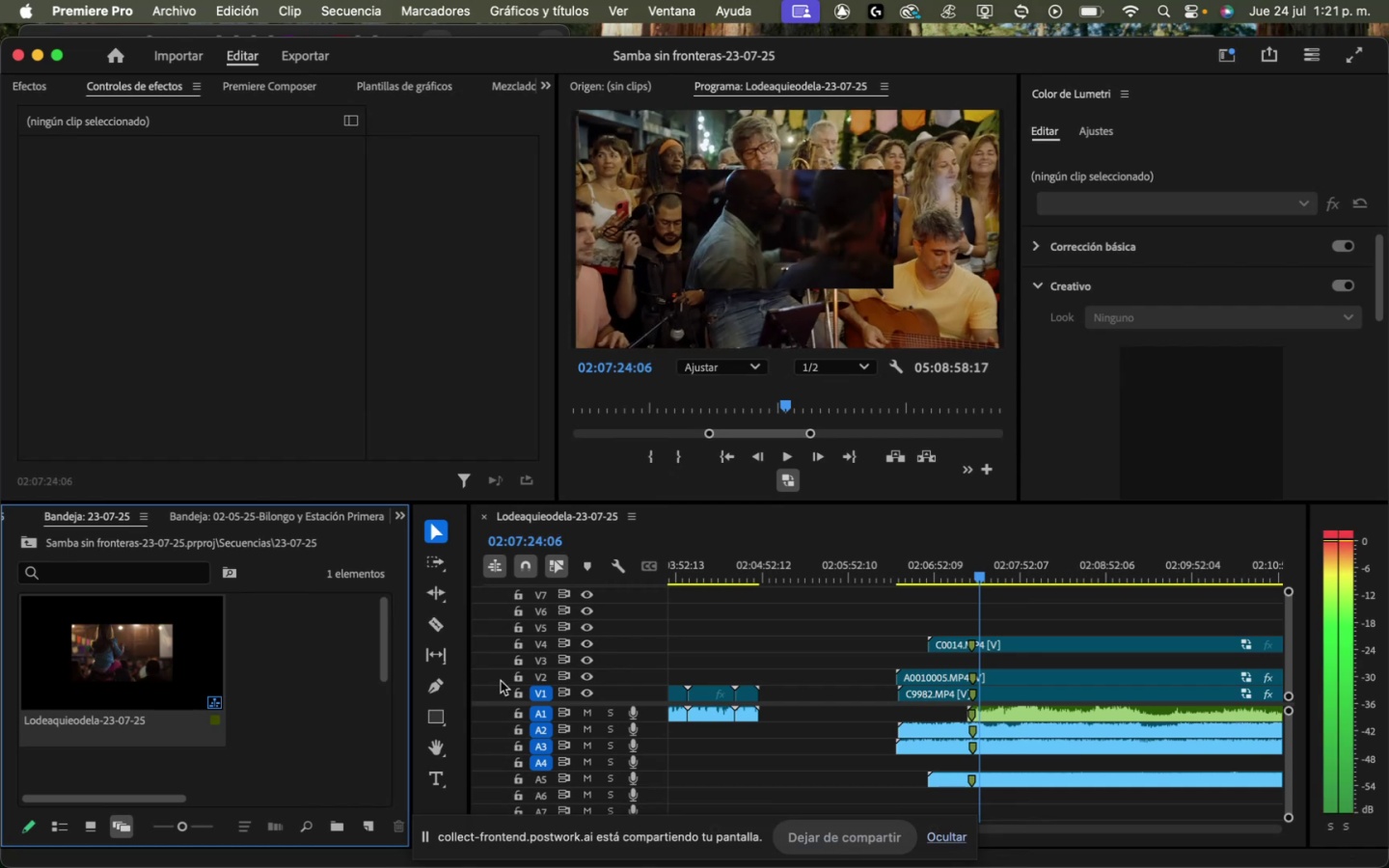 
key(ArrowRight)
 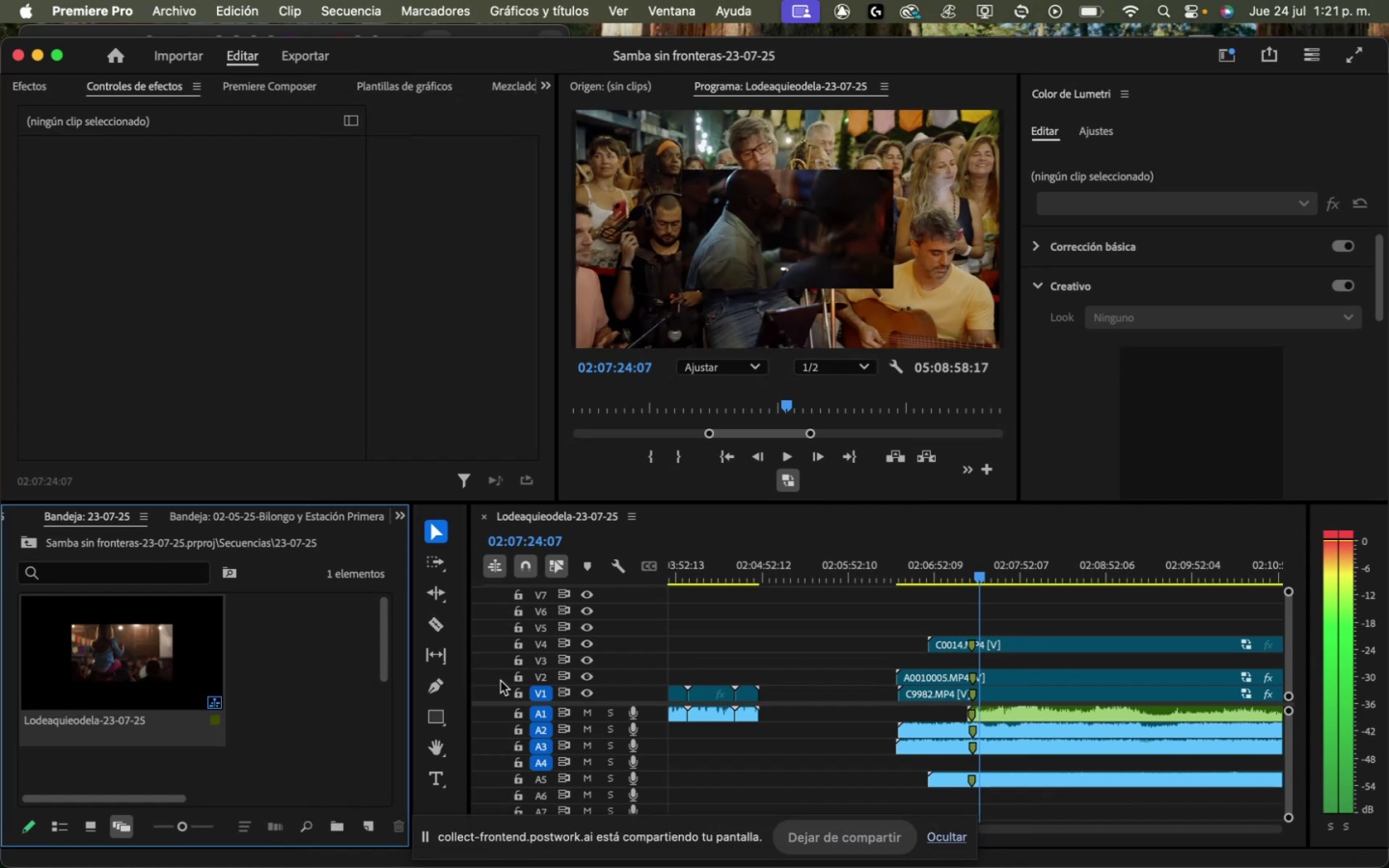 
key(ArrowRight)
 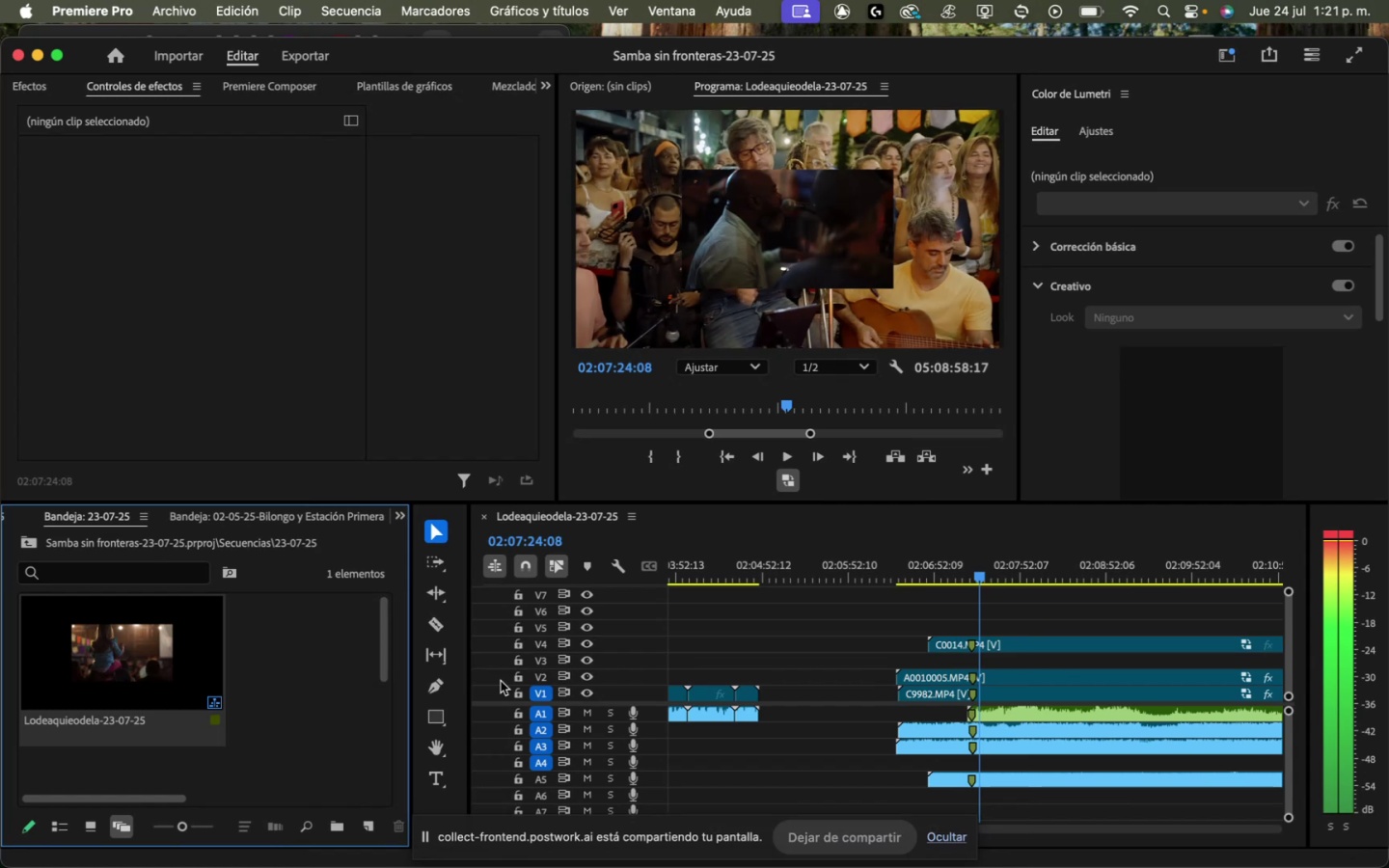 
key(ArrowRight)
 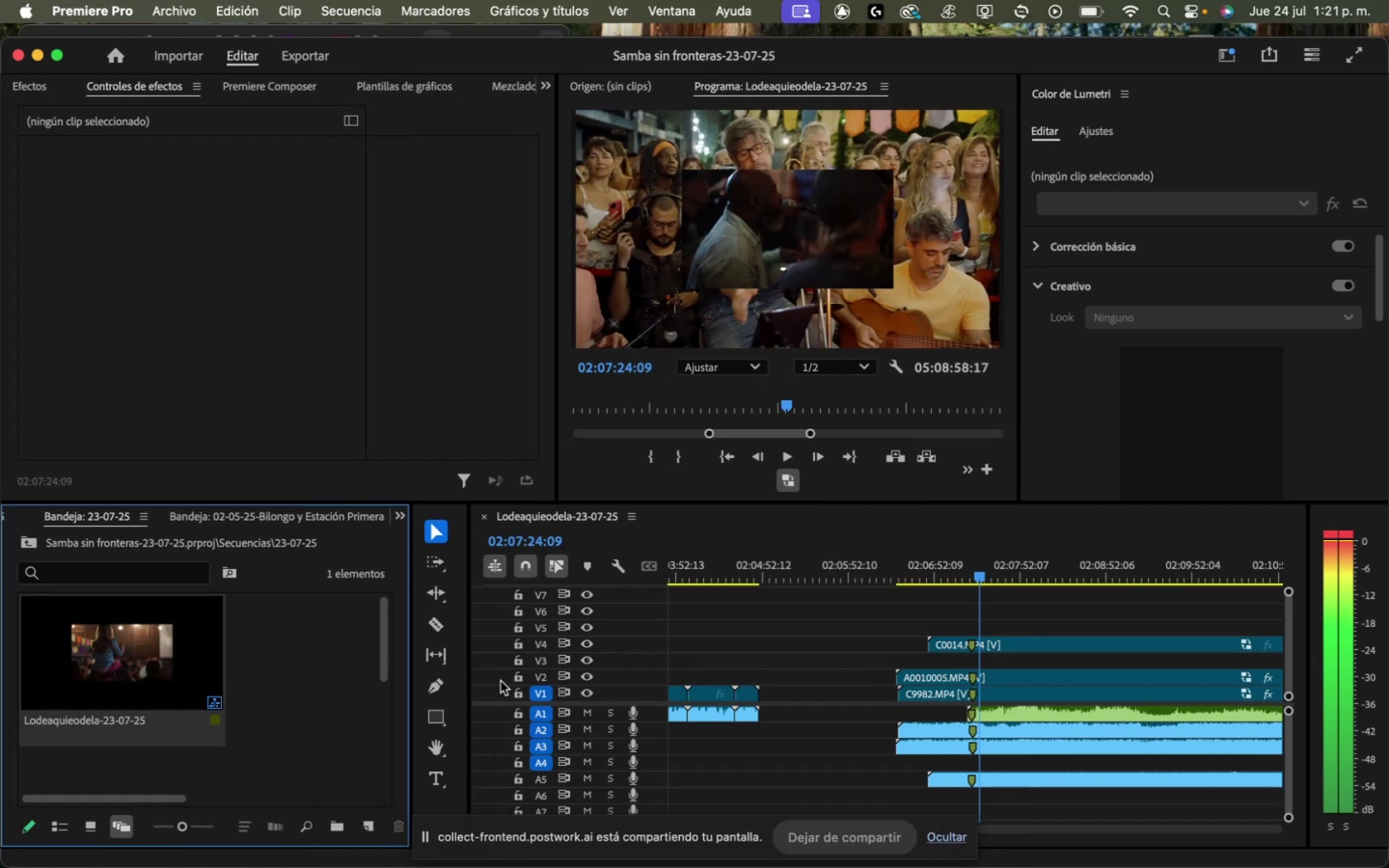 
key(ArrowRight)
 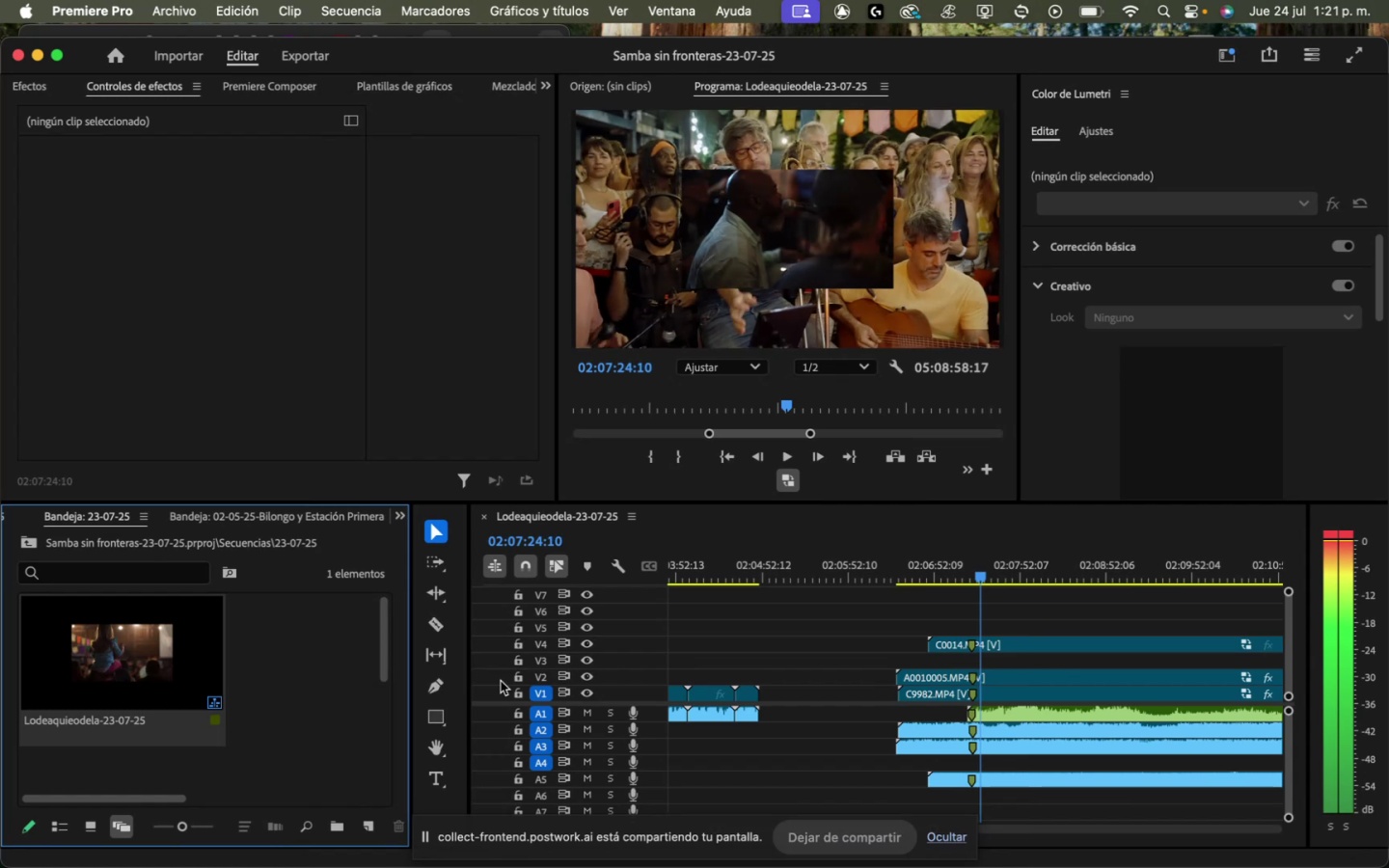 
key(ArrowRight)
 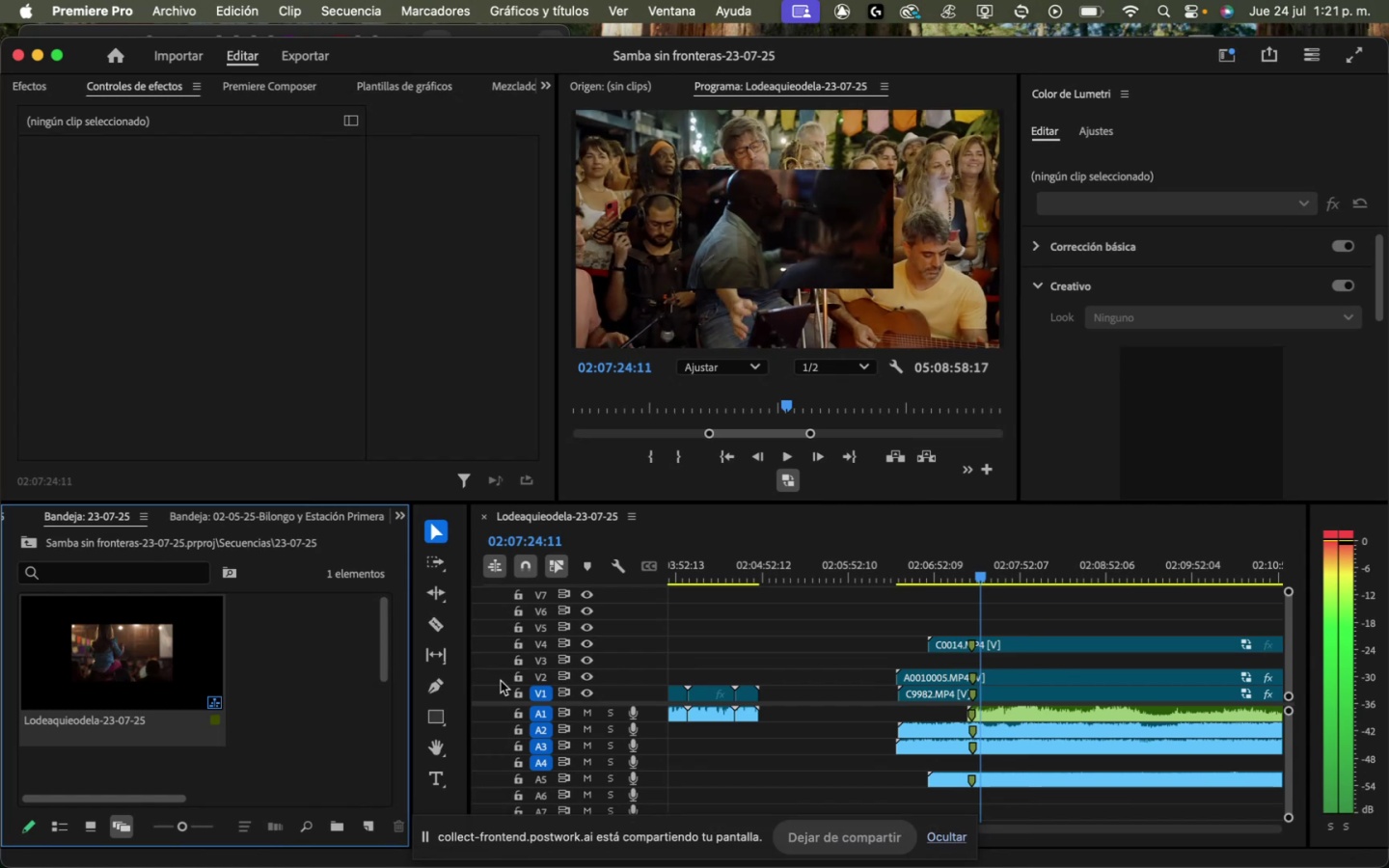 
key(ArrowRight)
 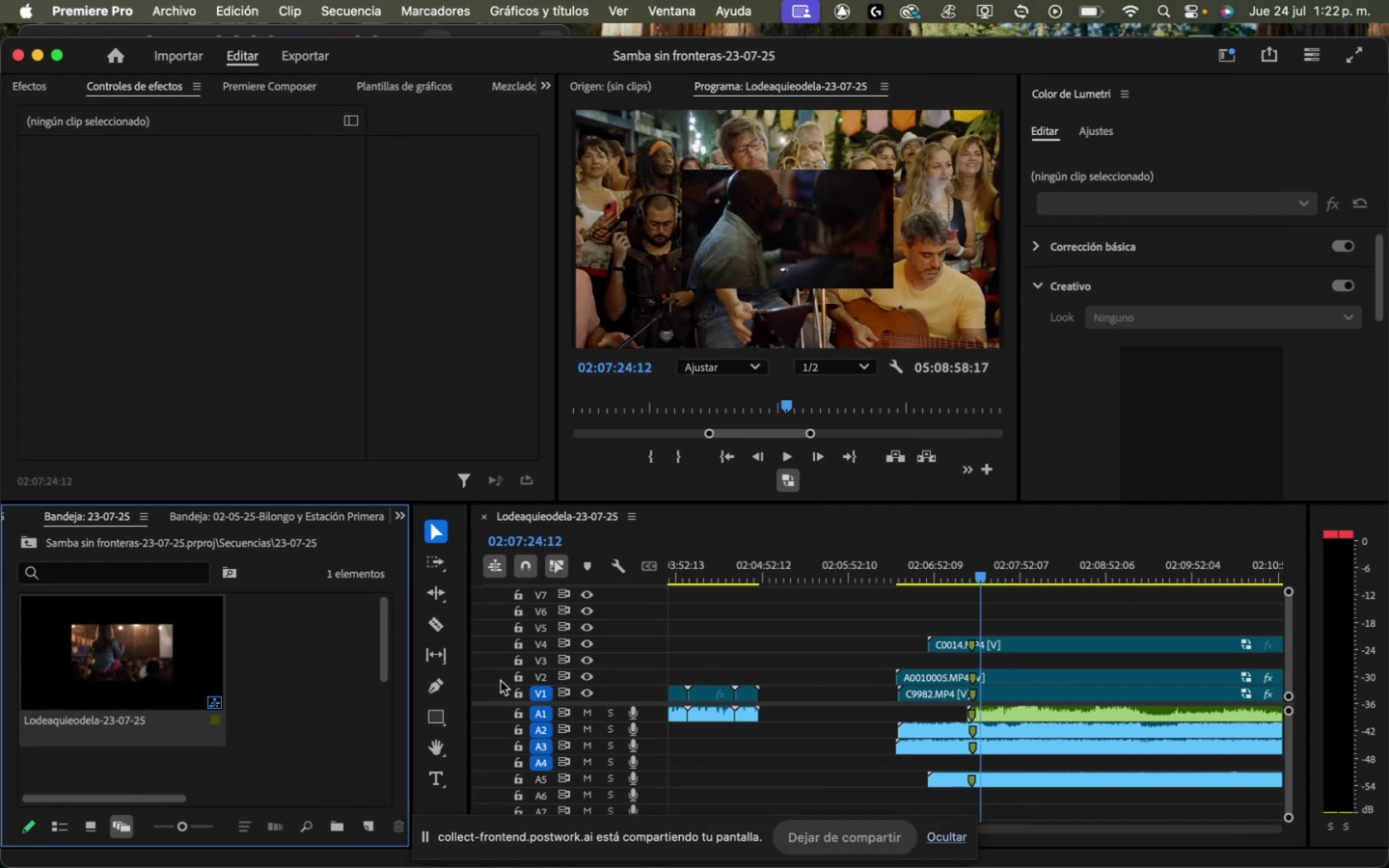 
wait(21.74)
 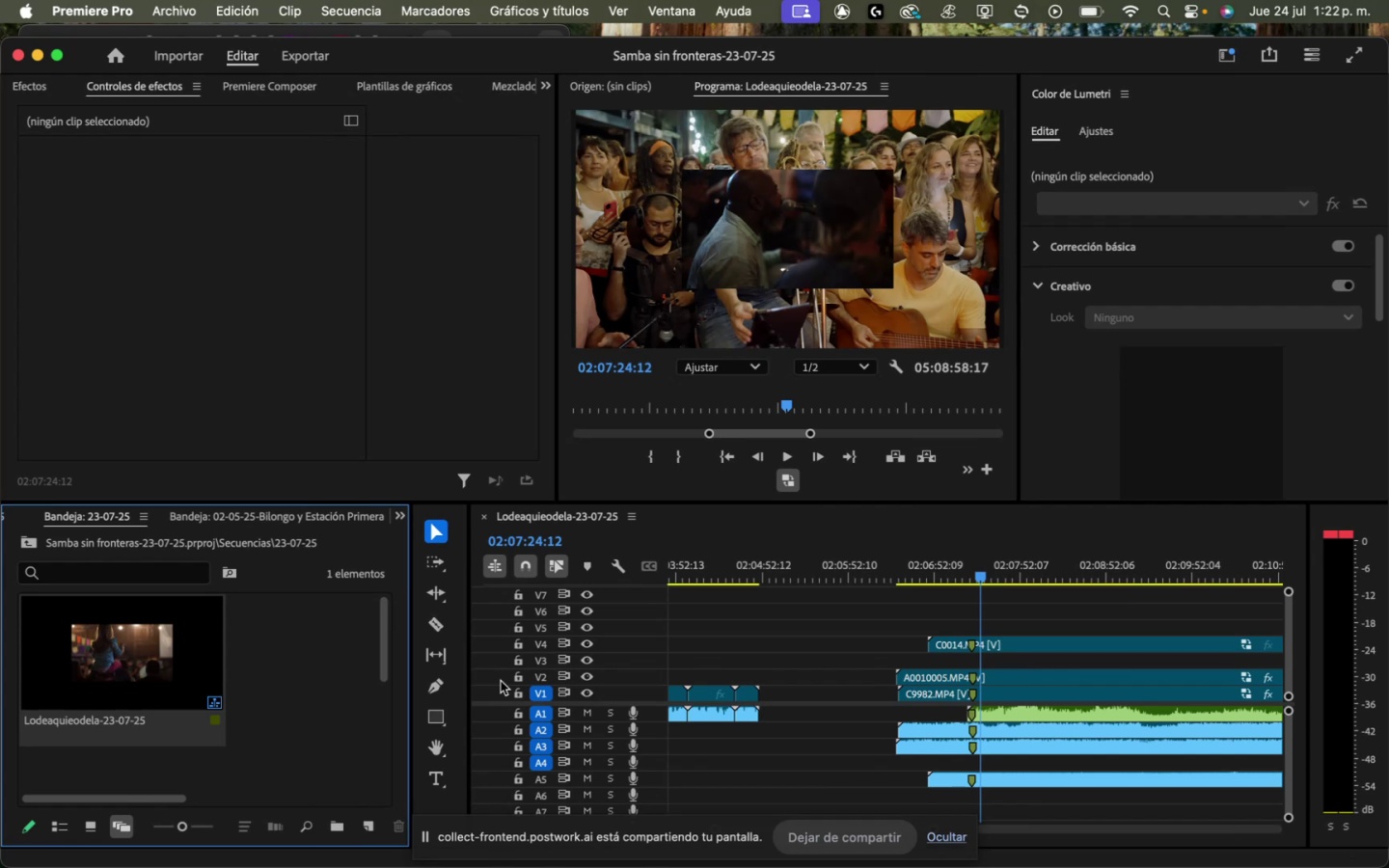 
double_click([916, 565])
 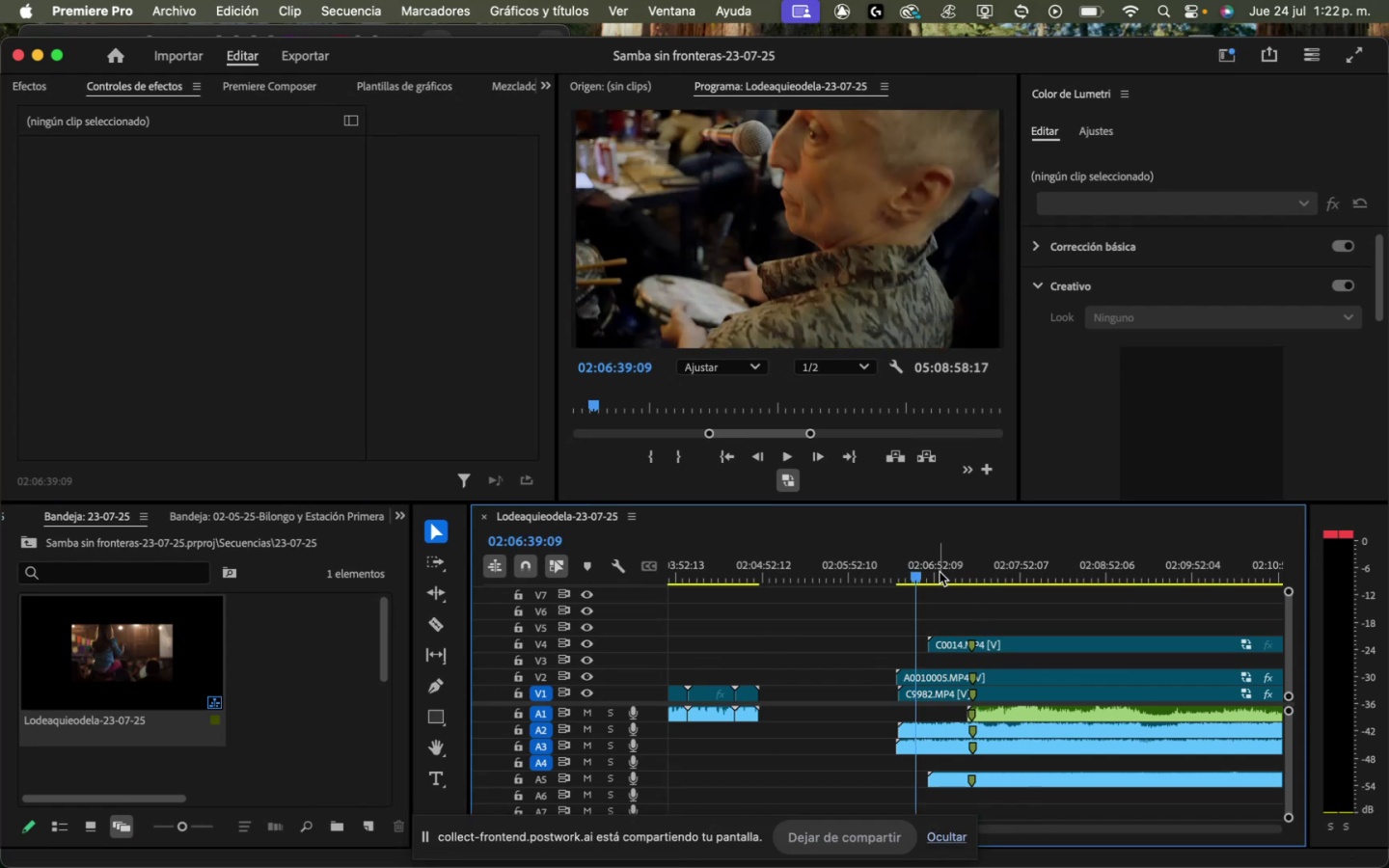 
triple_click([940, 572])
 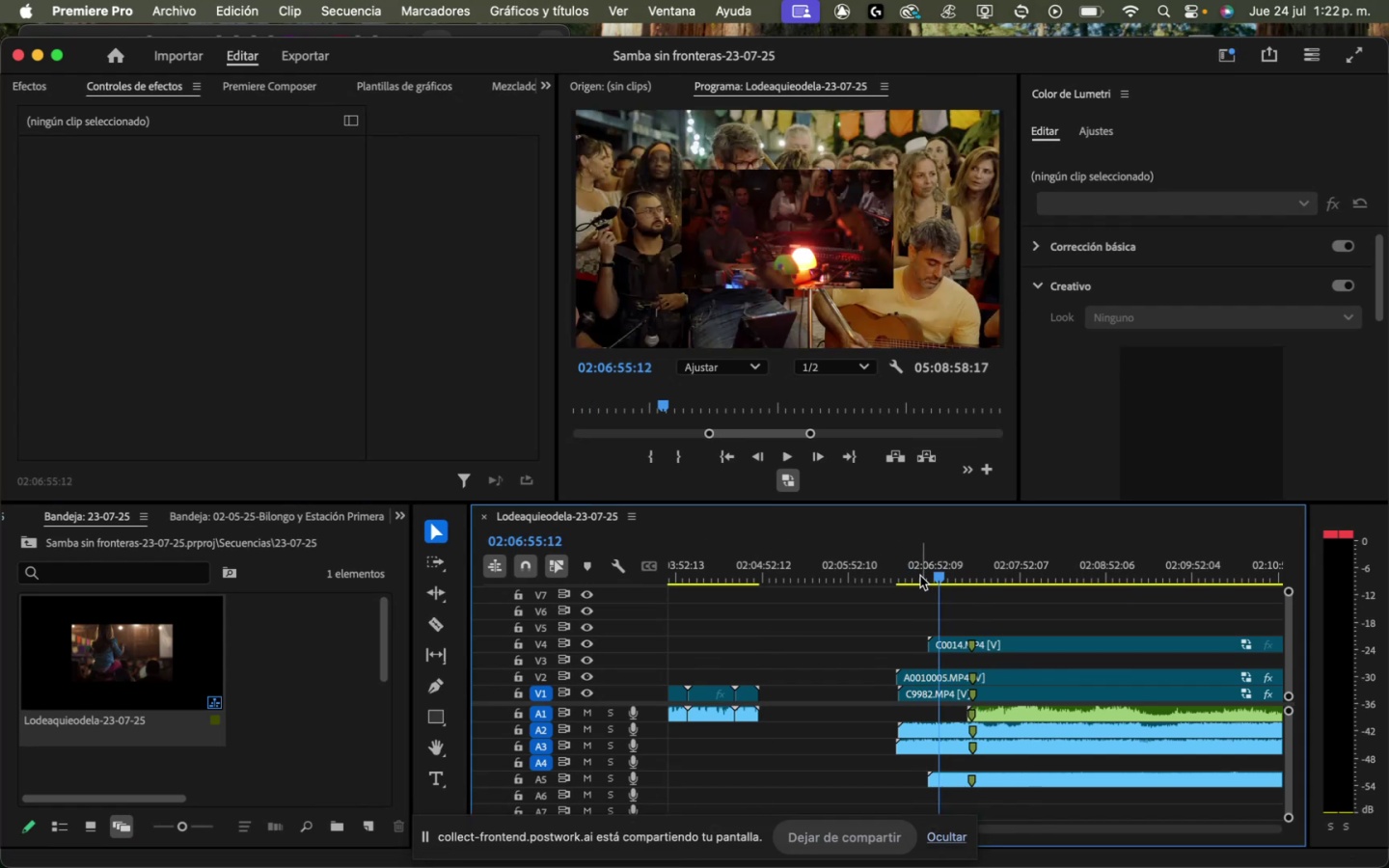 
triple_click([920, 576])
 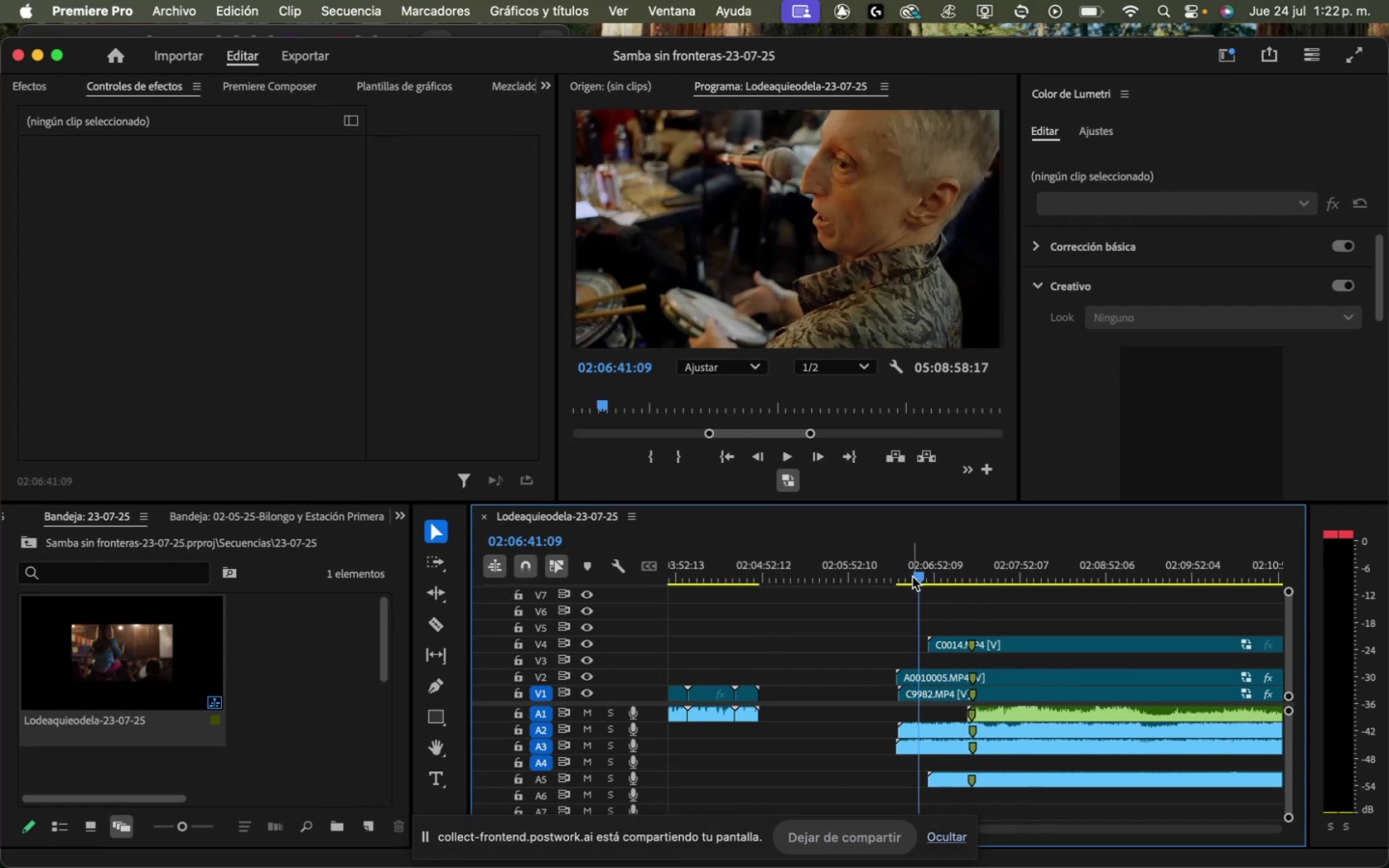 
left_click_drag(start_coordinate=[911, 577], to_coordinate=[918, 577])
 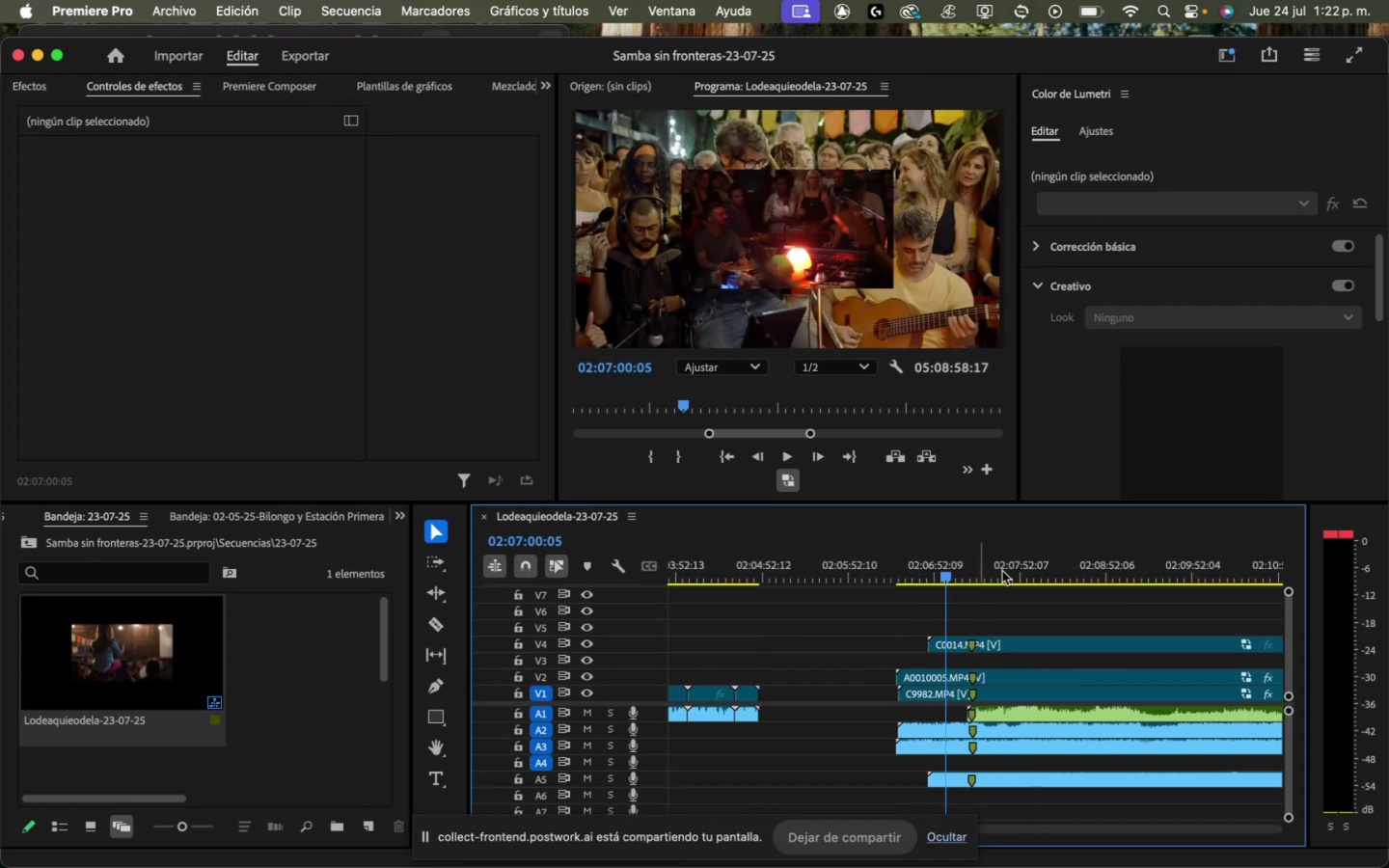 
triple_click([1028, 572])
 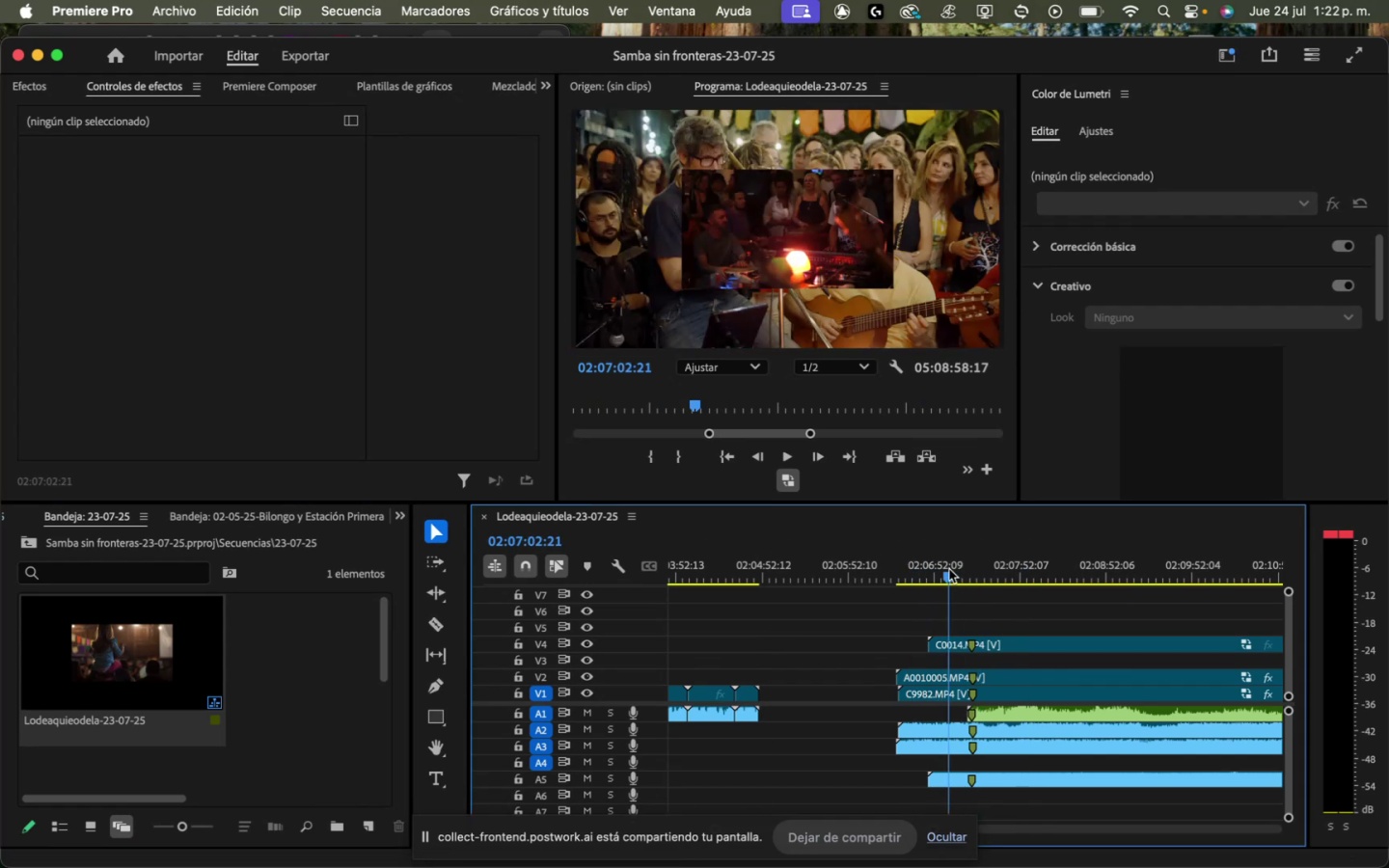 
triple_click([906, 565])
 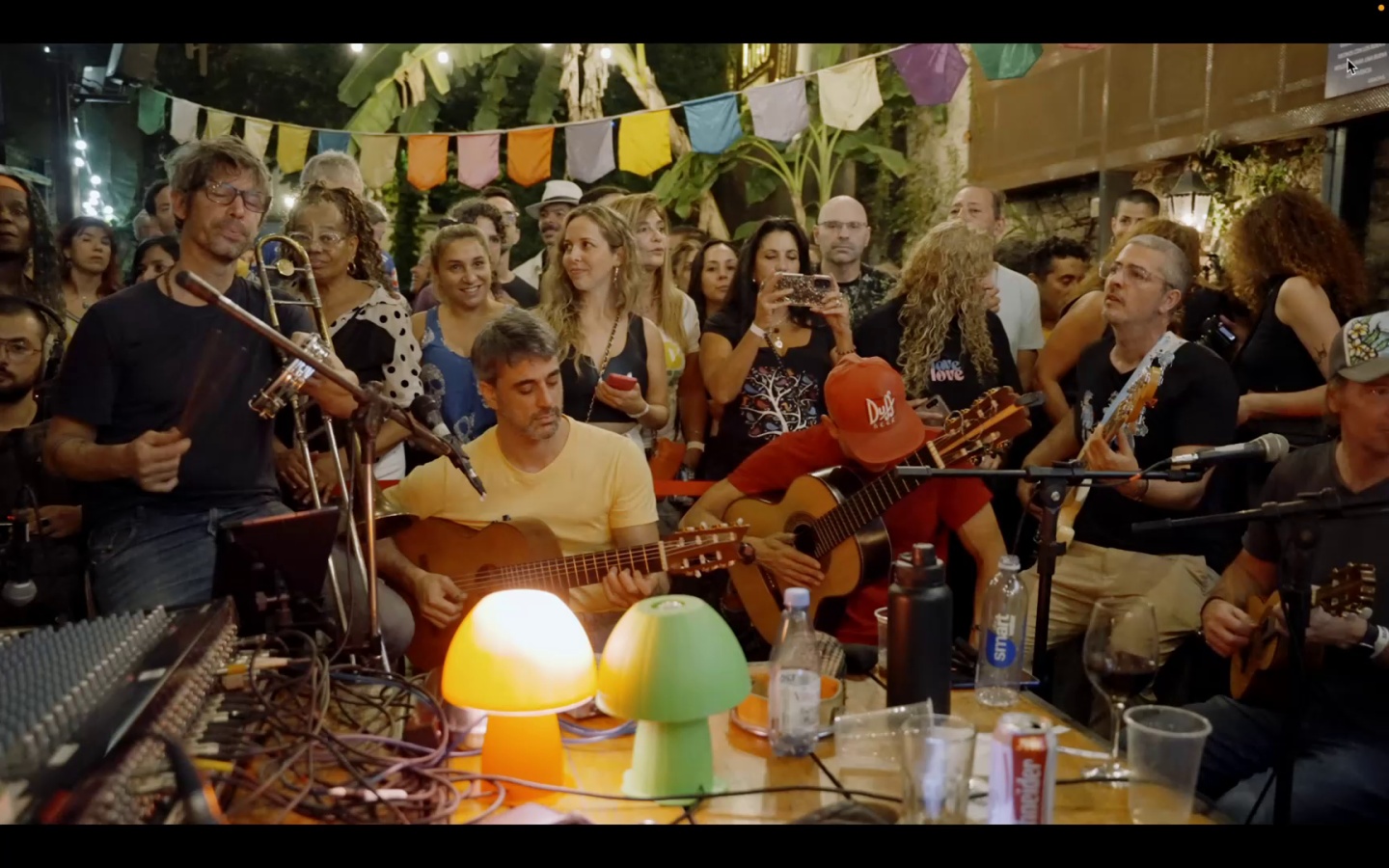 
key(Space)
 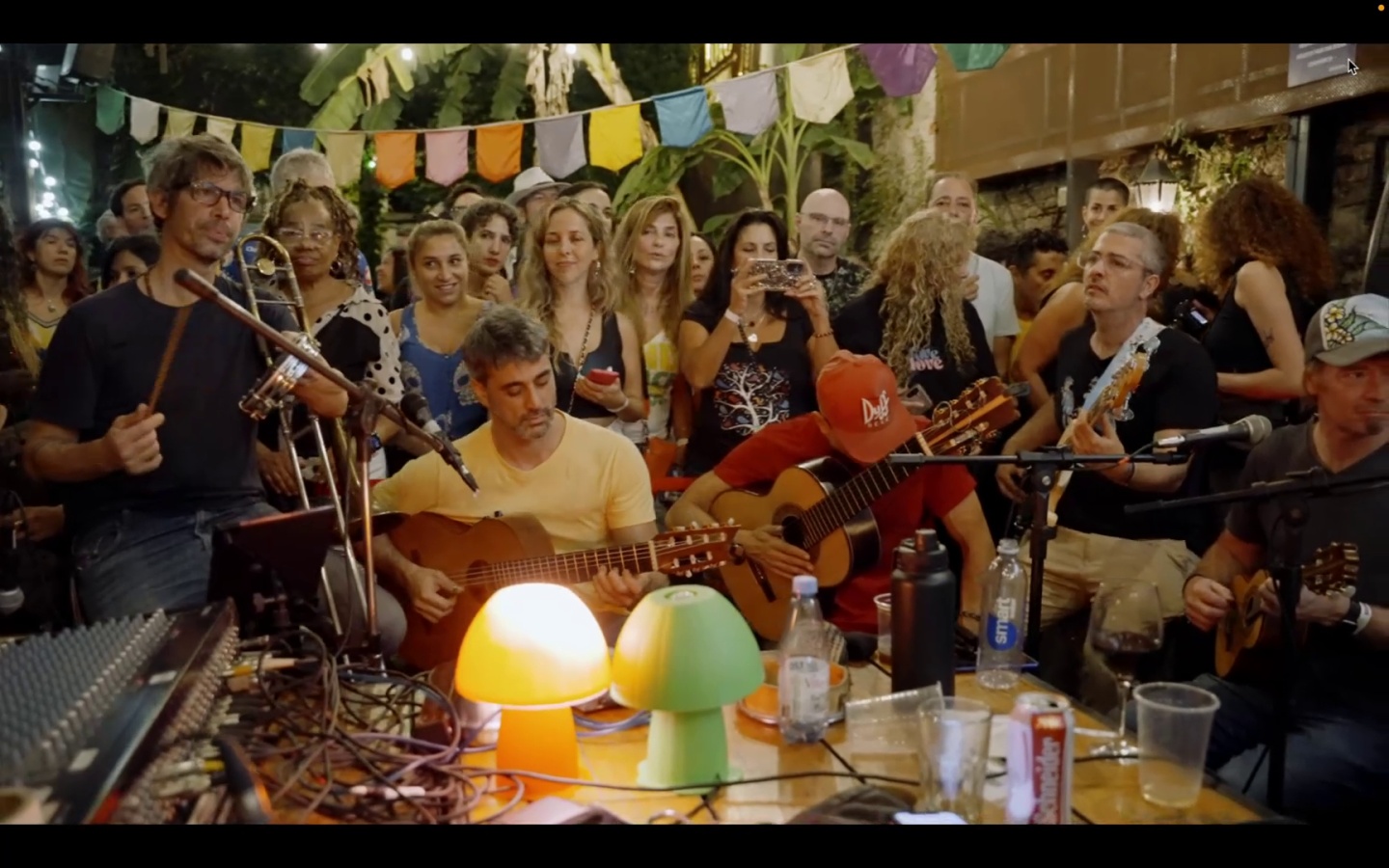 
key(Escape)
 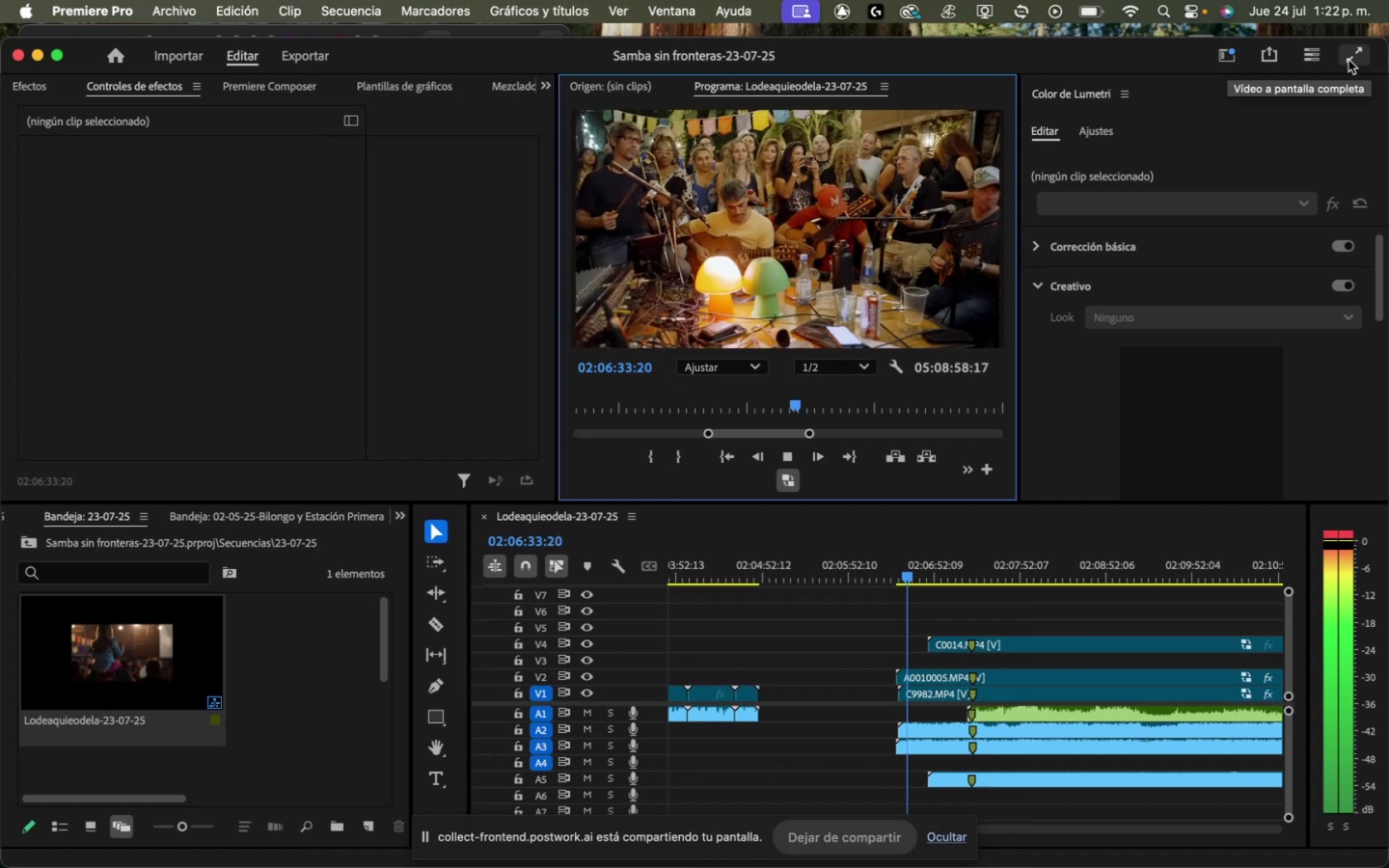 
key(Space)
 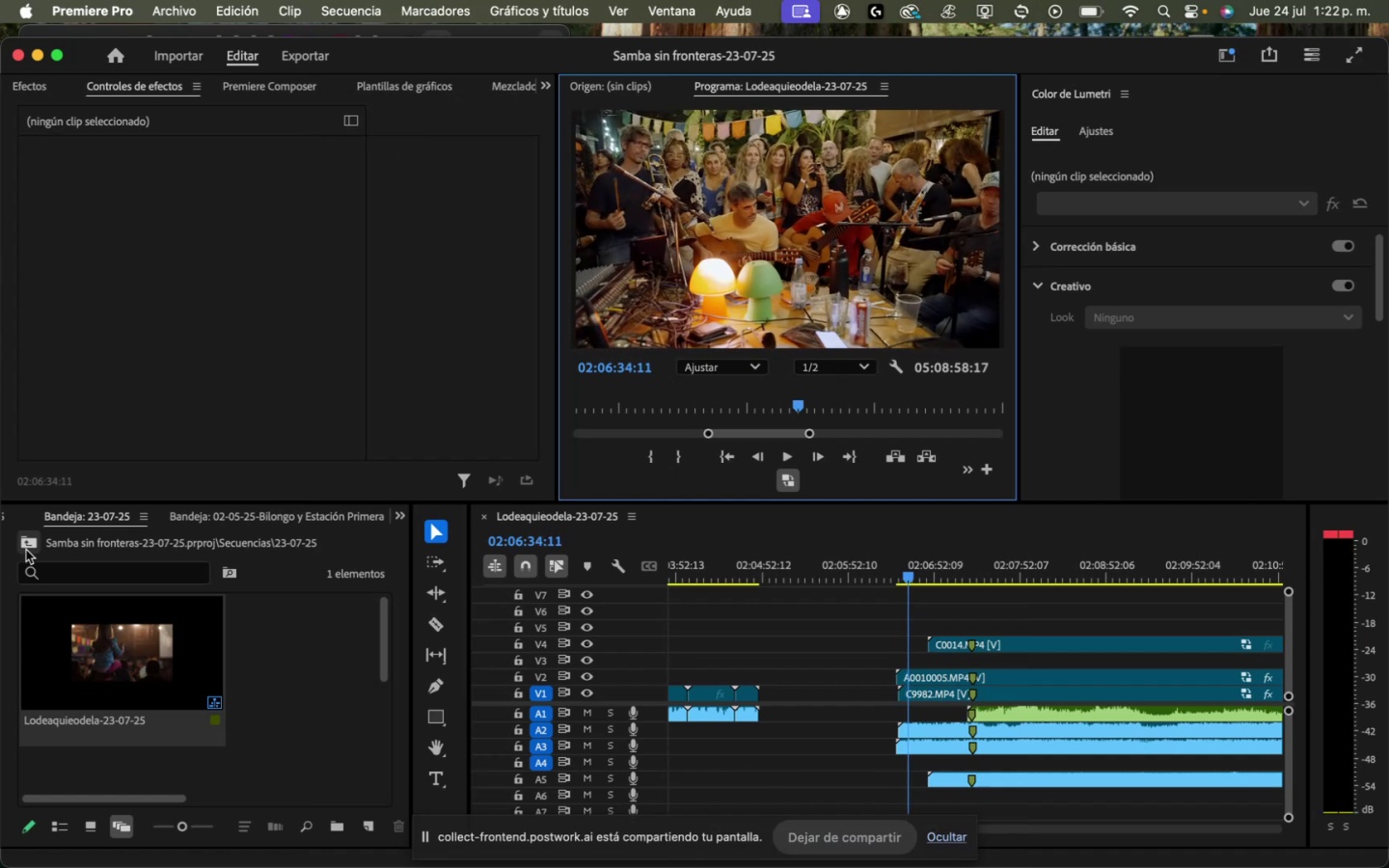 
left_click([27, 542])
 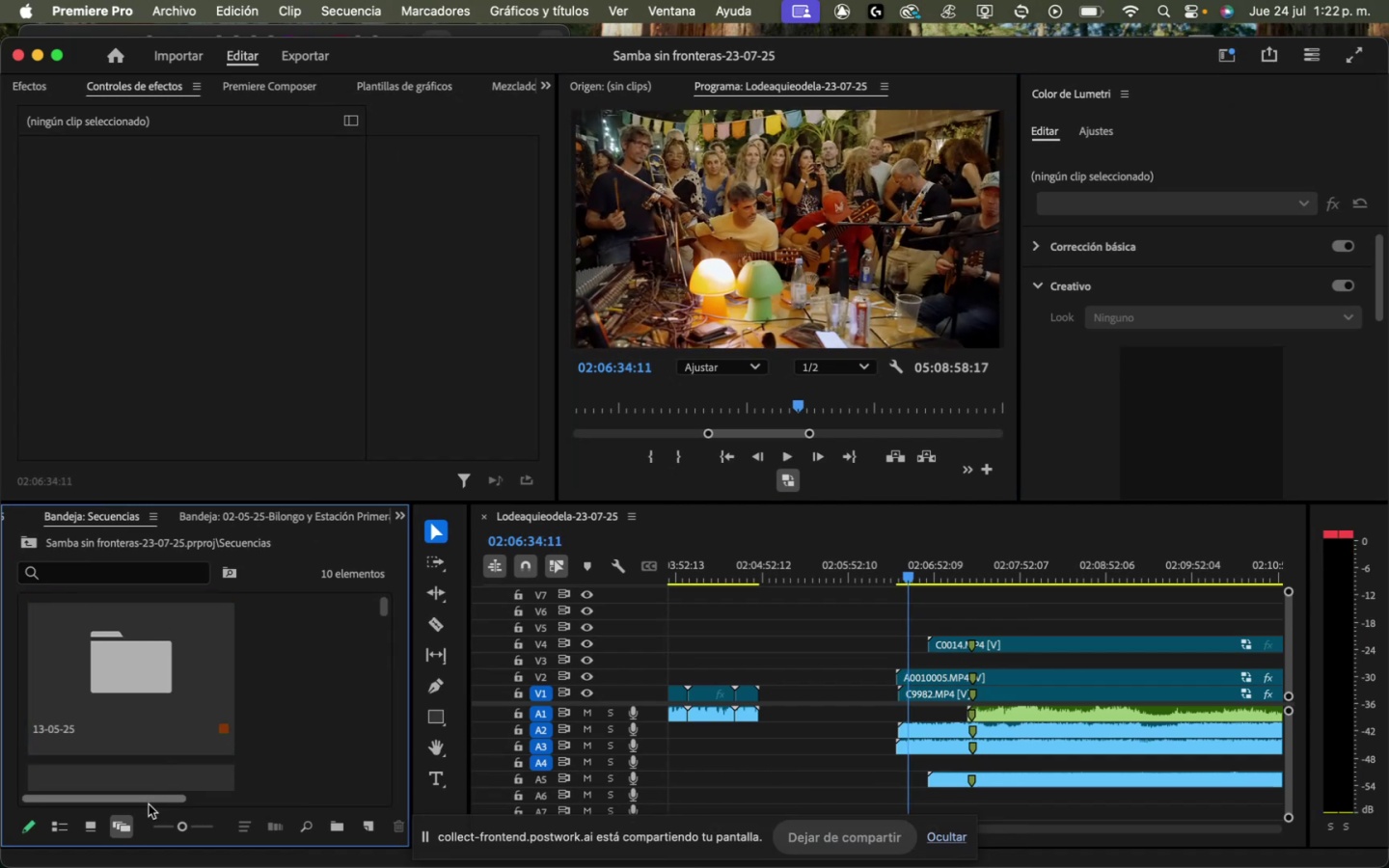 
left_click([99, 832])
 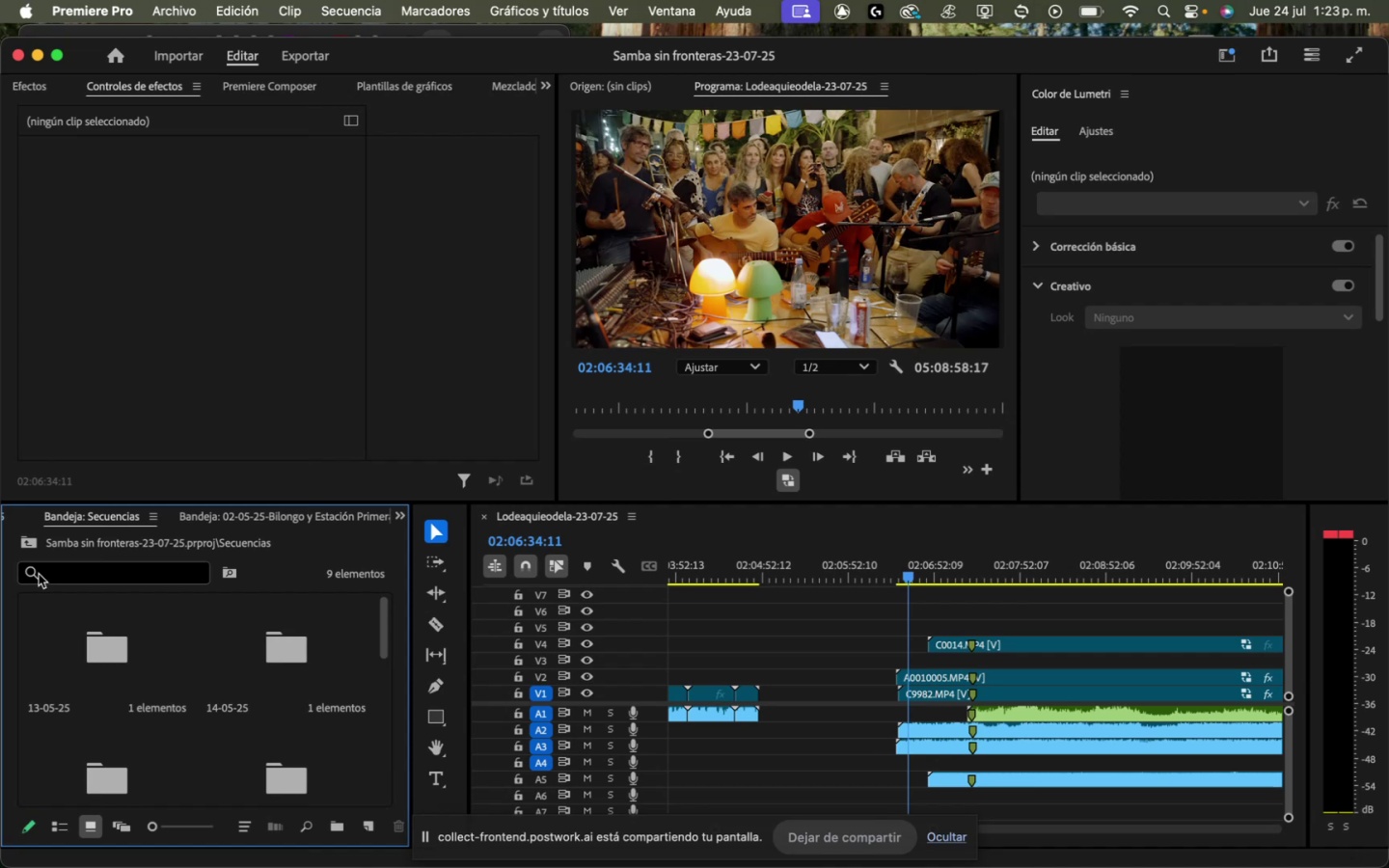 
wait(43.32)
 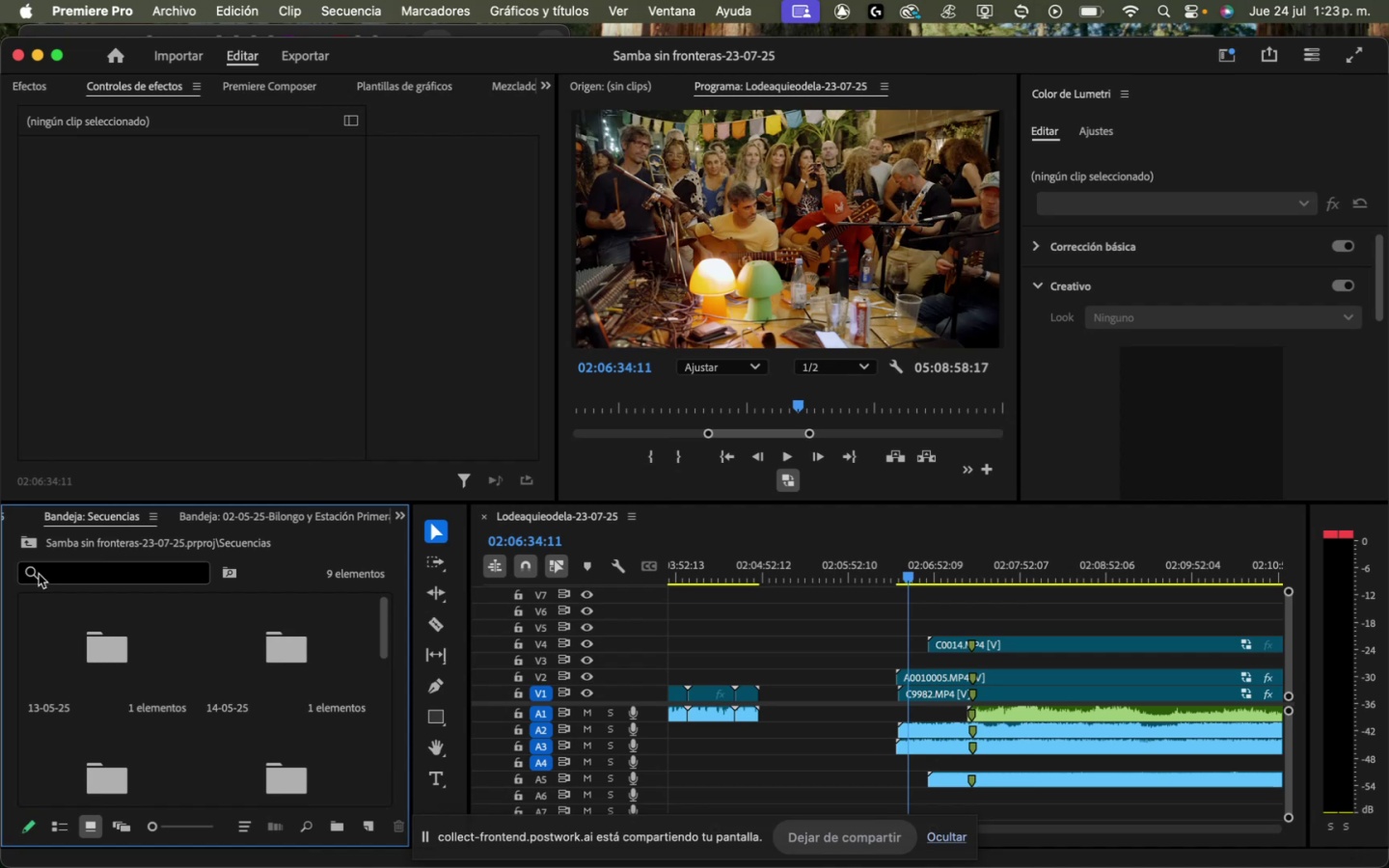 
mouse_move([618, 387])
 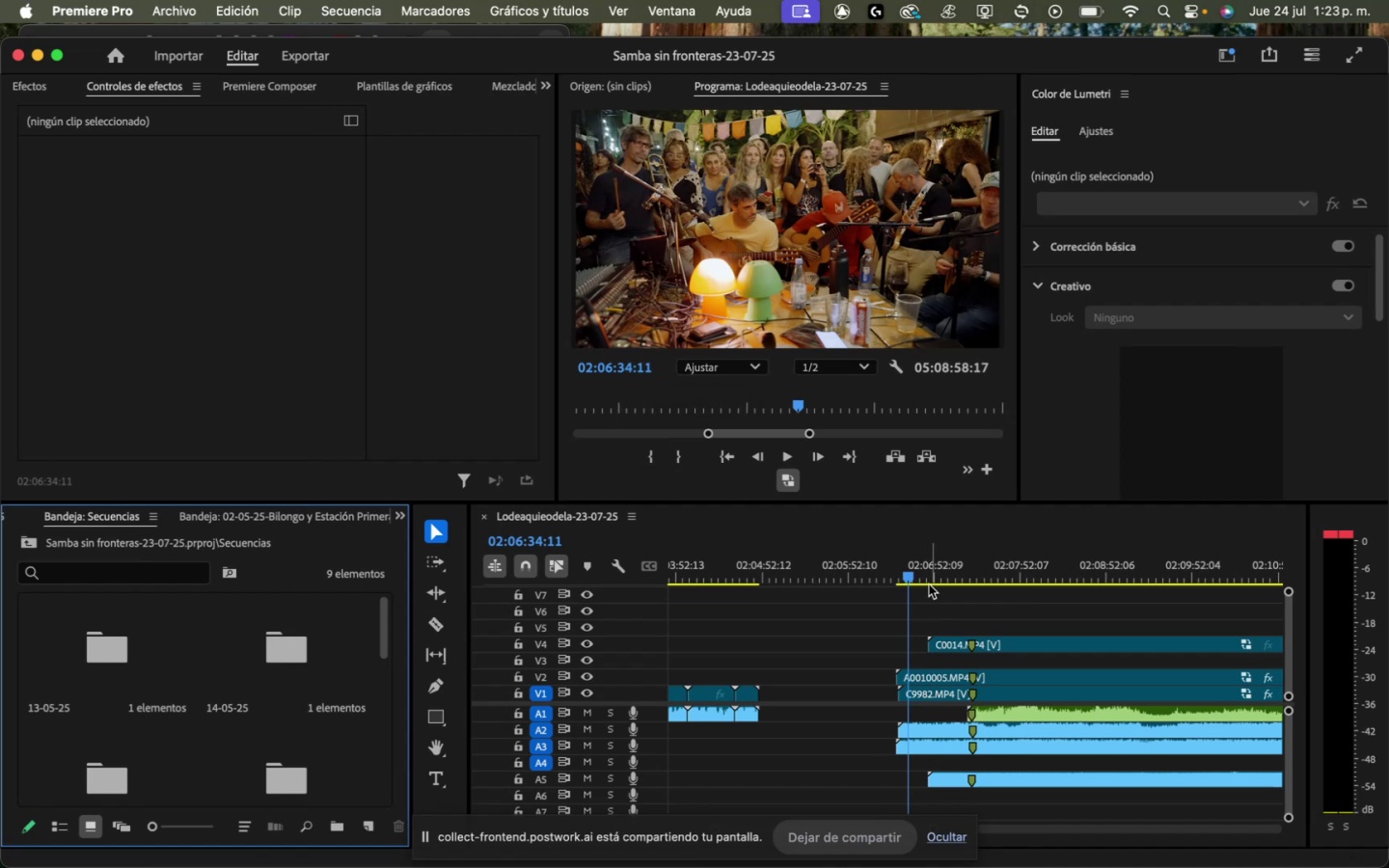 
left_click_drag(start_coordinate=[926, 567], to_coordinate=[919, 570])
 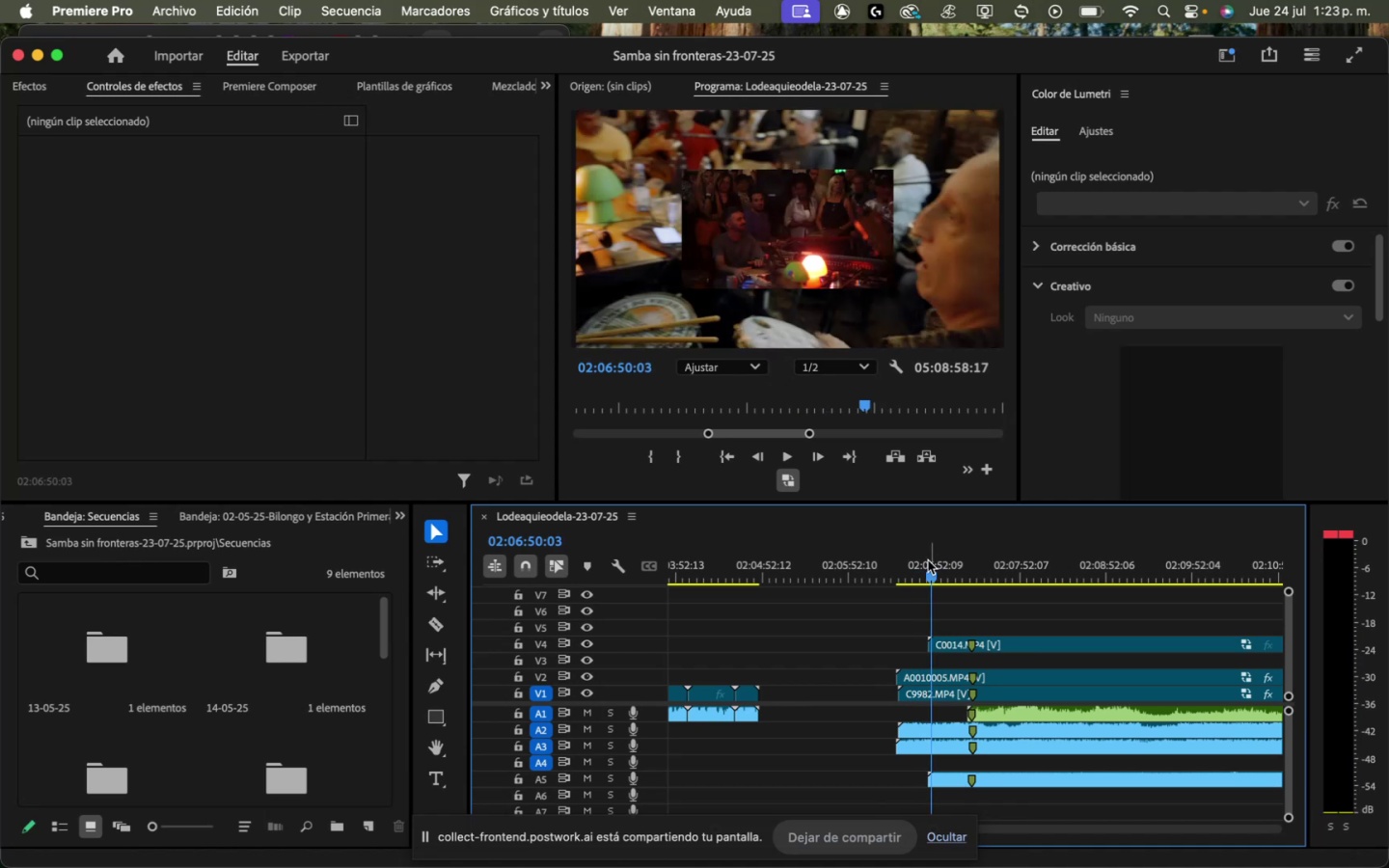 
wait(17.83)
 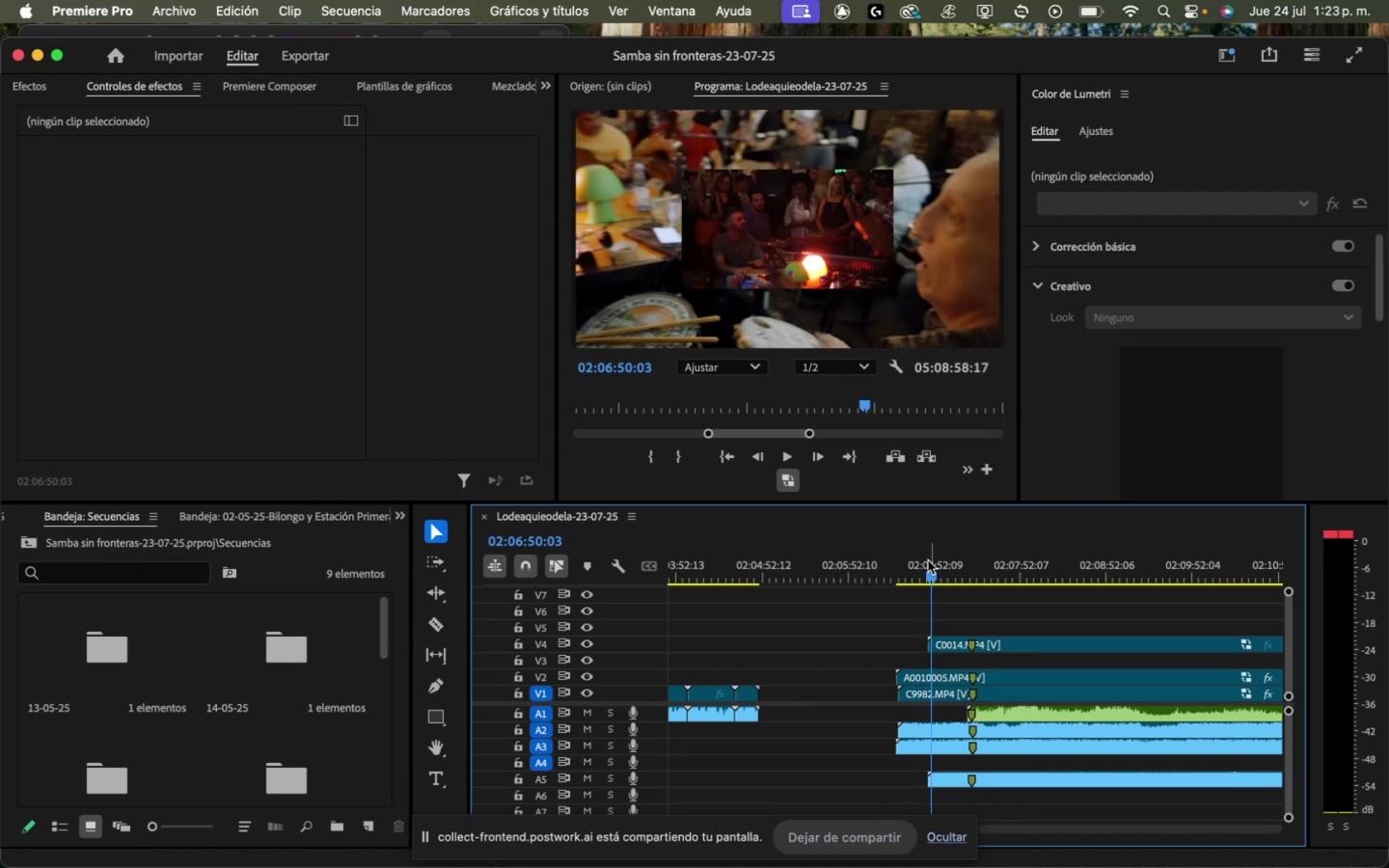 
left_click([1137, 846])
 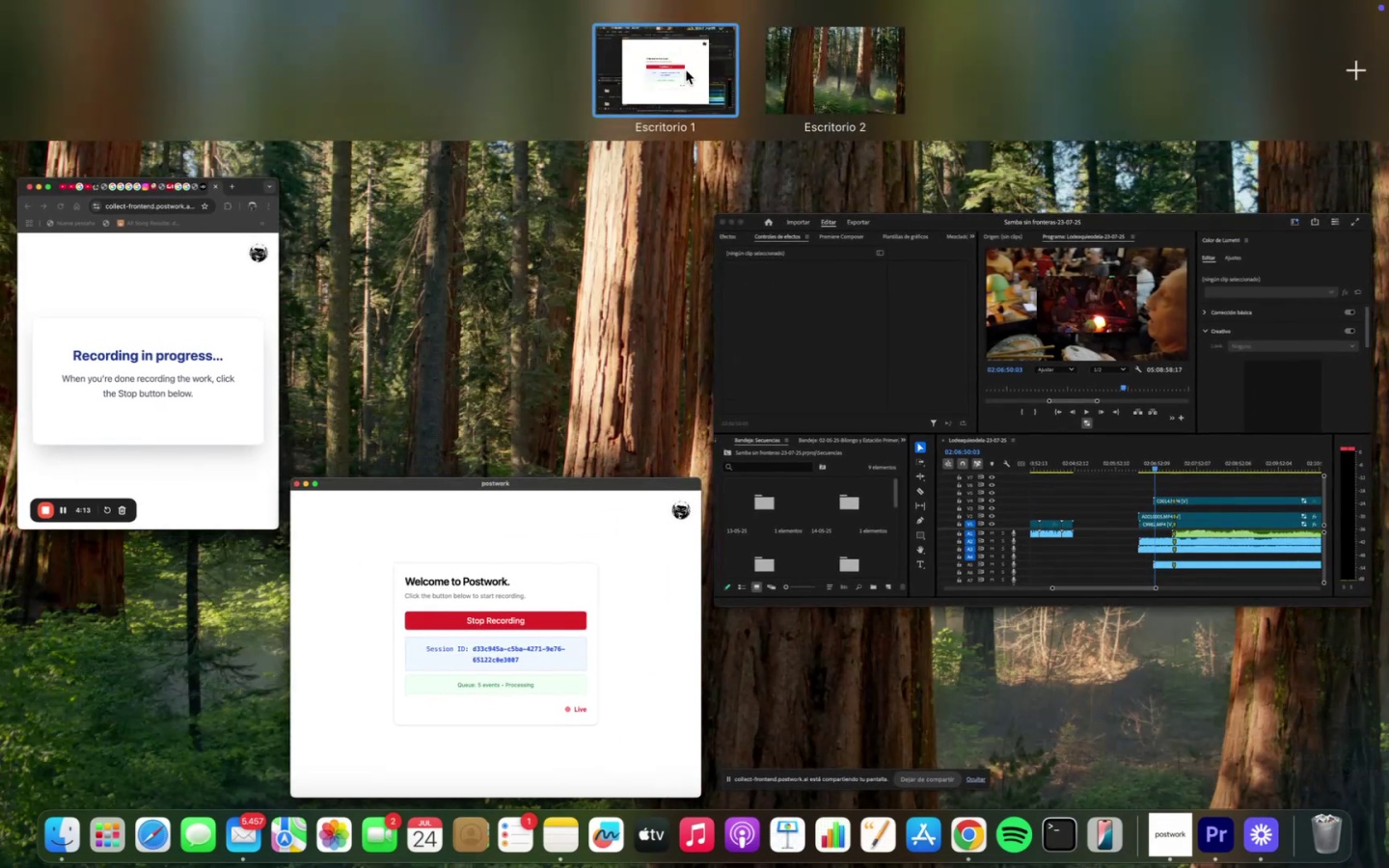 
left_click([157, 359])
 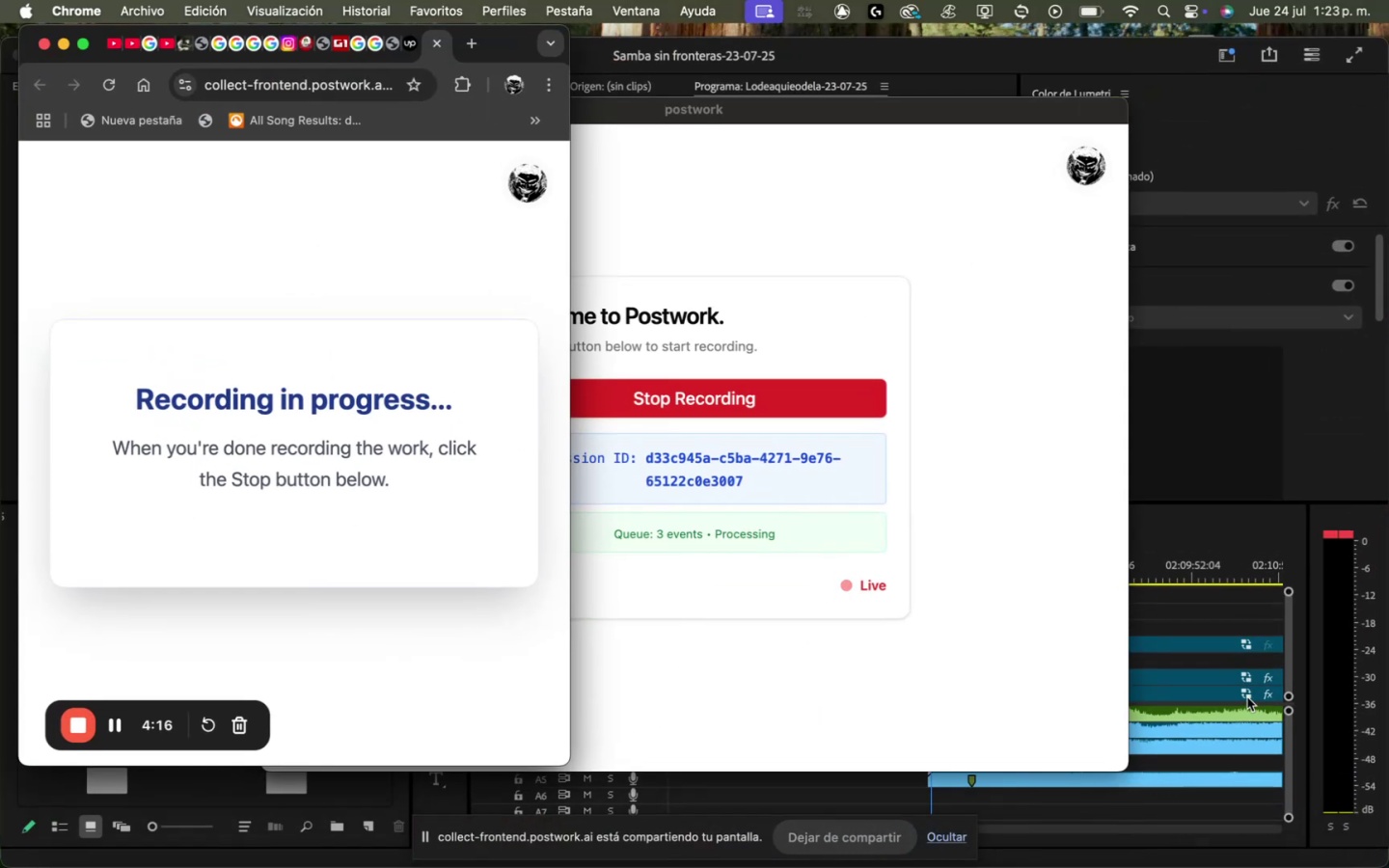 
left_click([1239, 526])
 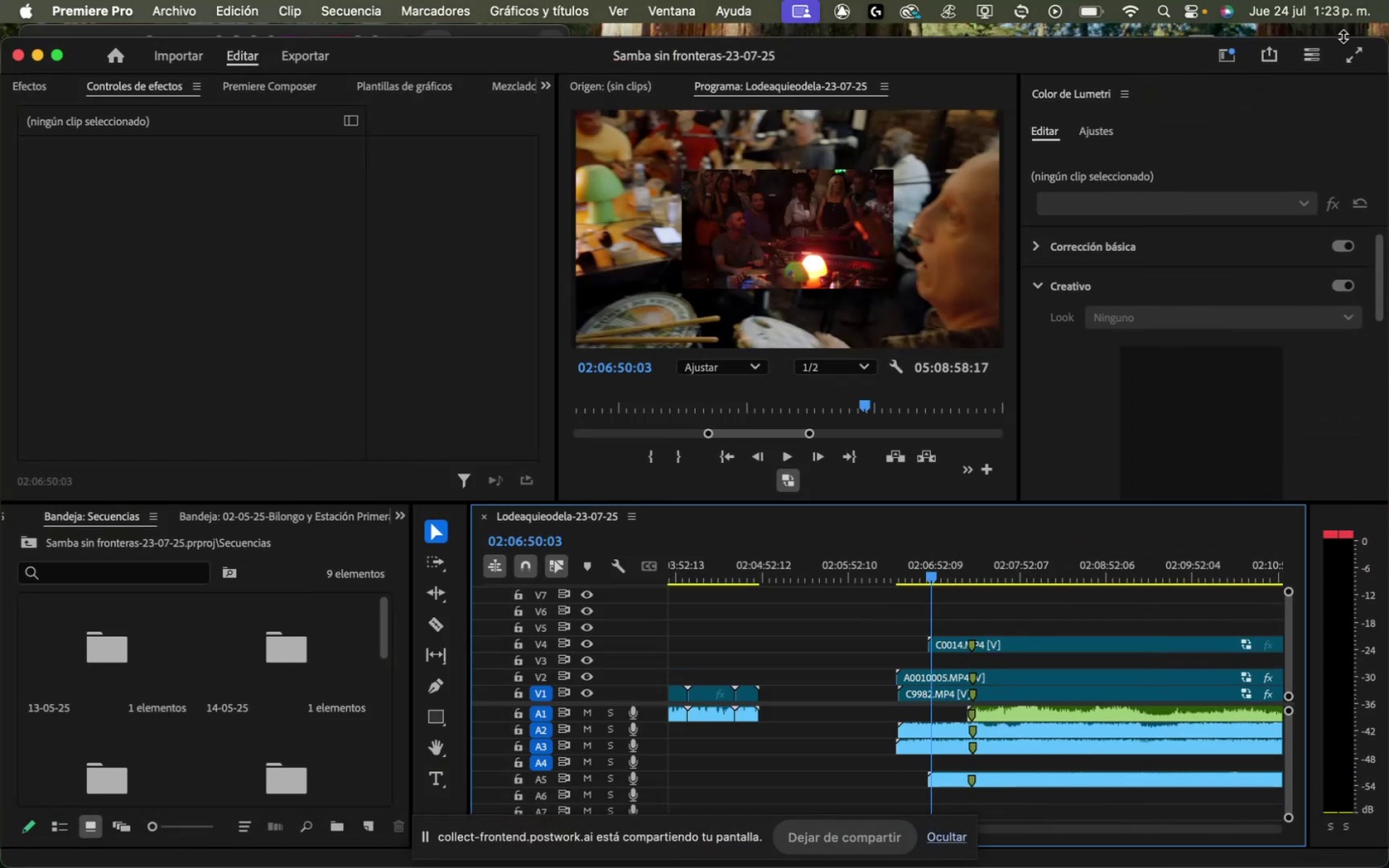 
left_click([1355, 54])
 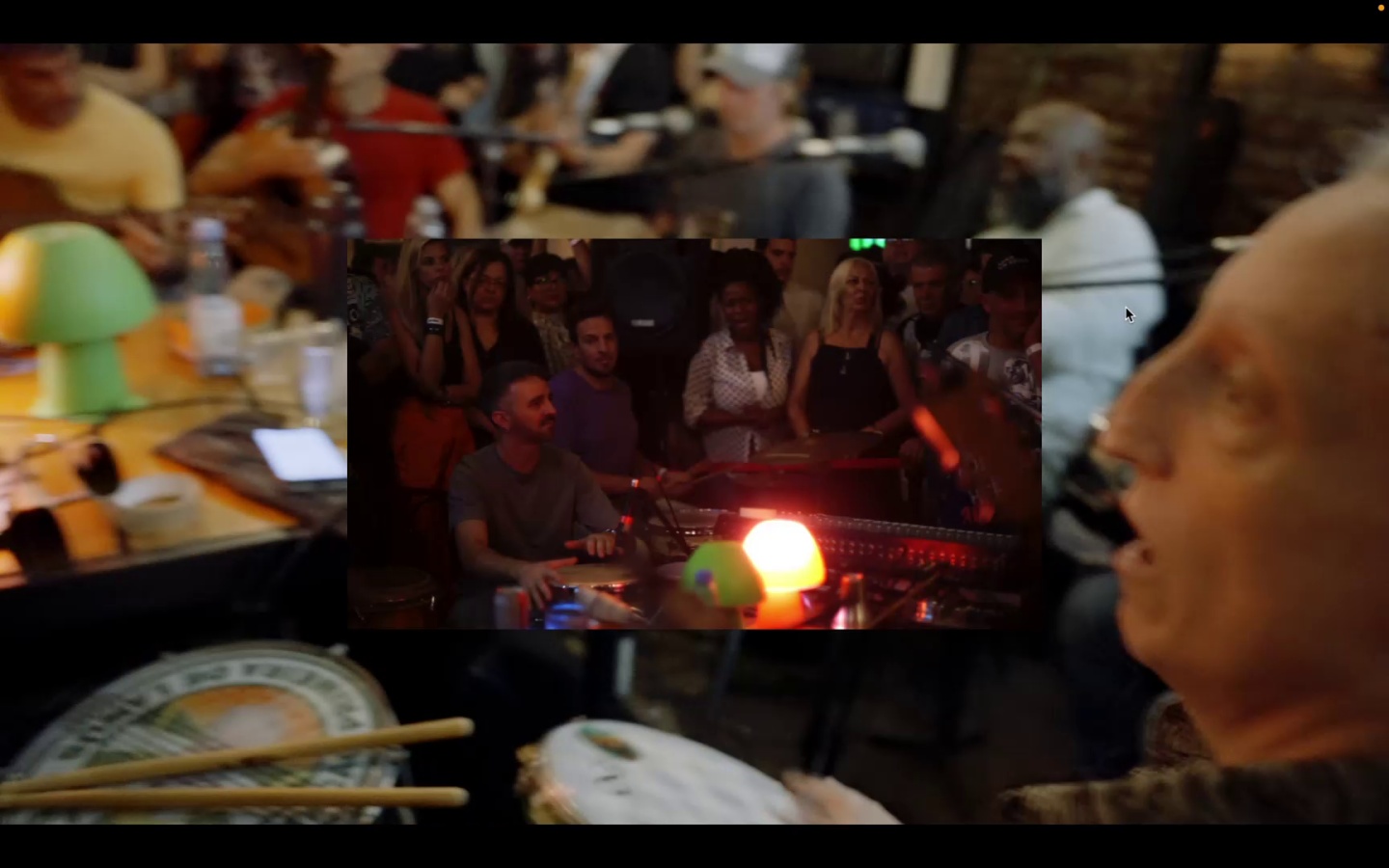 
key(Escape)
 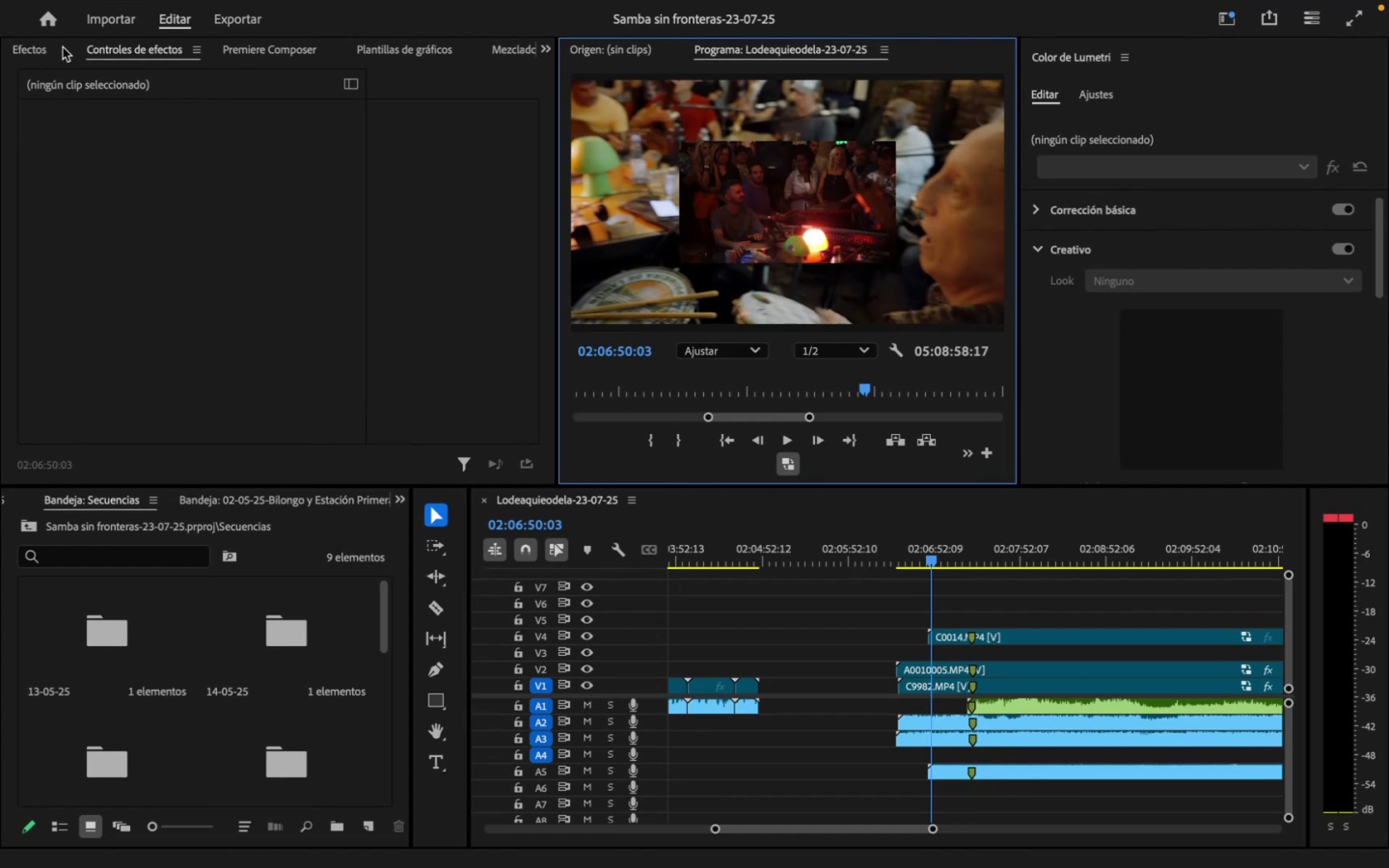 
wait(15.88)
 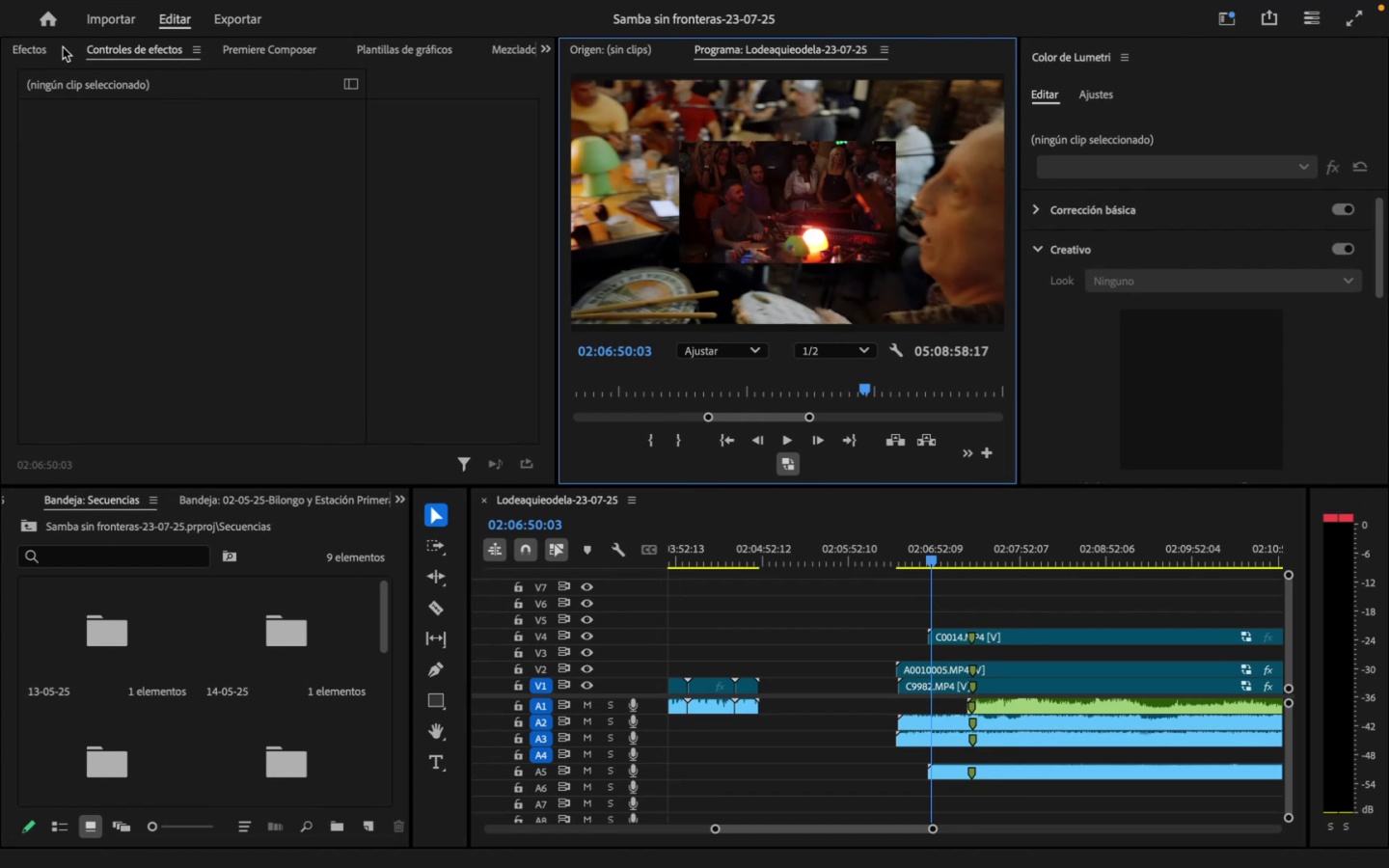 
left_click([912, 544])
 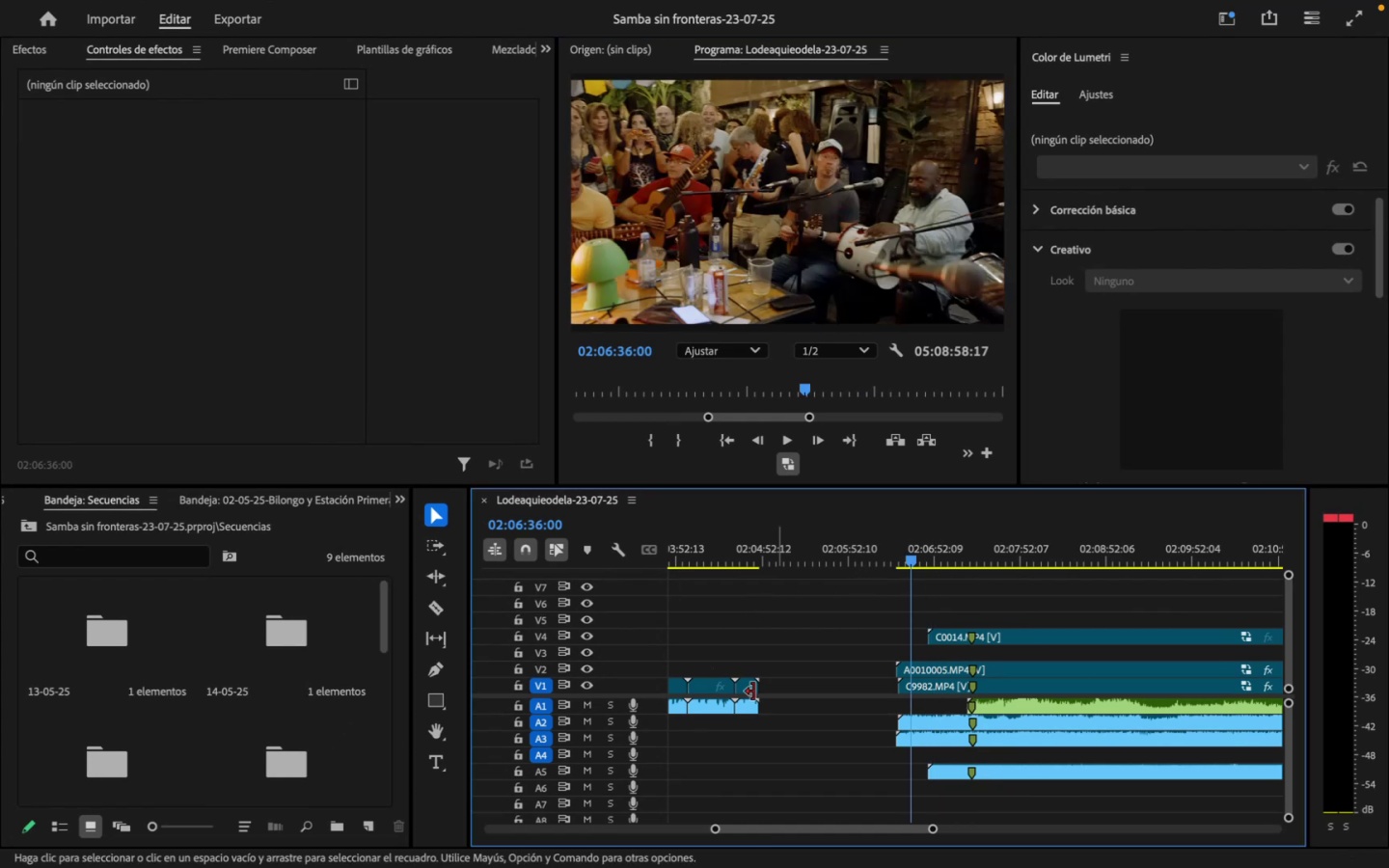 
left_click_drag(start_coordinate=[716, 828], to_coordinate=[485, 864])
 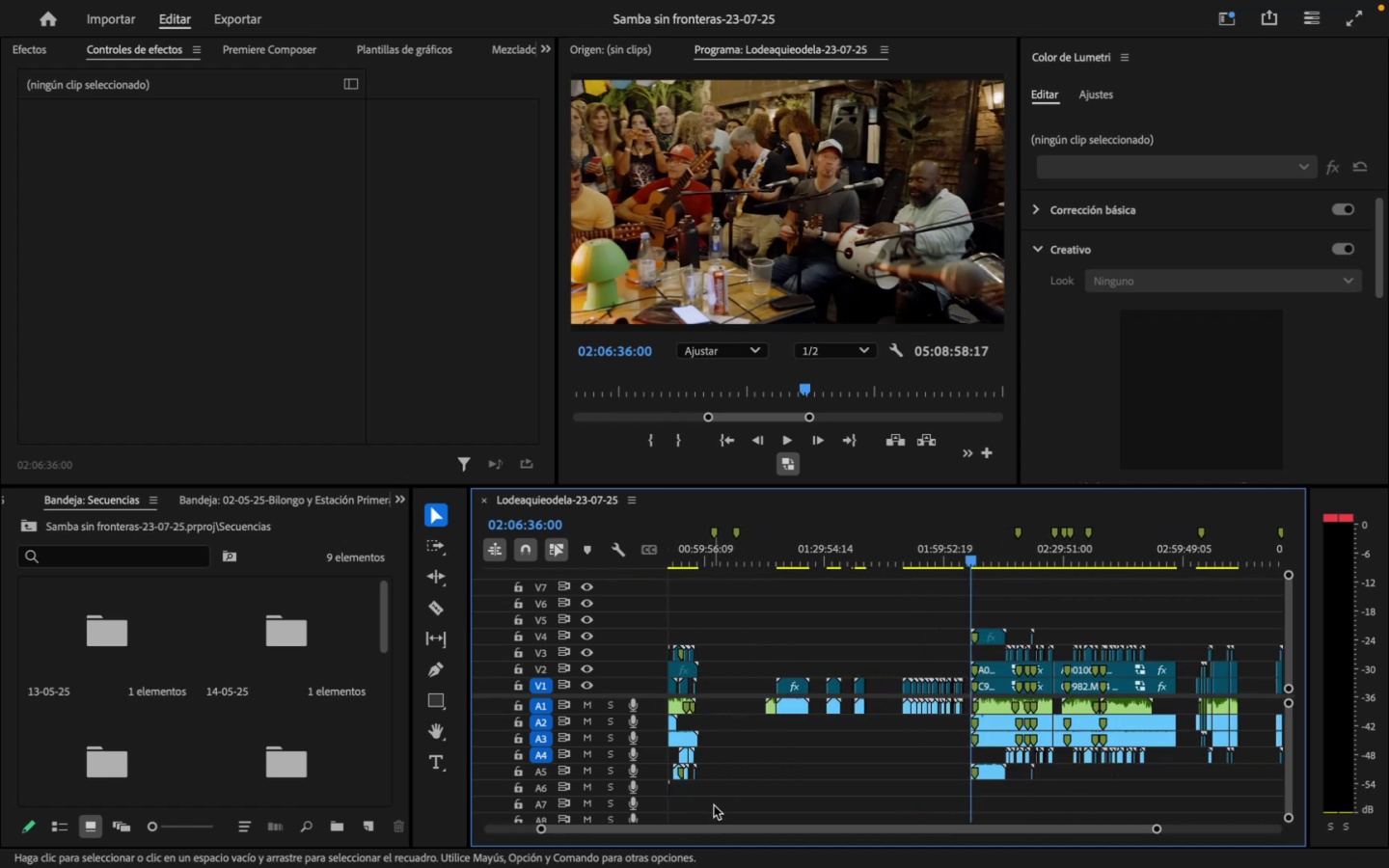 
key(Space)
 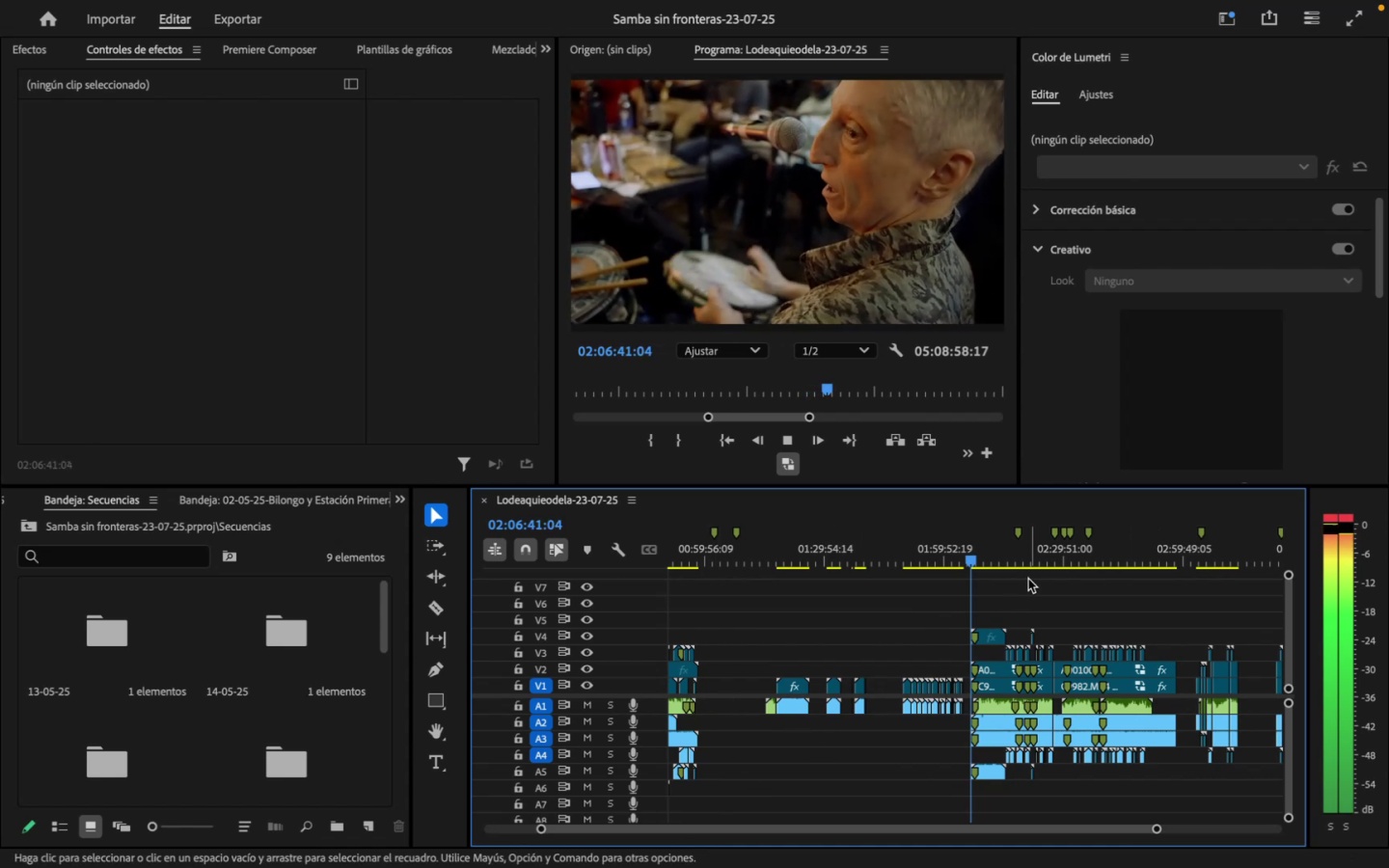 
wait(7.15)
 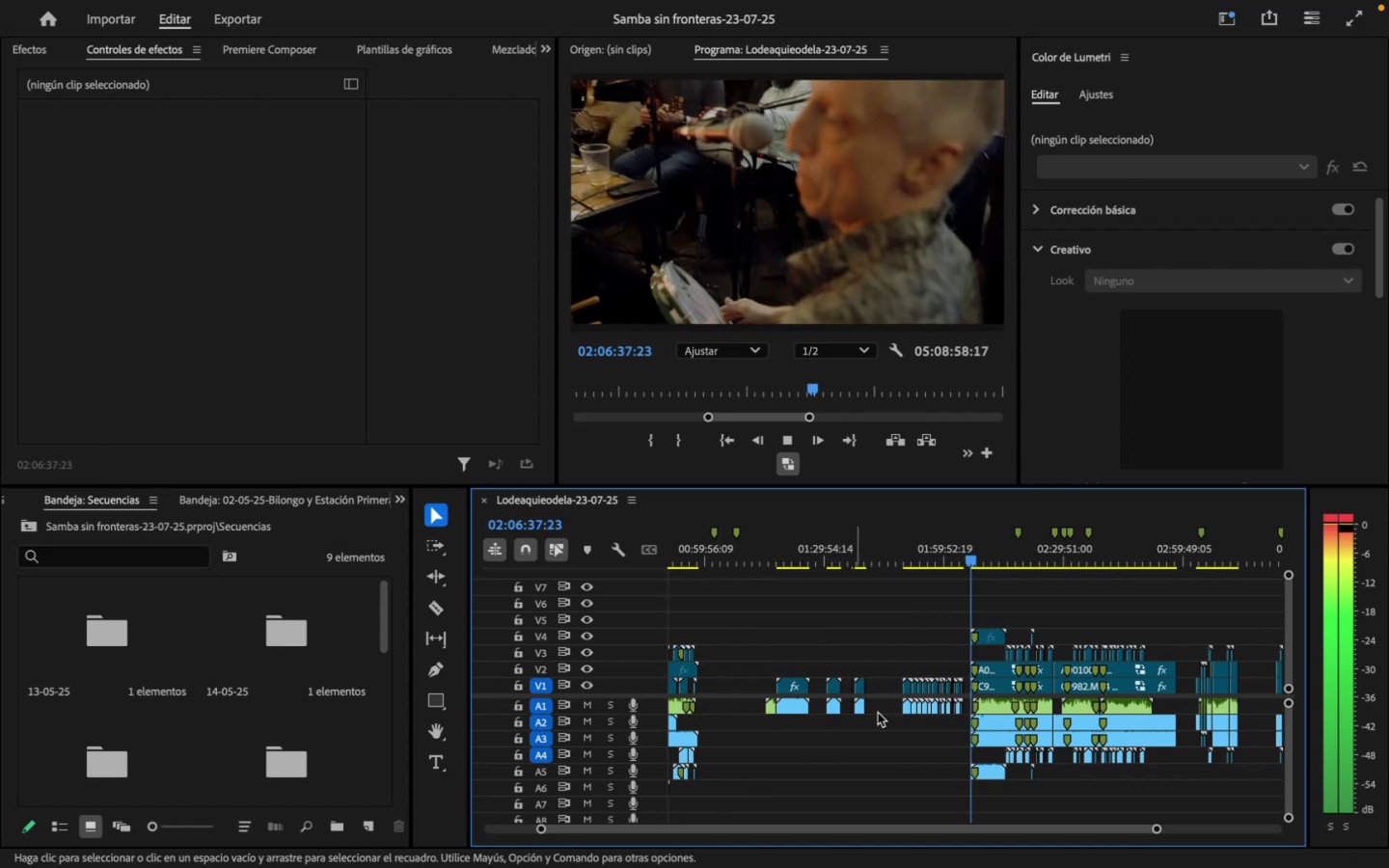 
left_click_drag(start_coordinate=[1047, 549], to_coordinate=[1052, 551])
 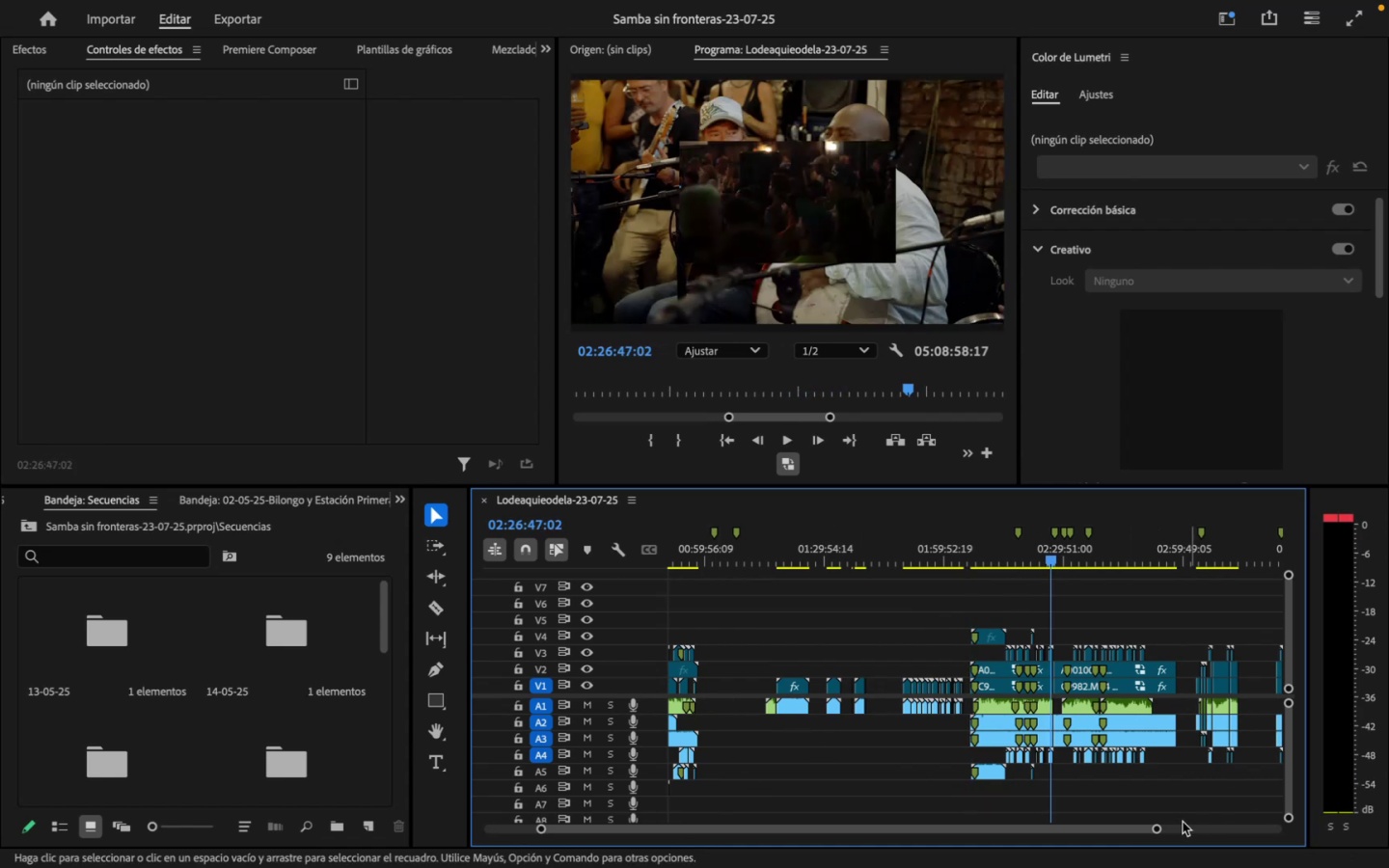 
left_click_drag(start_coordinate=[1158, 828], to_coordinate=[1089, 837])
 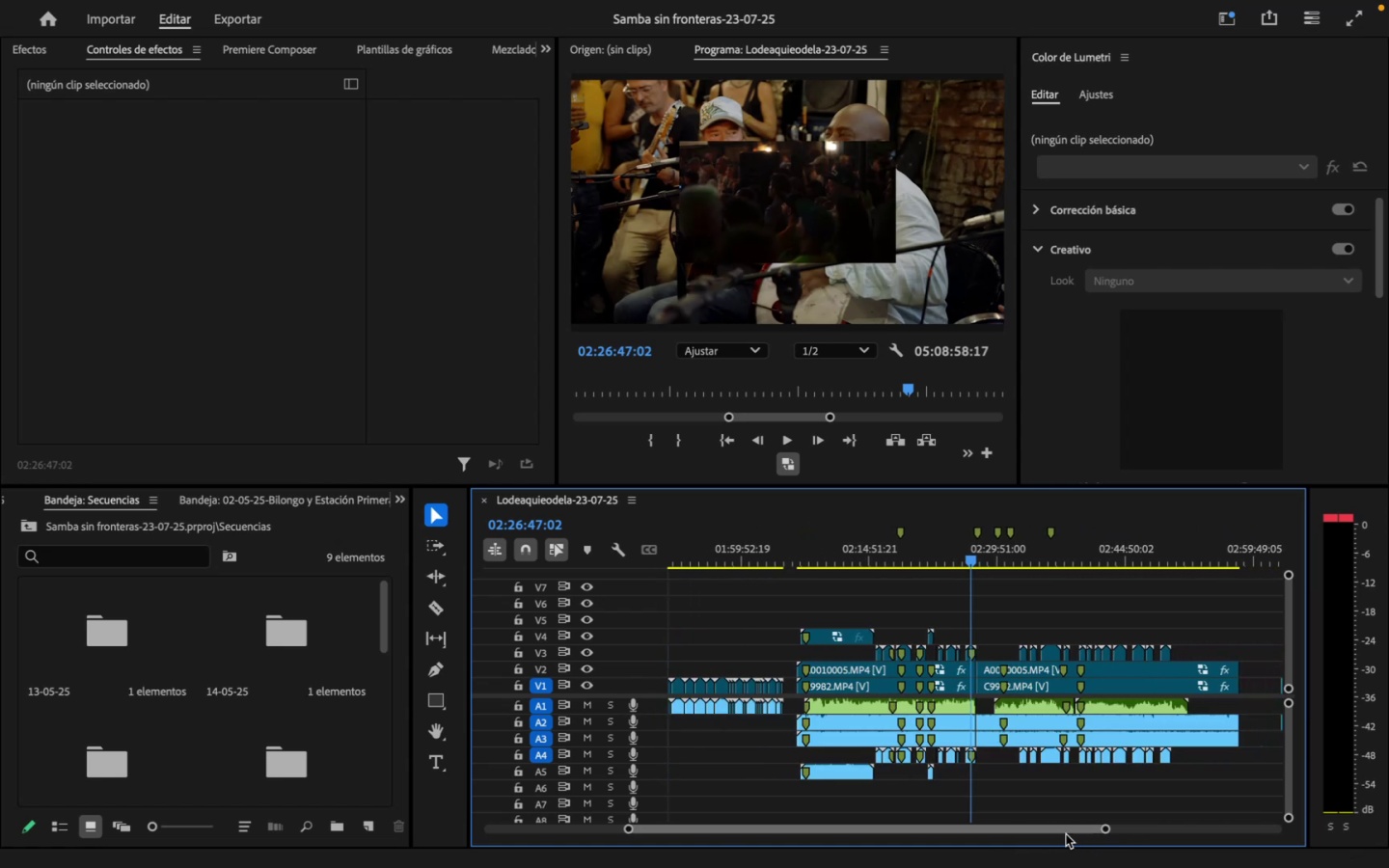 
left_click_drag(start_coordinate=[1066, 832], to_coordinate=[1078, 831])
 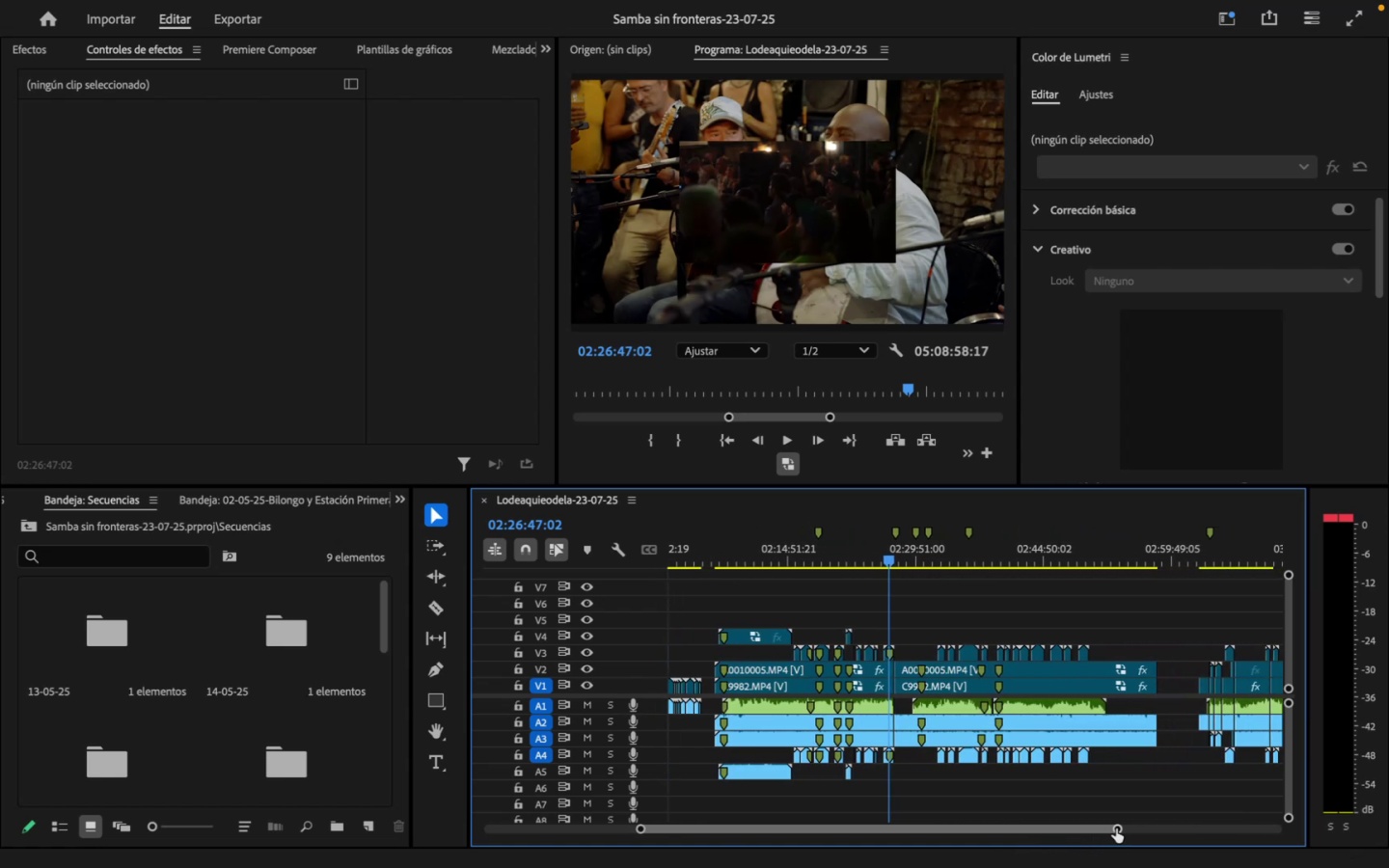 
left_click_drag(start_coordinate=[1116, 828], to_coordinate=[1050, 841])
 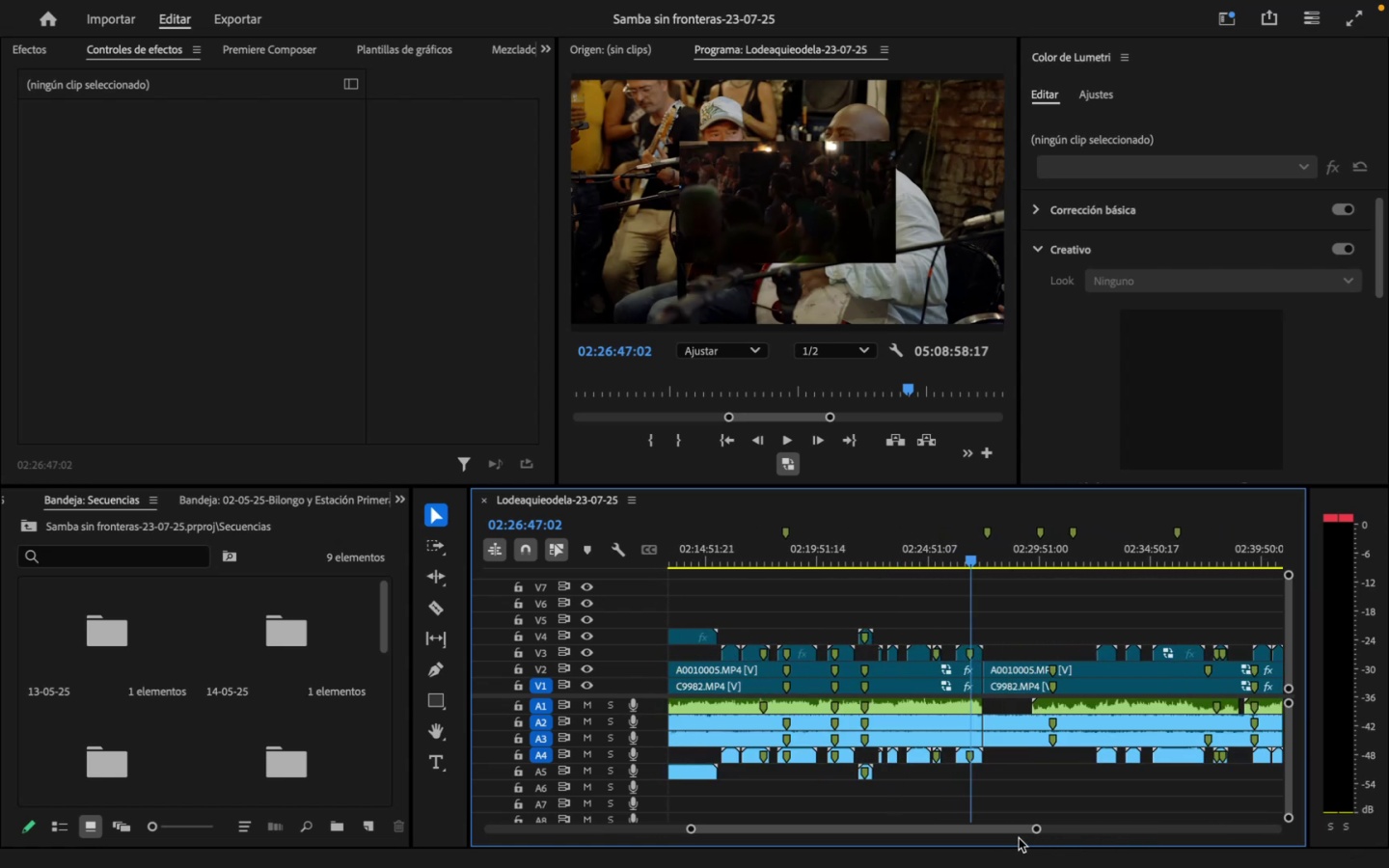 
left_click_drag(start_coordinate=[1009, 834], to_coordinate=[1033, 831])
 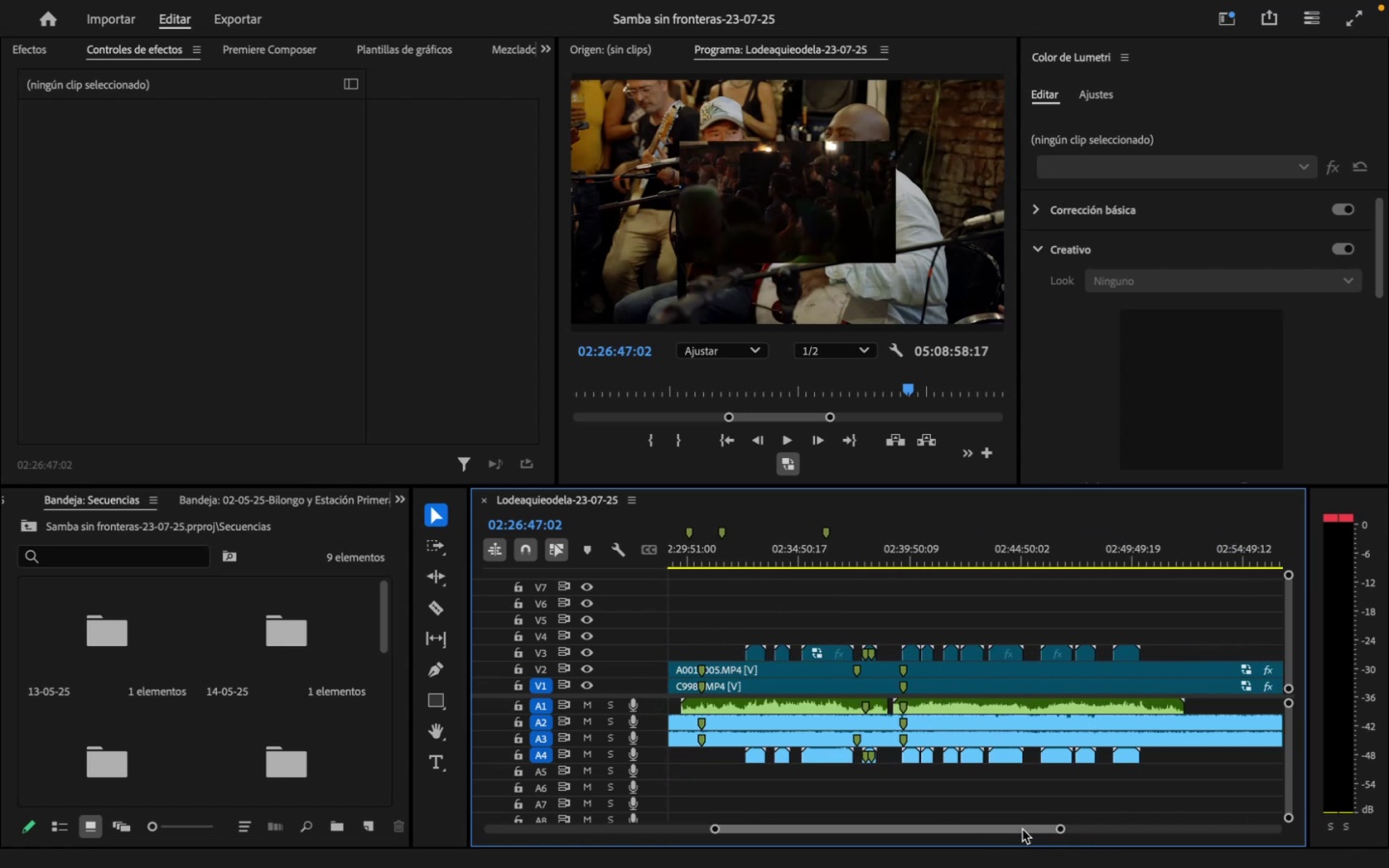 
left_click_drag(start_coordinate=[1020, 827], to_coordinate=[1006, 827])
 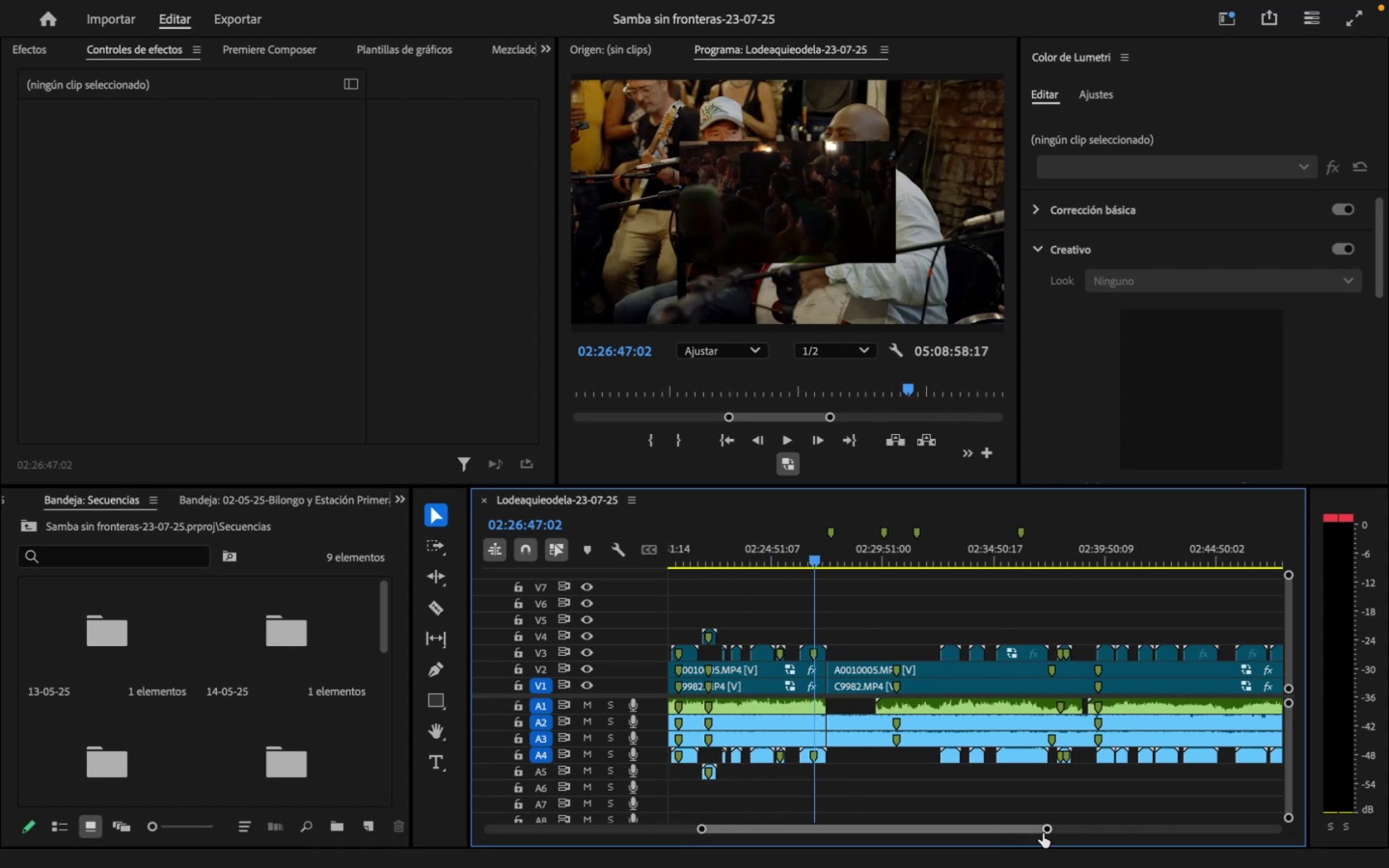 
left_click_drag(start_coordinate=[1046, 831], to_coordinate=[1113, 834])
 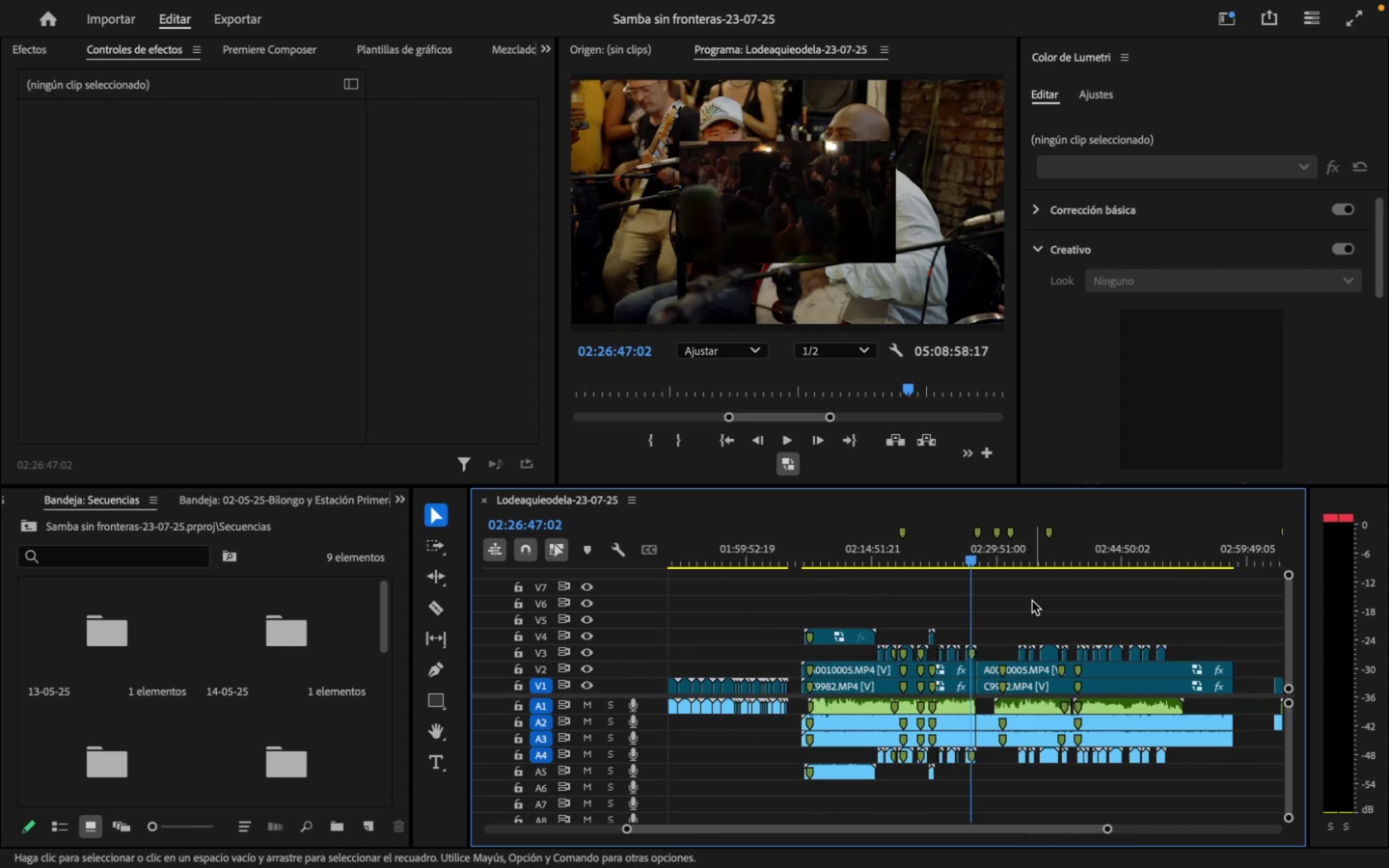 
left_click_drag(start_coordinate=[987, 547], to_coordinate=[996, 549])
 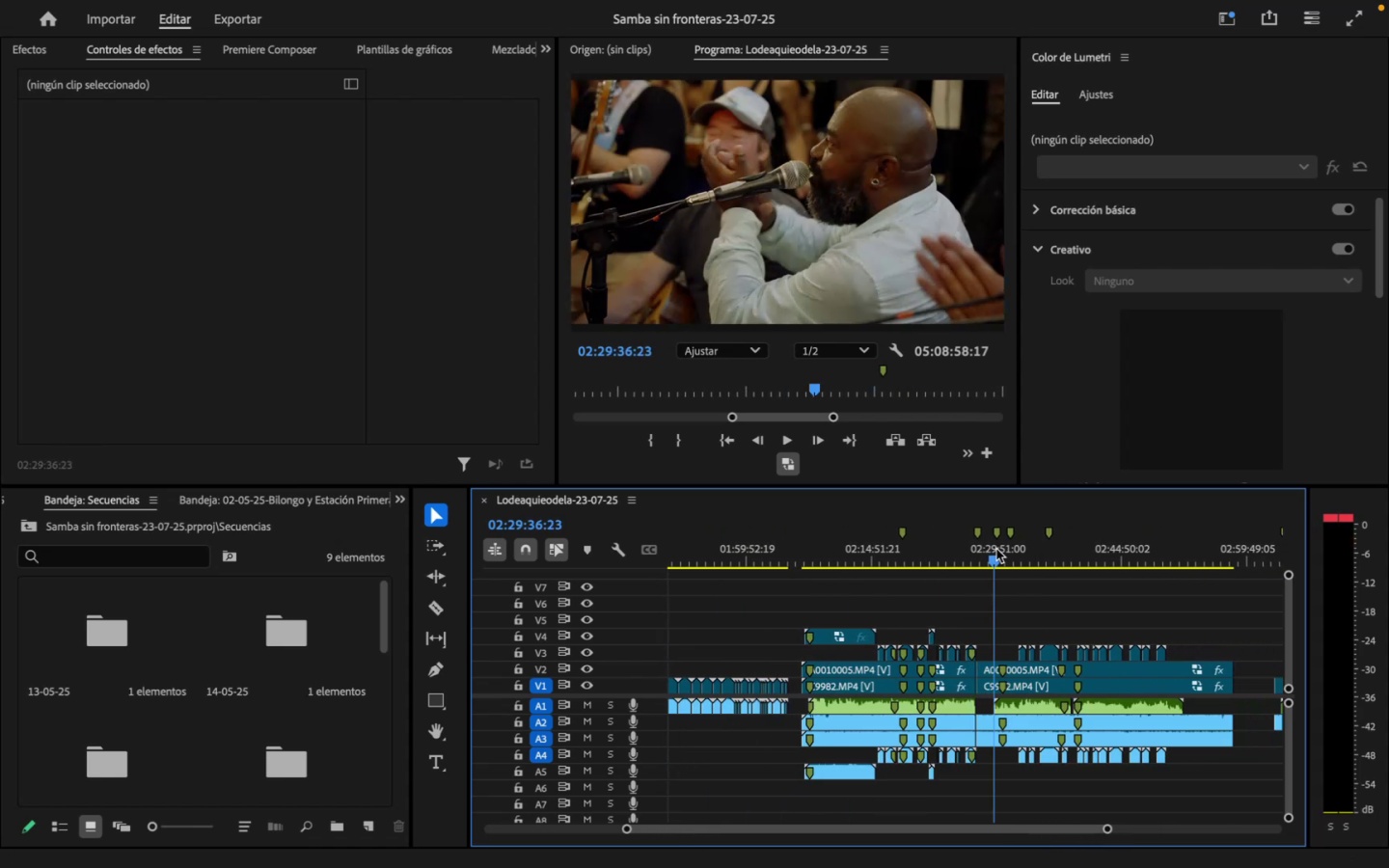 
key(Space)
 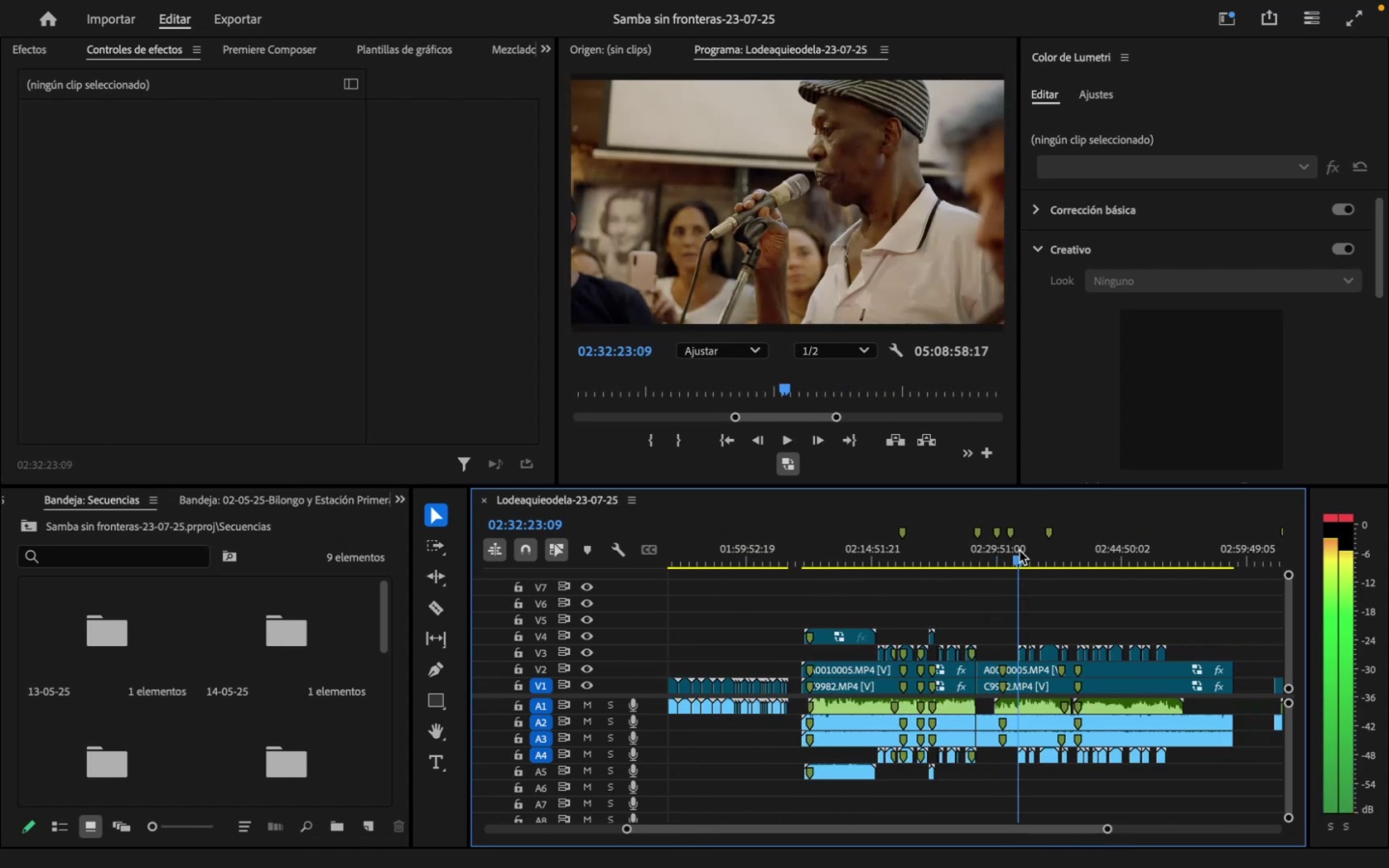 
key(Space)
 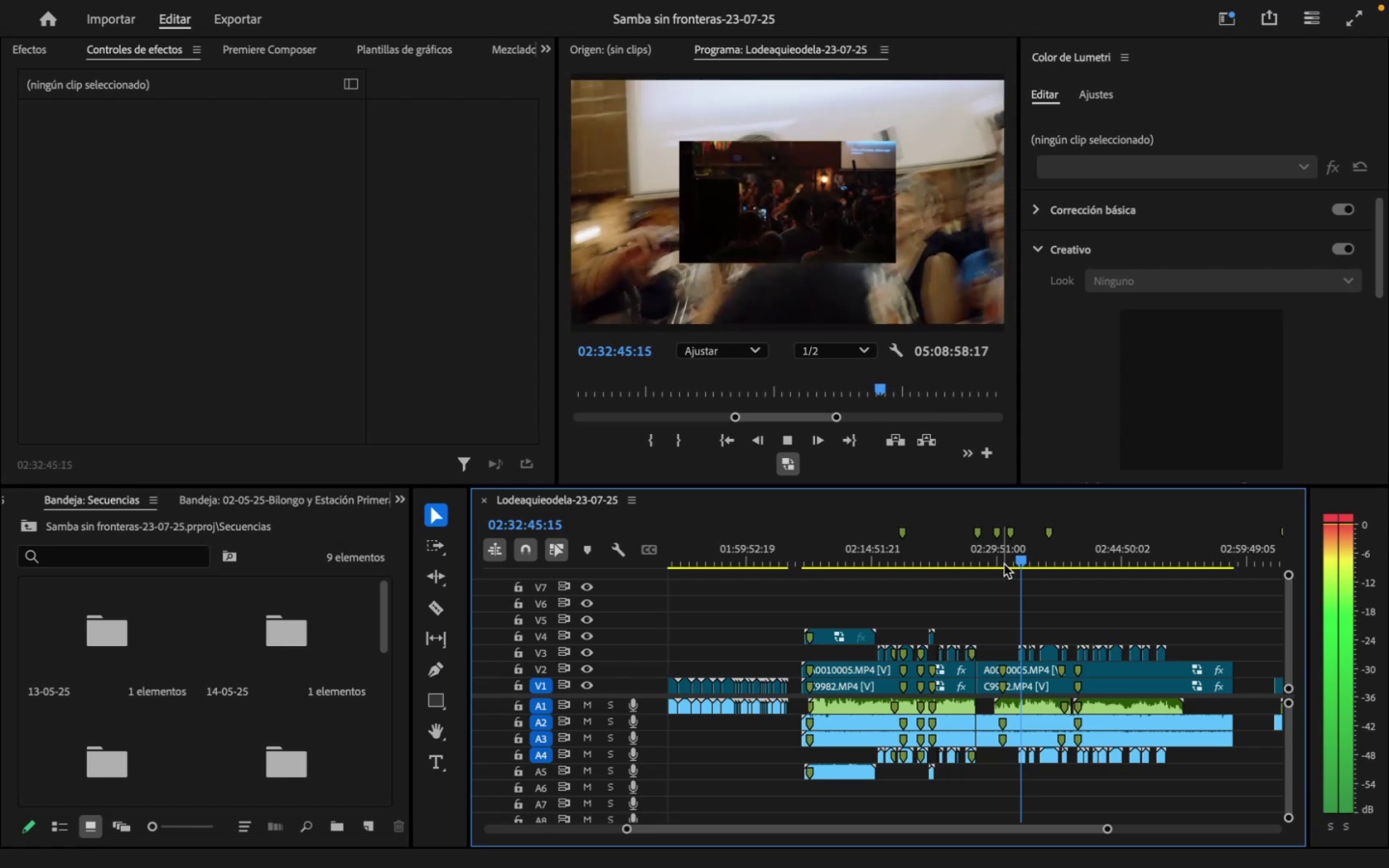 
key(Space)
 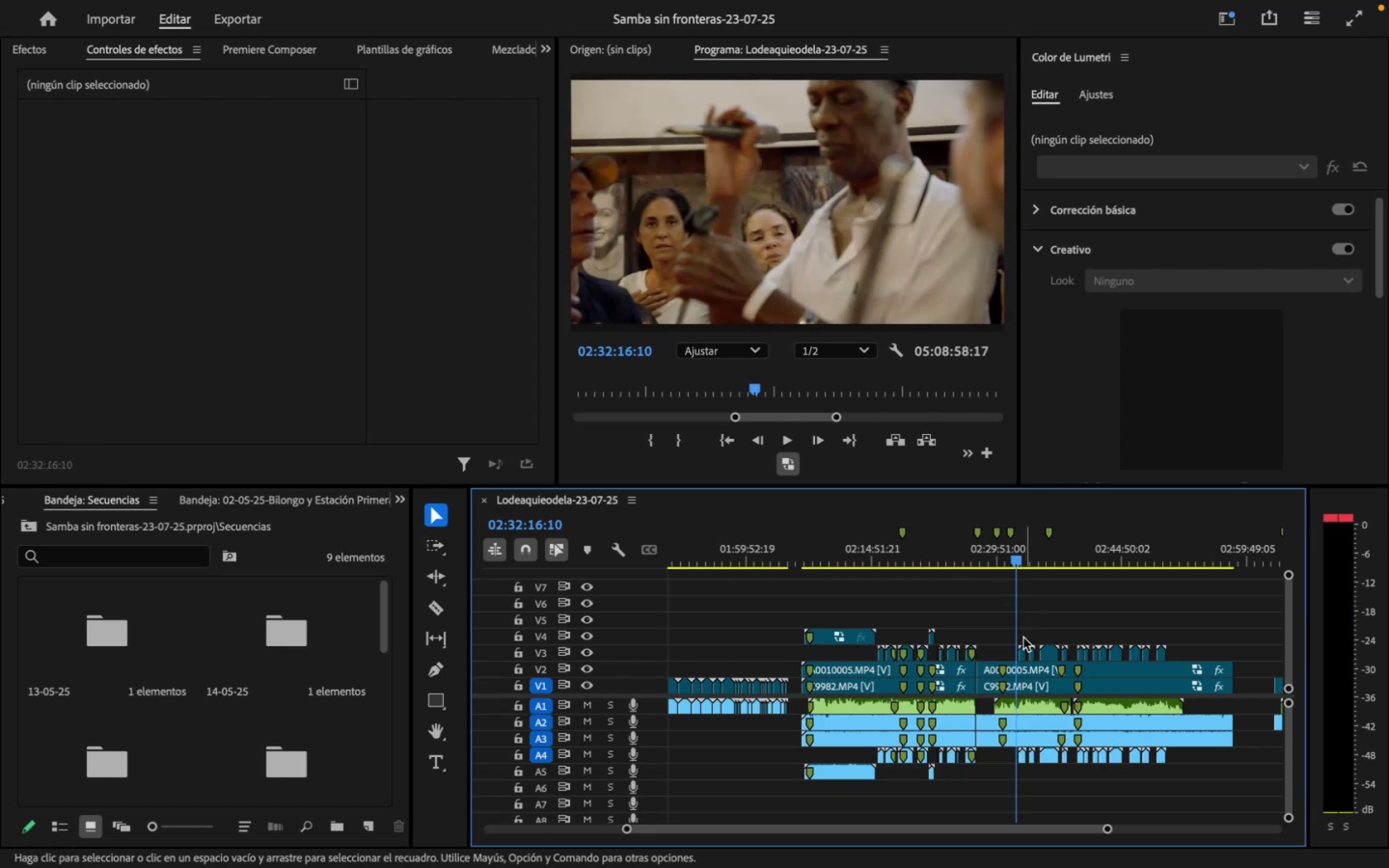 
left_click([1021, 650])
 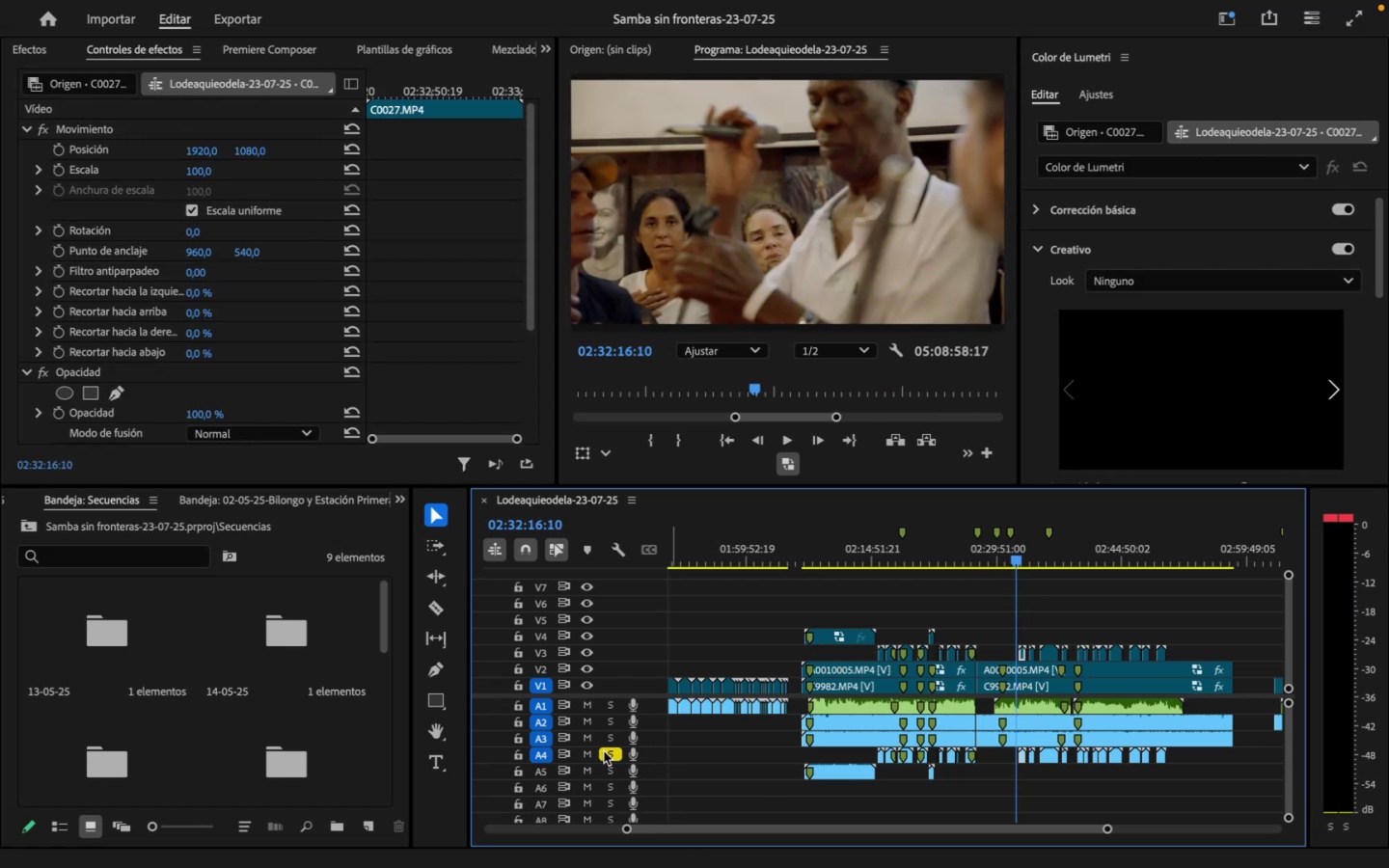 
key(Space)
 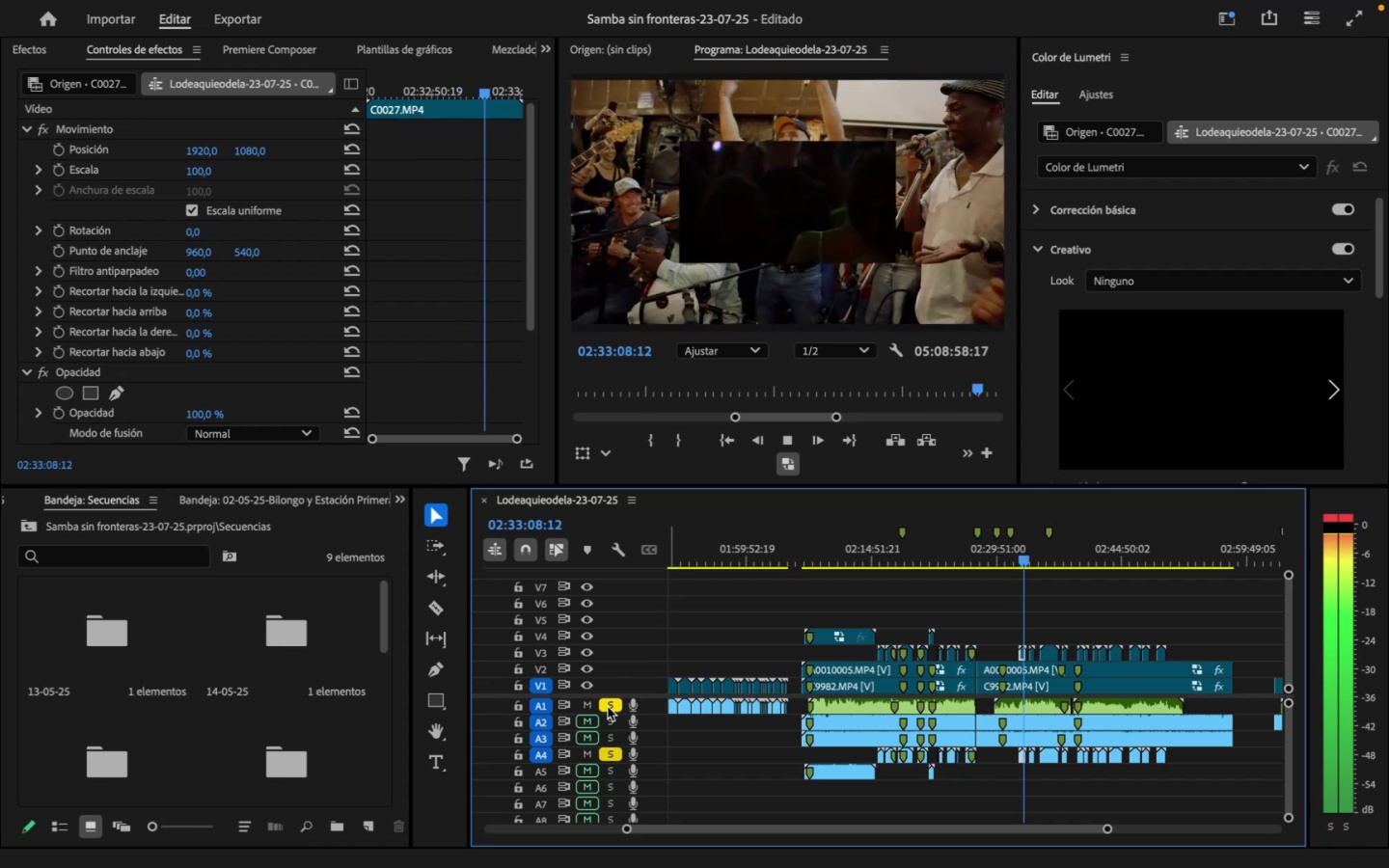 
wait(57.32)
 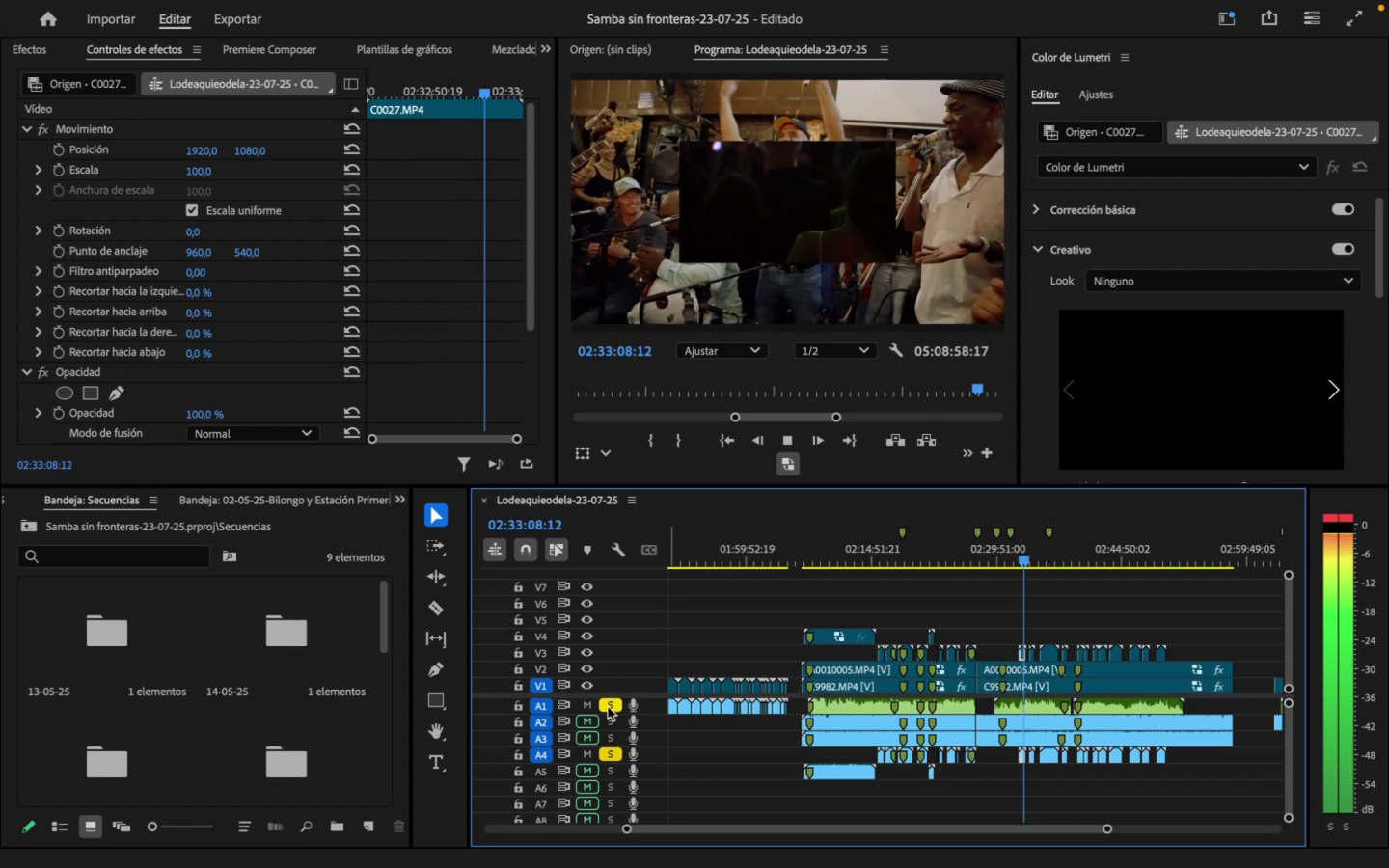 
mouse_move([1317, 38])
 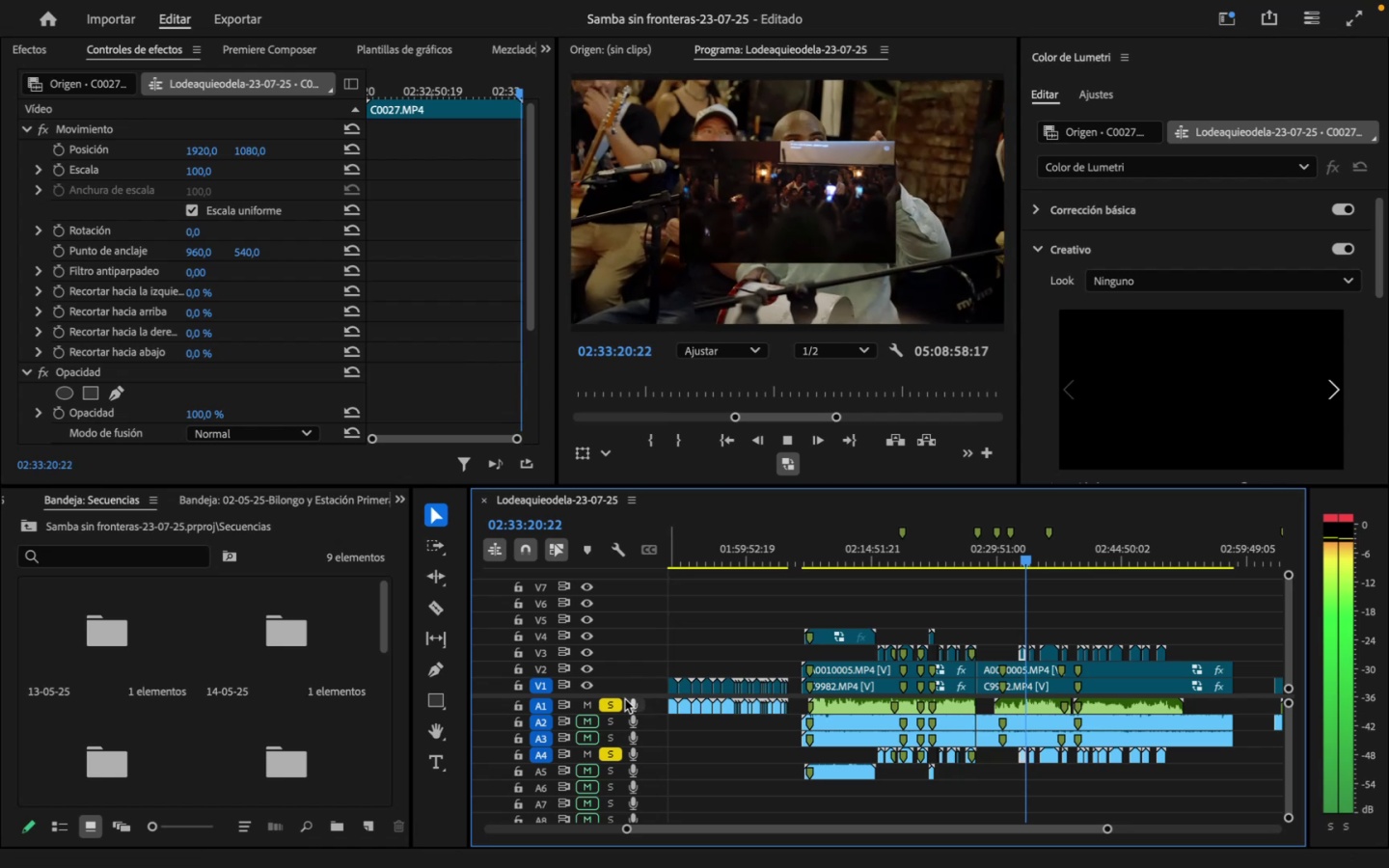 
left_click([617, 703])
 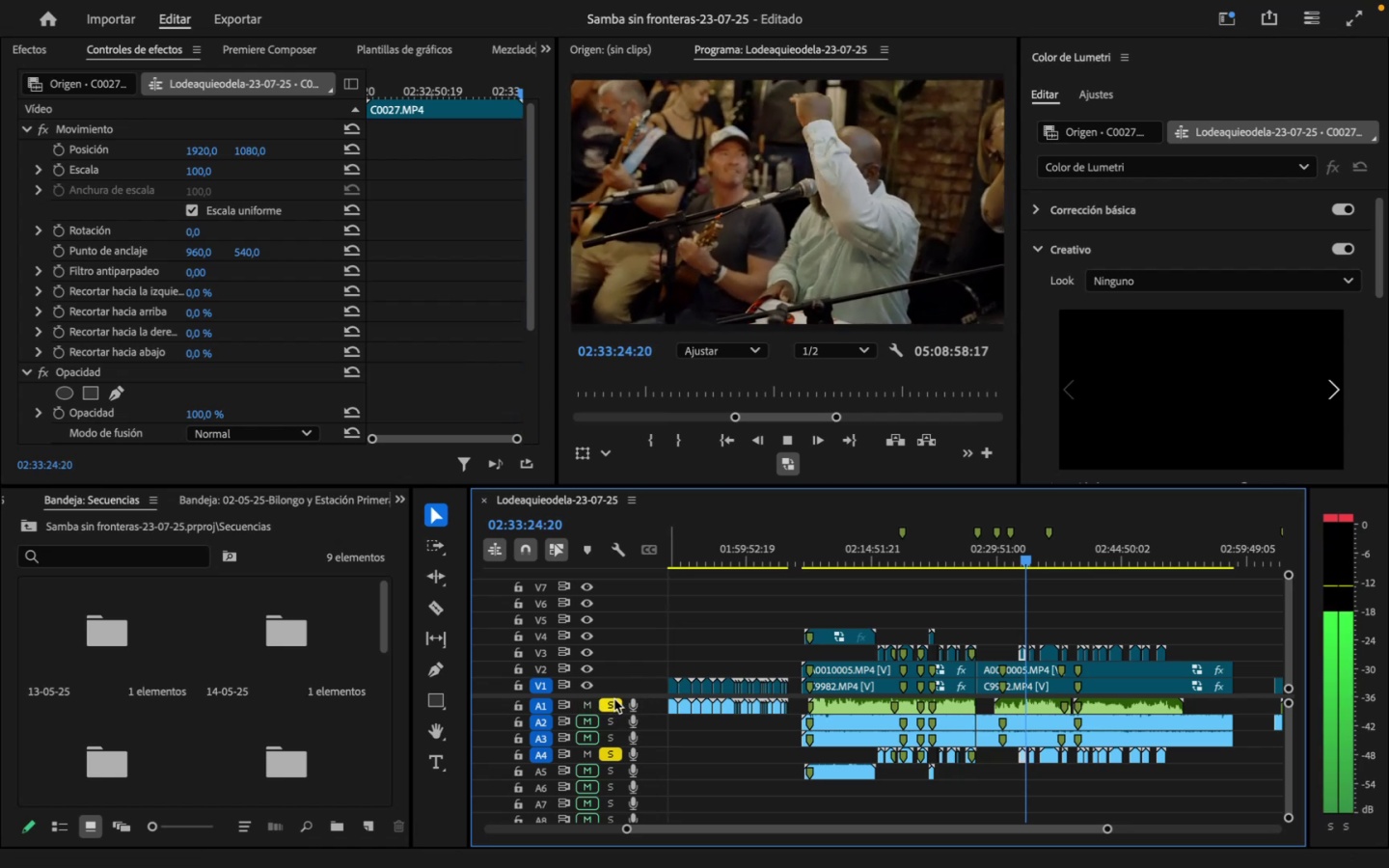 
left_click_drag(start_coordinate=[1110, 829], to_coordinate=[1034, 827])
 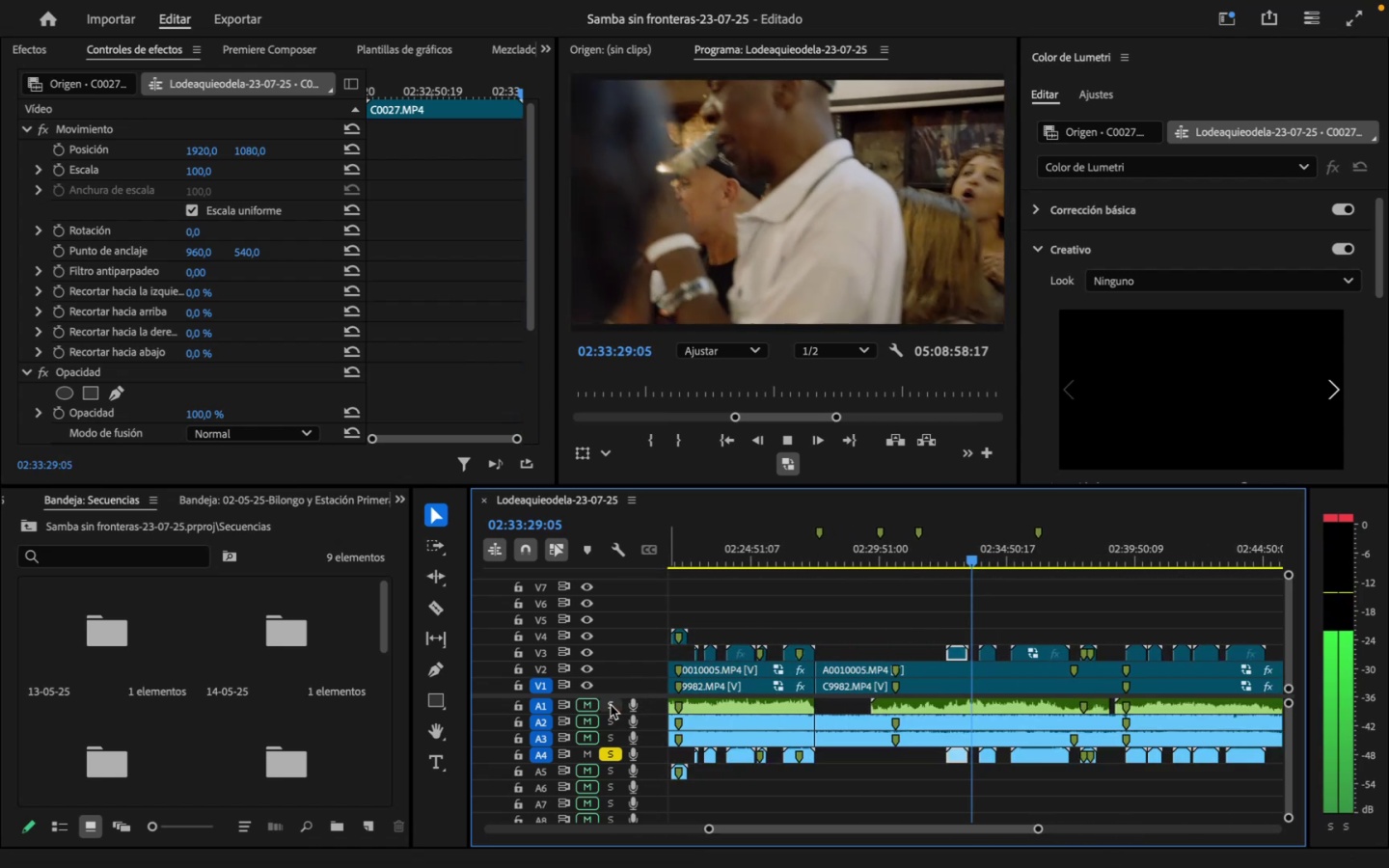 
left_click([613, 755])
 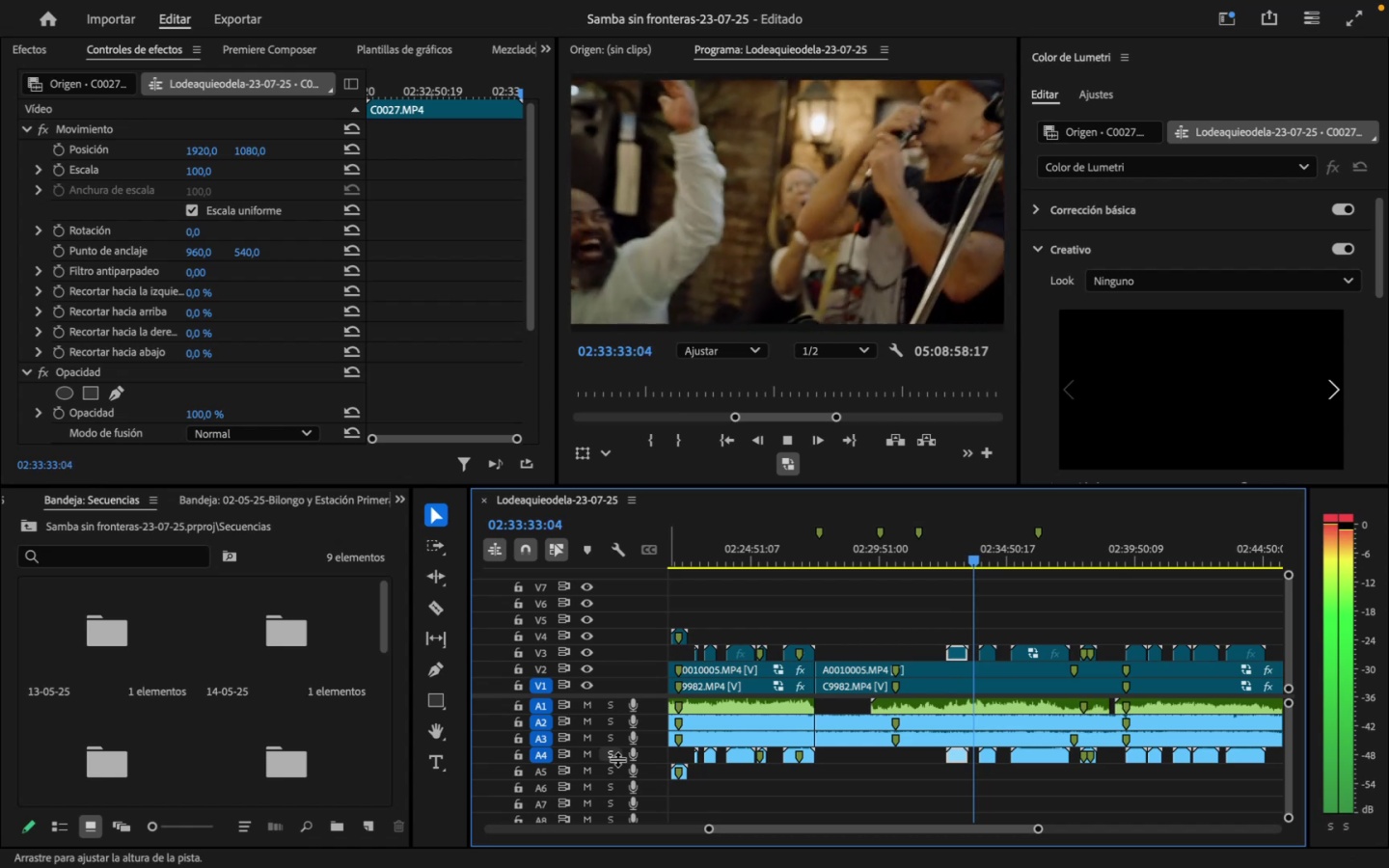 
wait(8.39)
 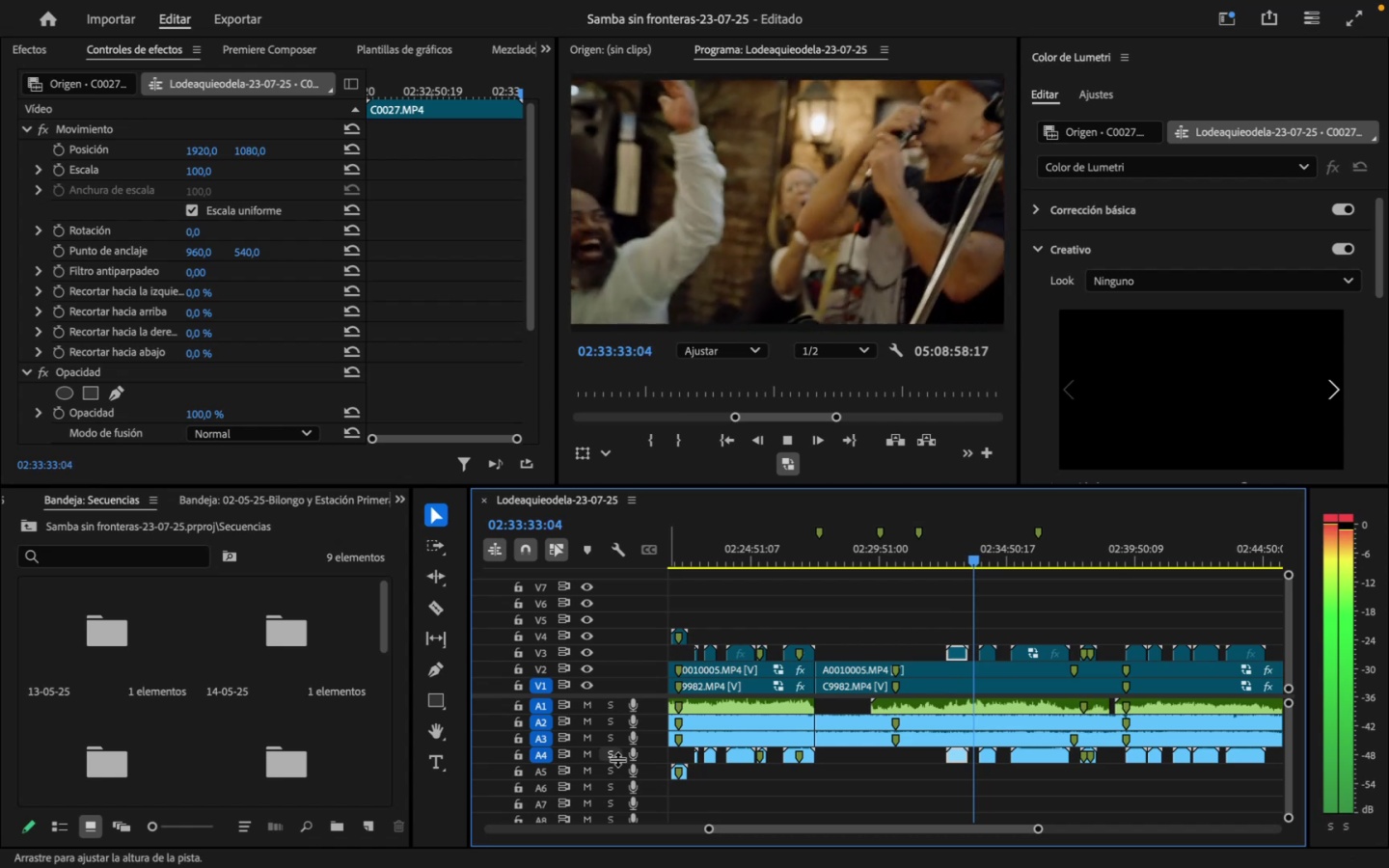 
key(Space)
 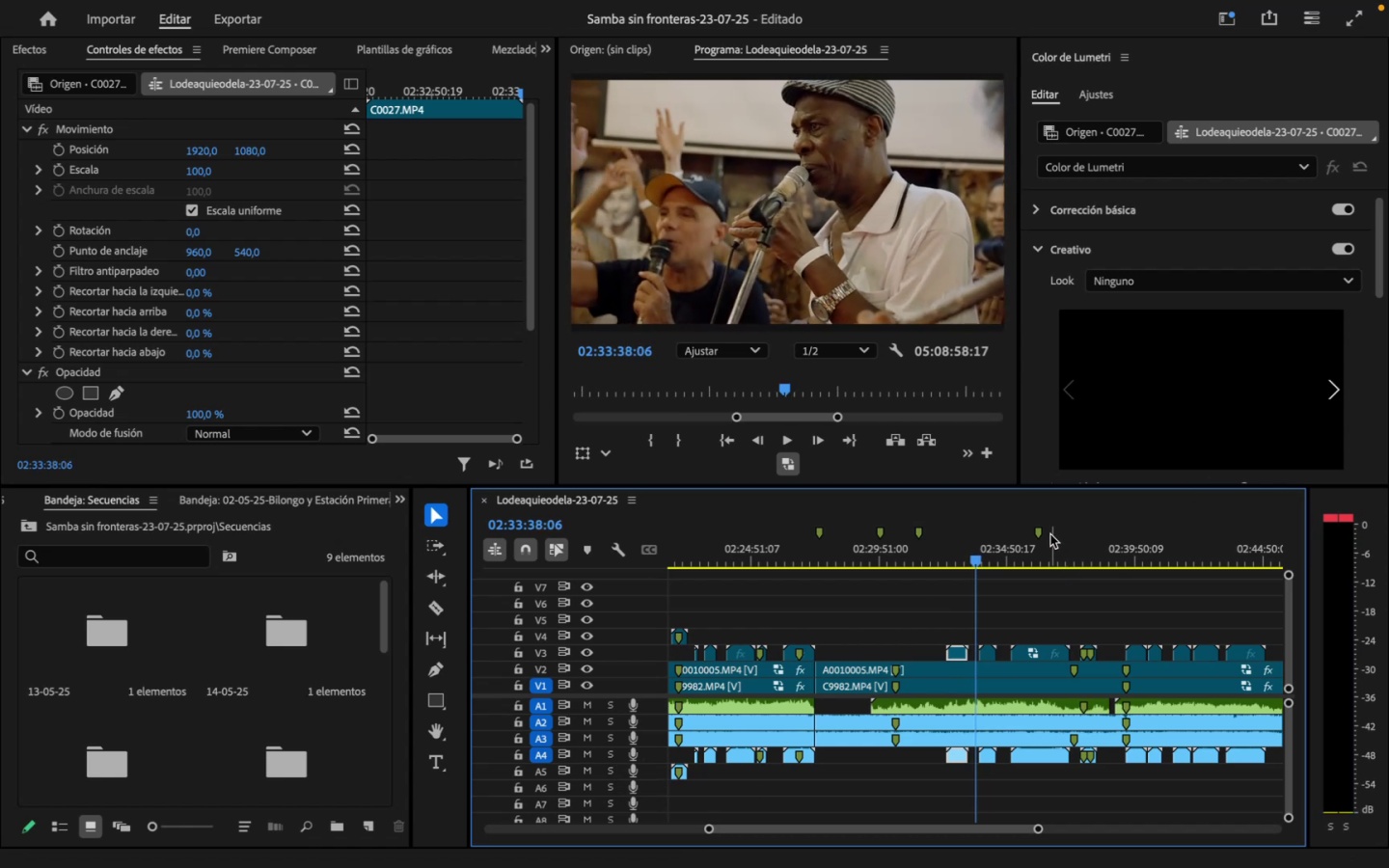 
type(jjjj     )
 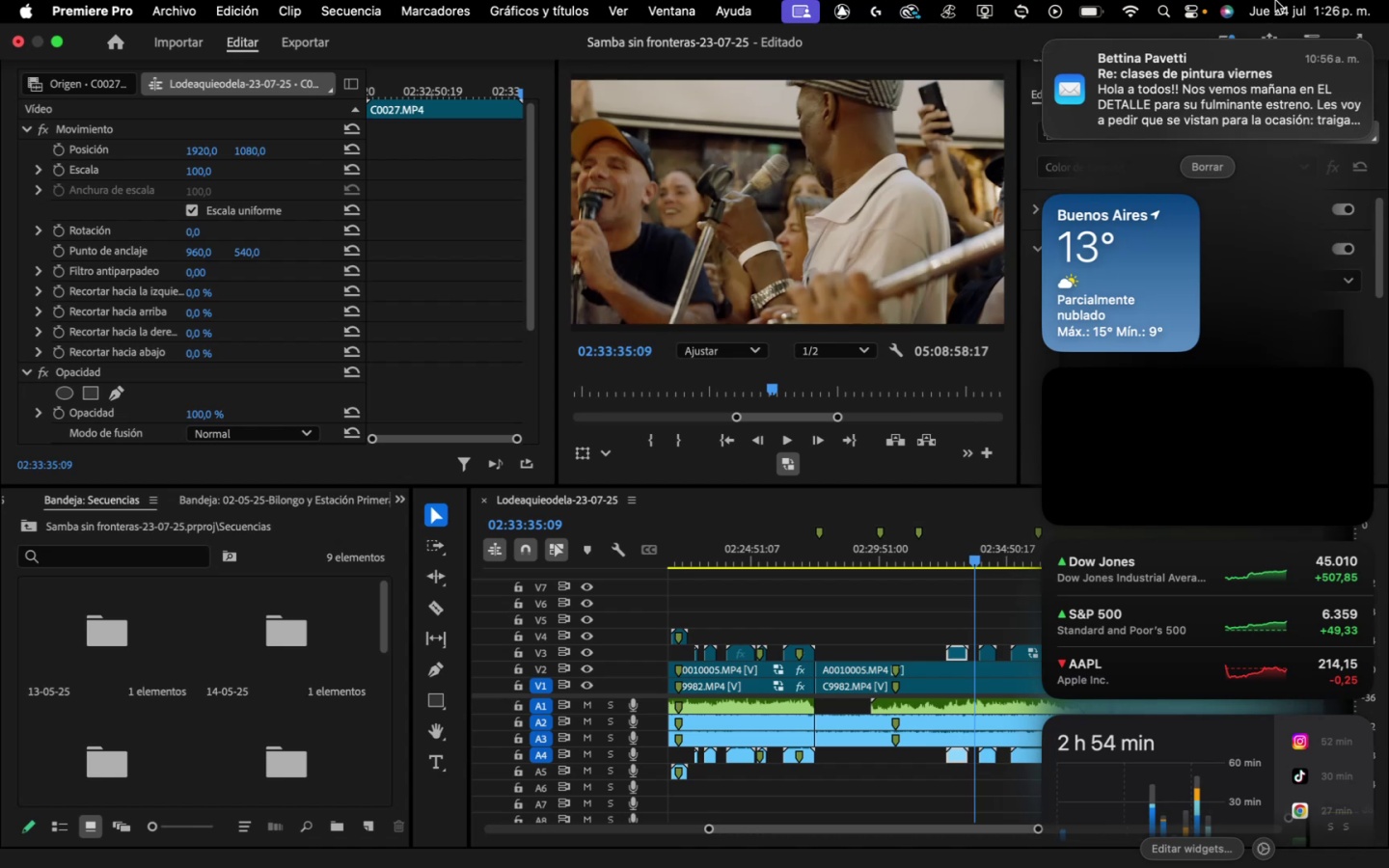 
left_click([1190, 2])
 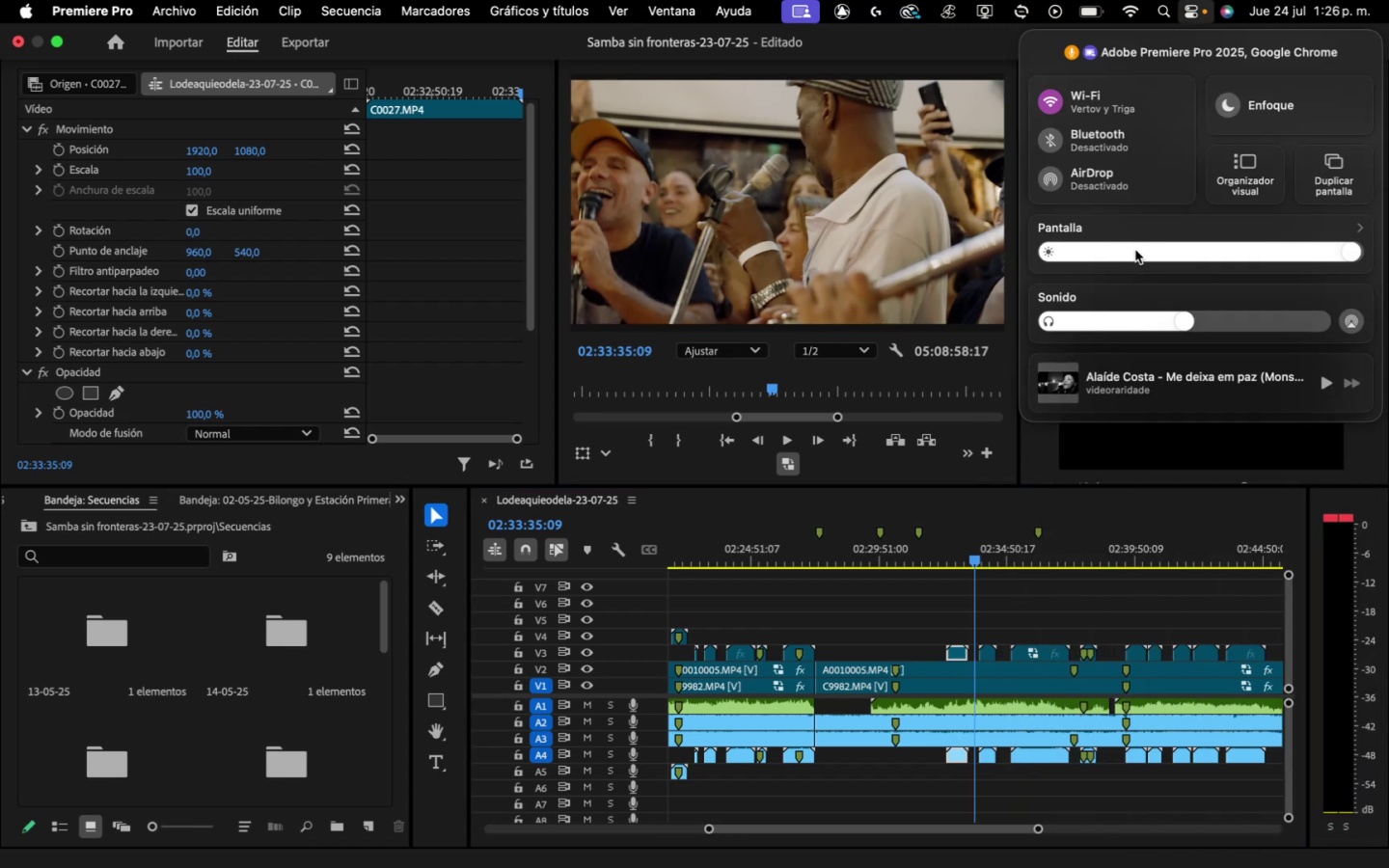 
left_click([1235, 112])
 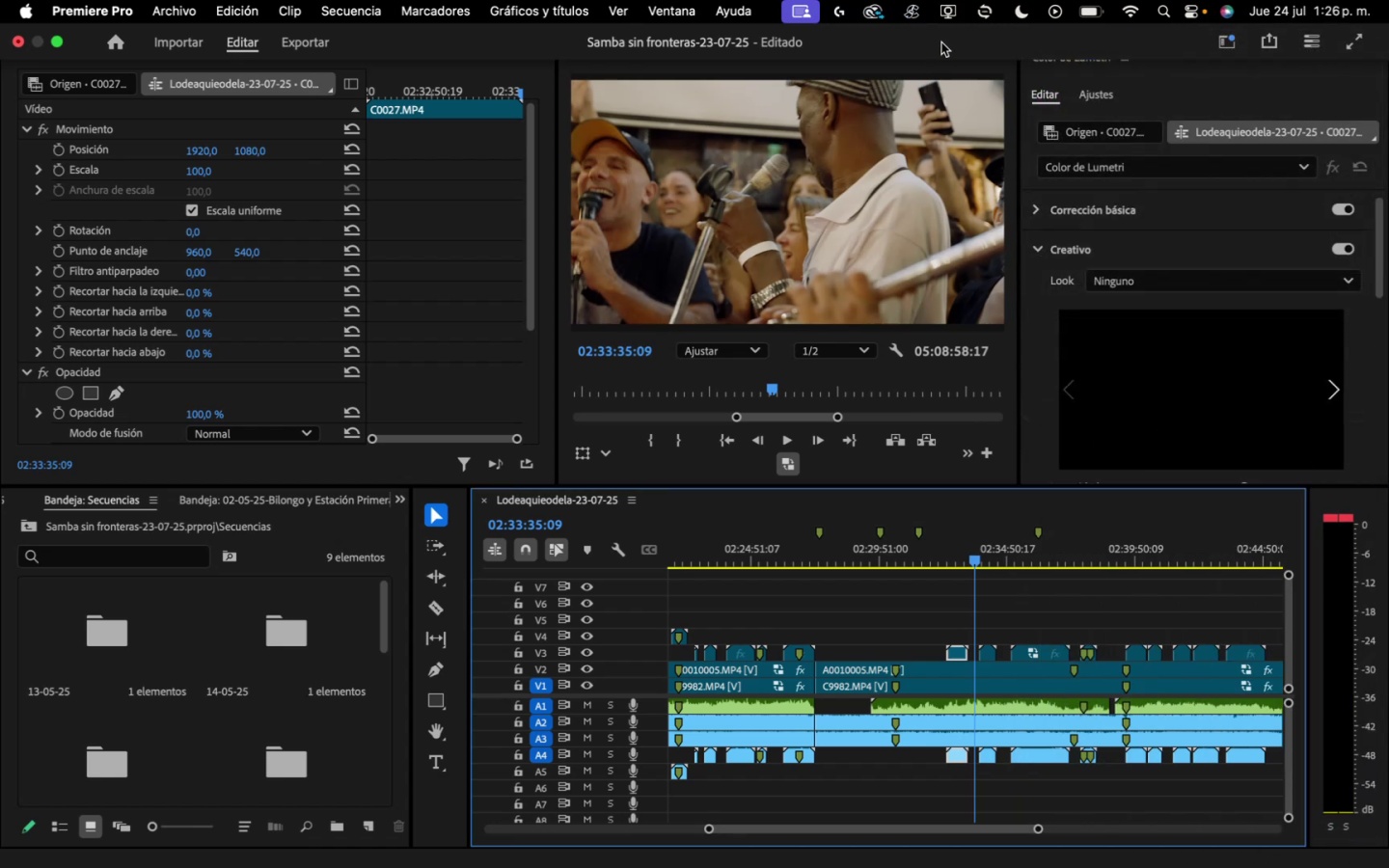 
key(Space)
 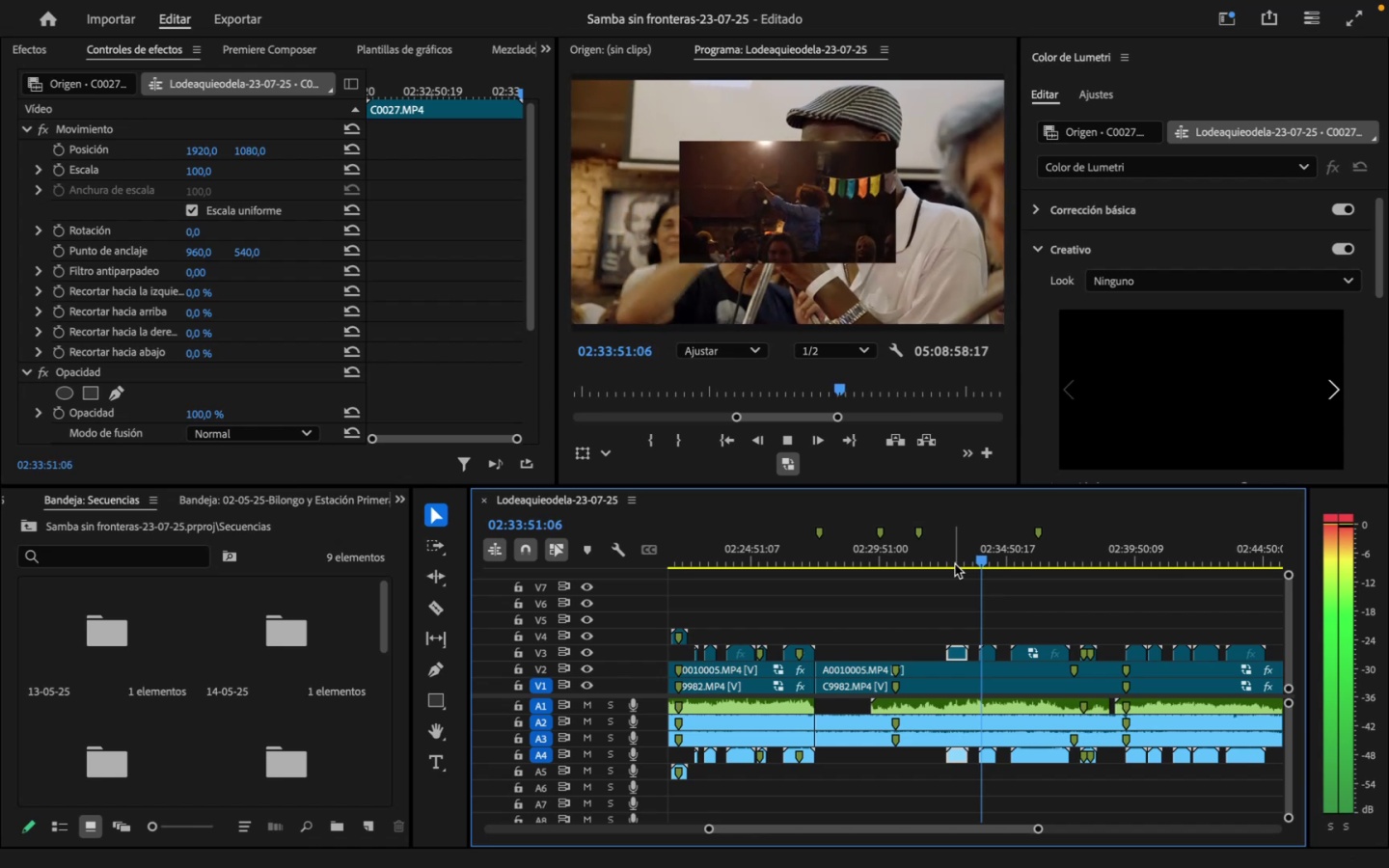 
wait(21.19)
 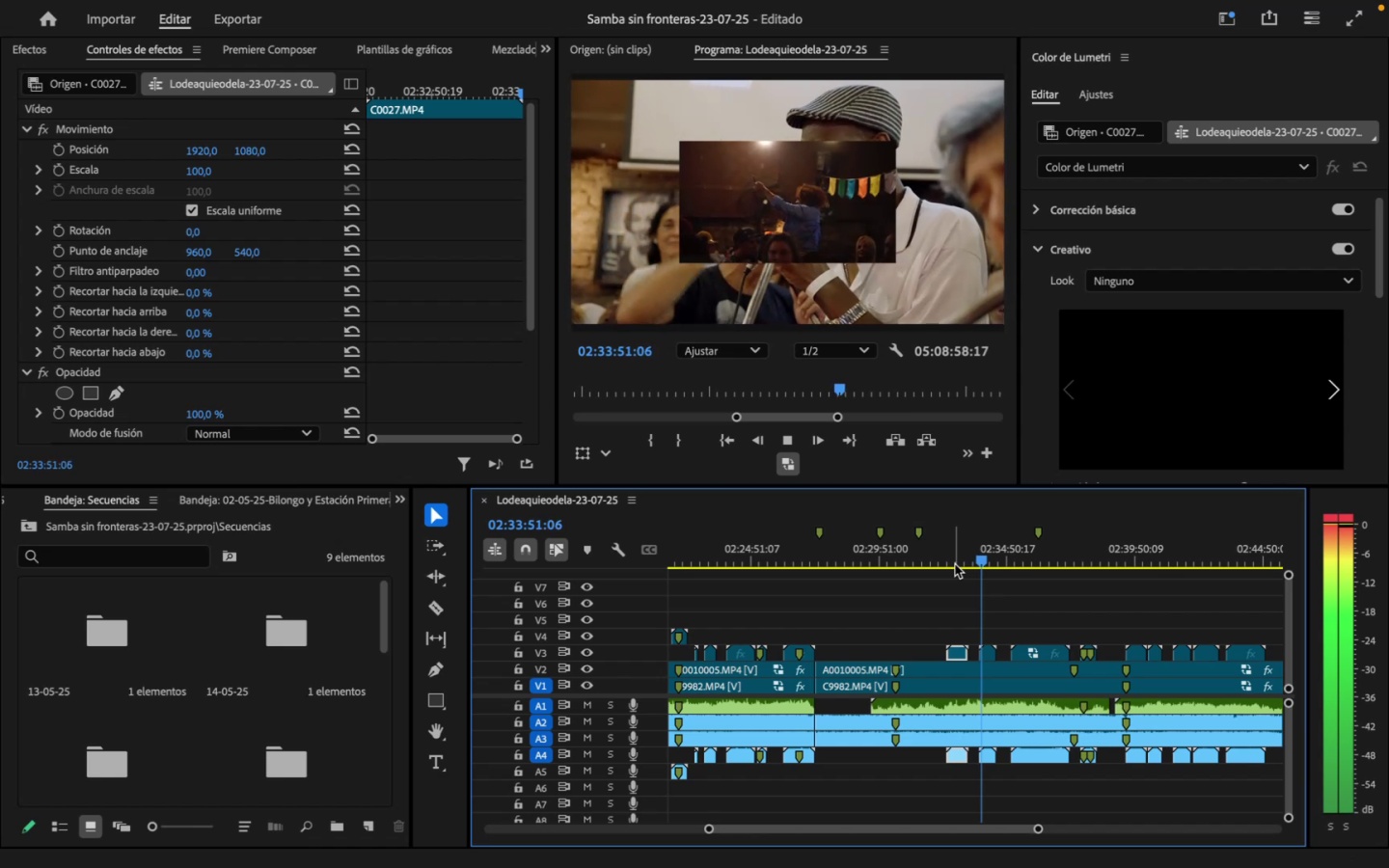 
left_click_drag(start_coordinate=[986, 558], to_coordinate=[971, 561])
 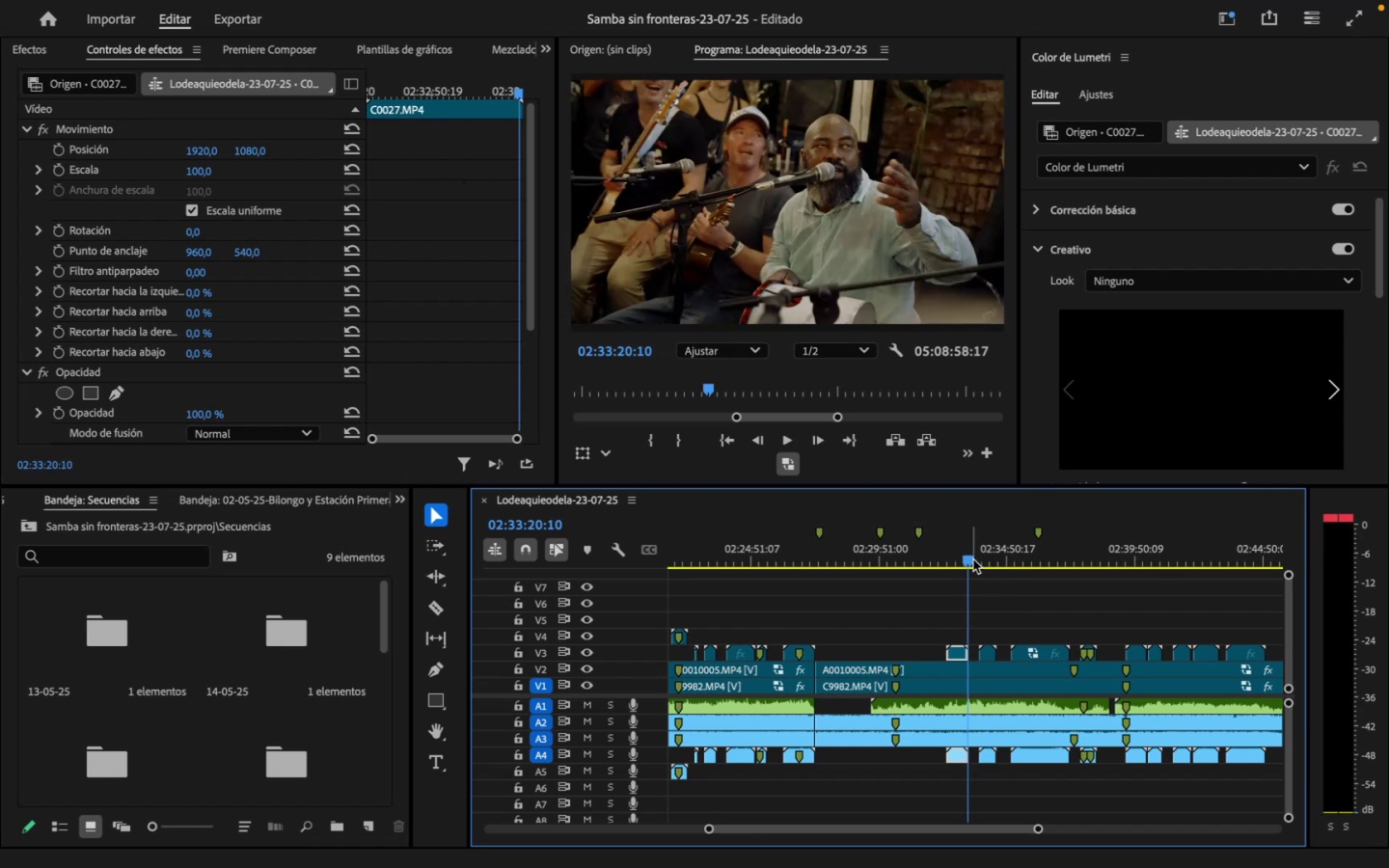 
key(Space)
 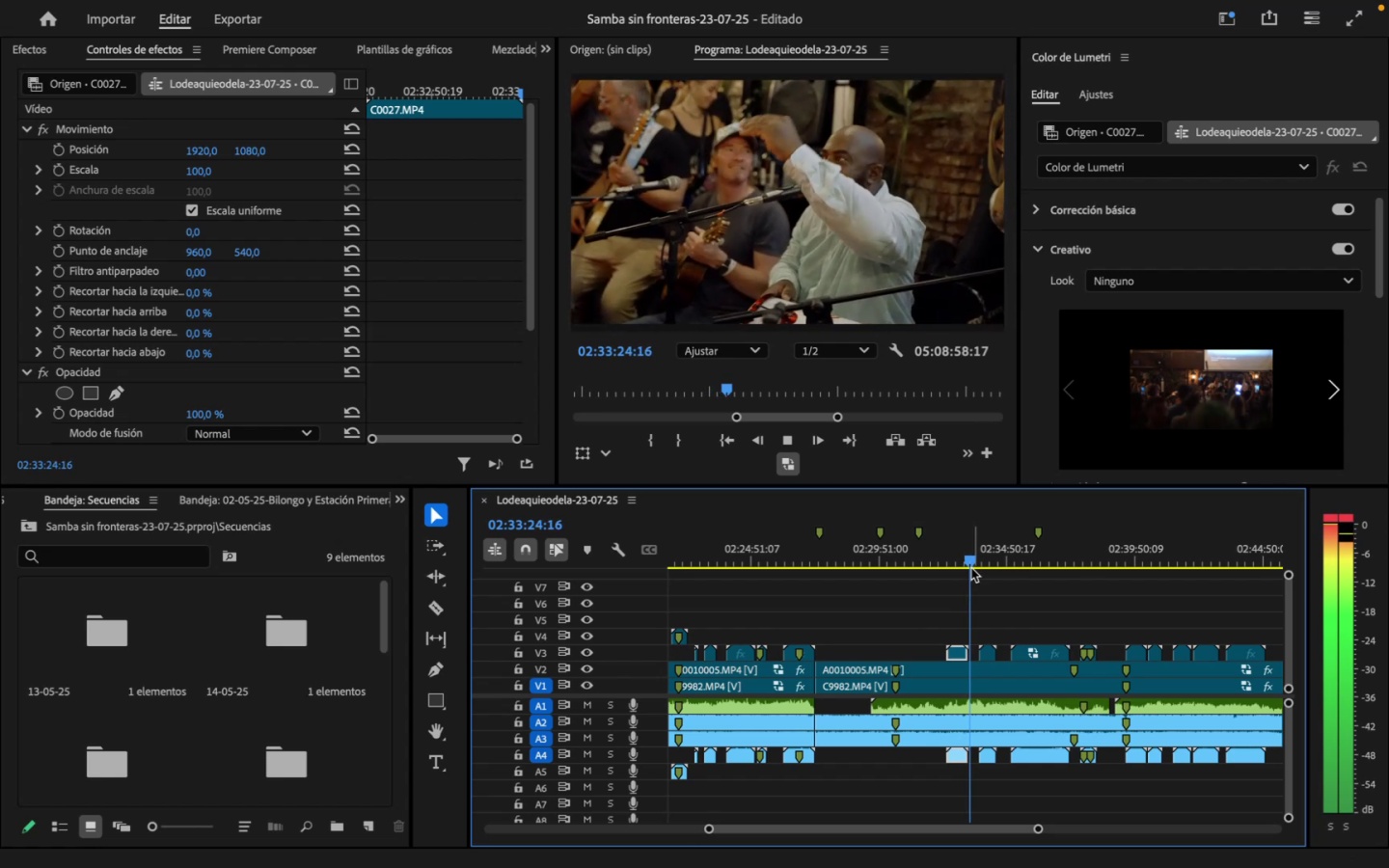 
wait(6.03)
 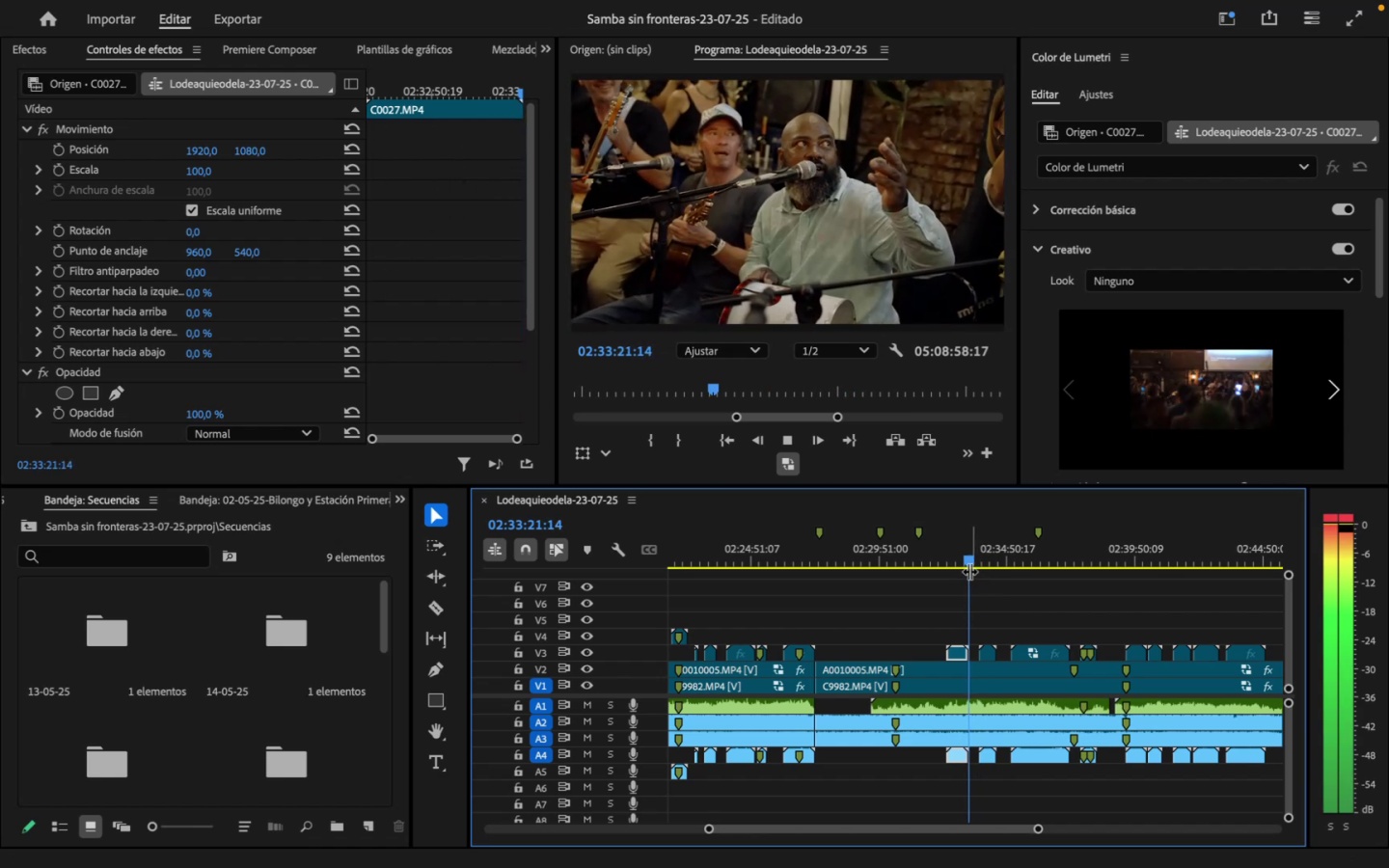 
type(jj  )
 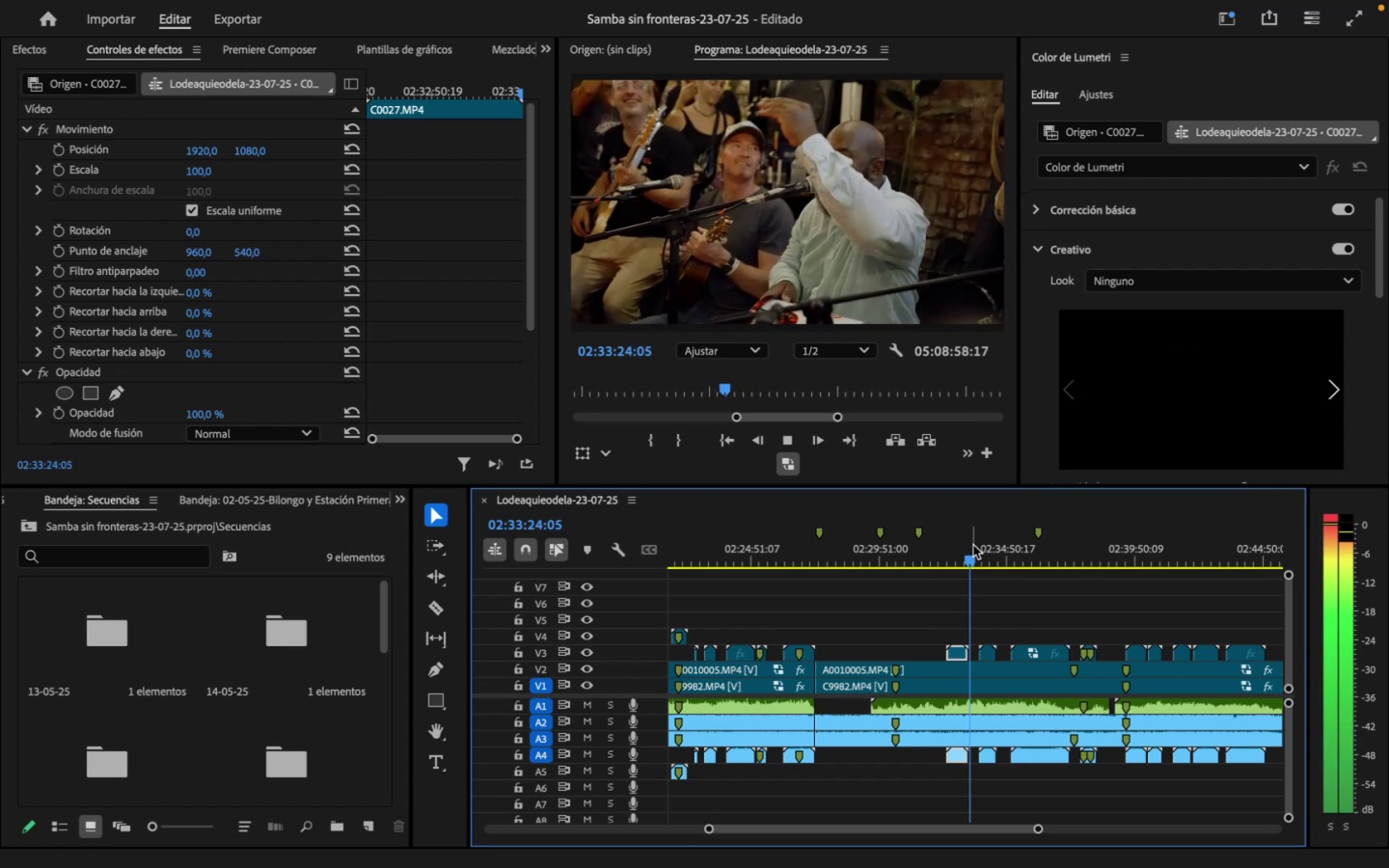 
type( hj )
 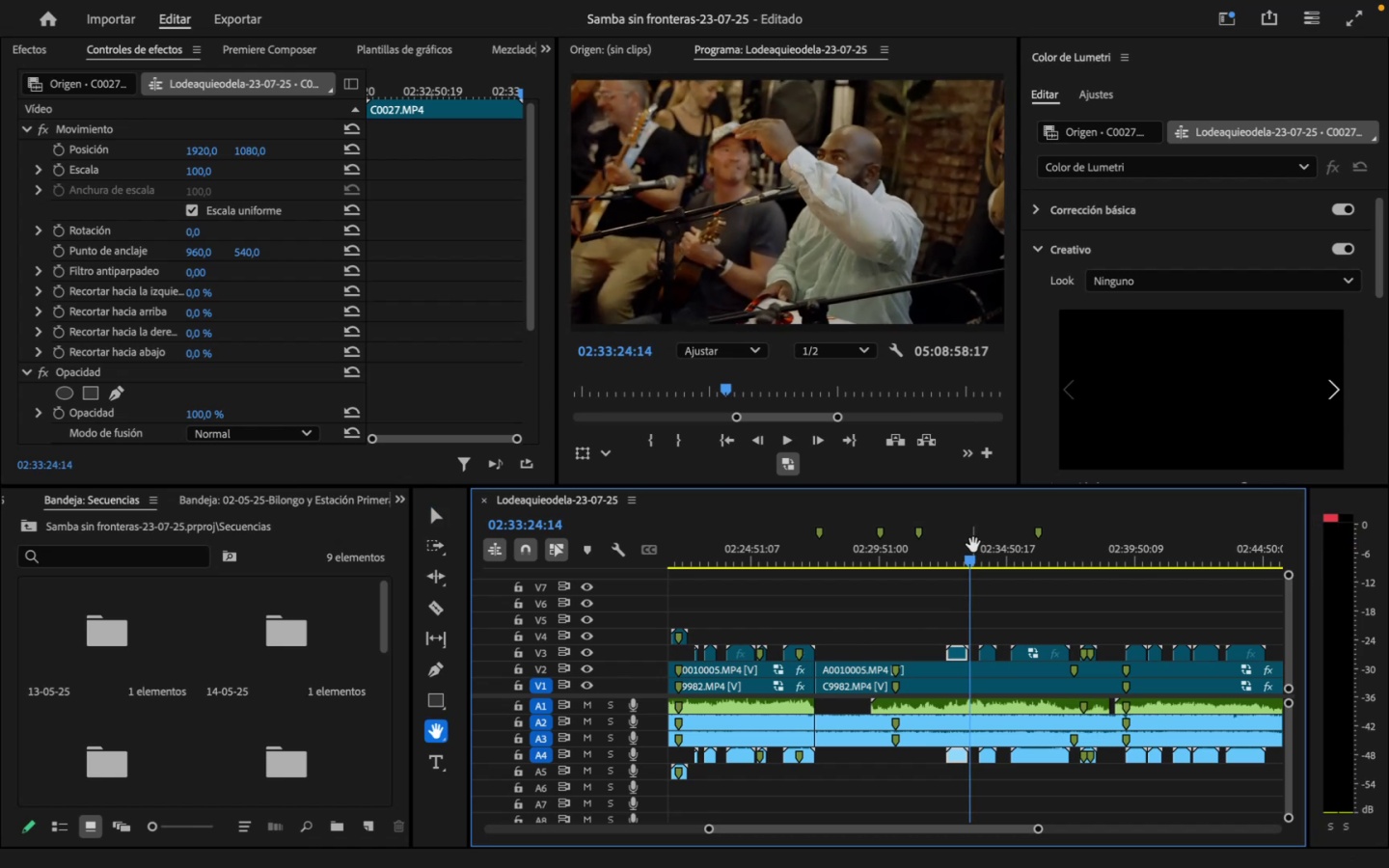 
wait(11.67)
 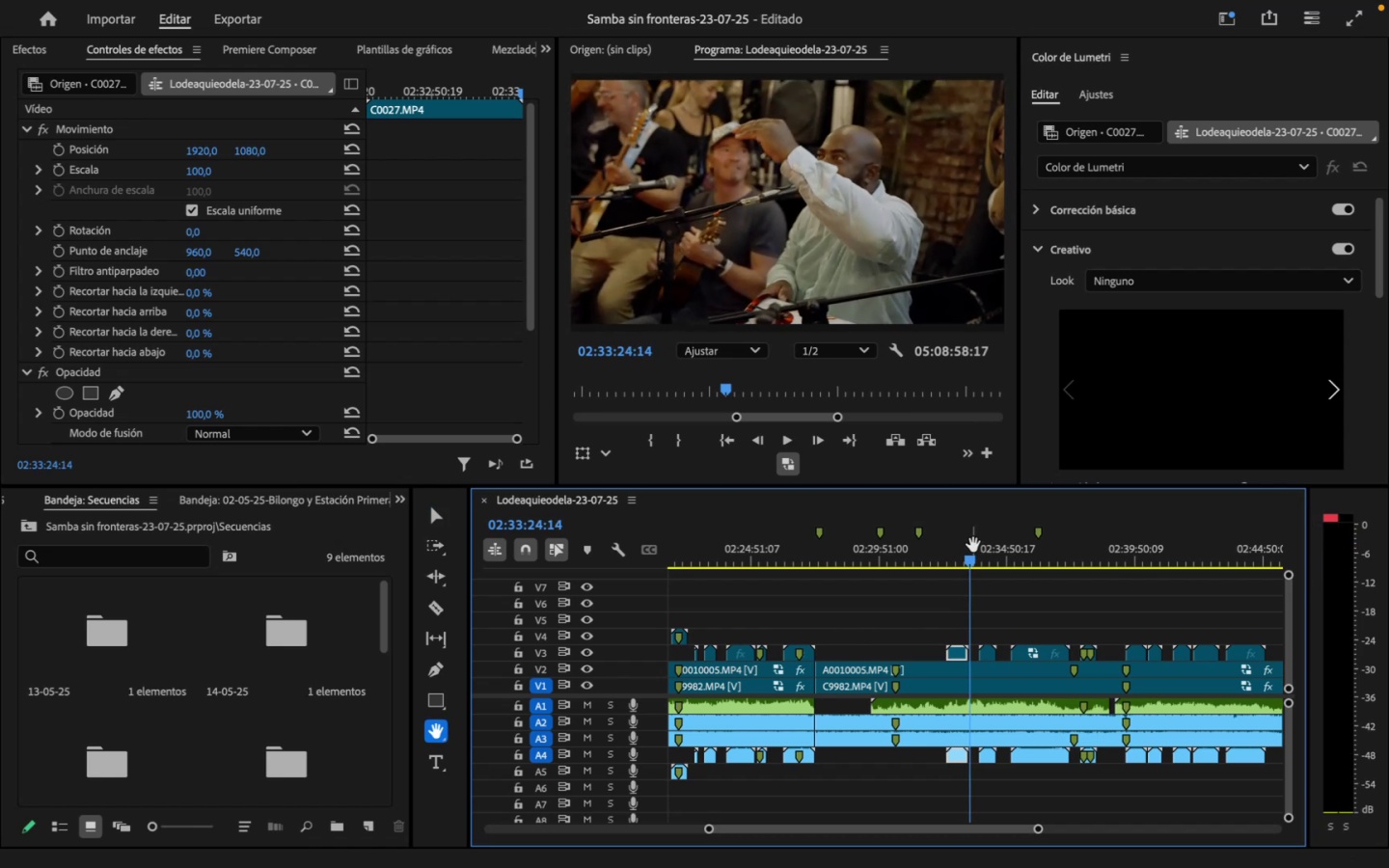 
left_click_drag(start_coordinate=[968, 559], to_coordinate=[950, 561])
 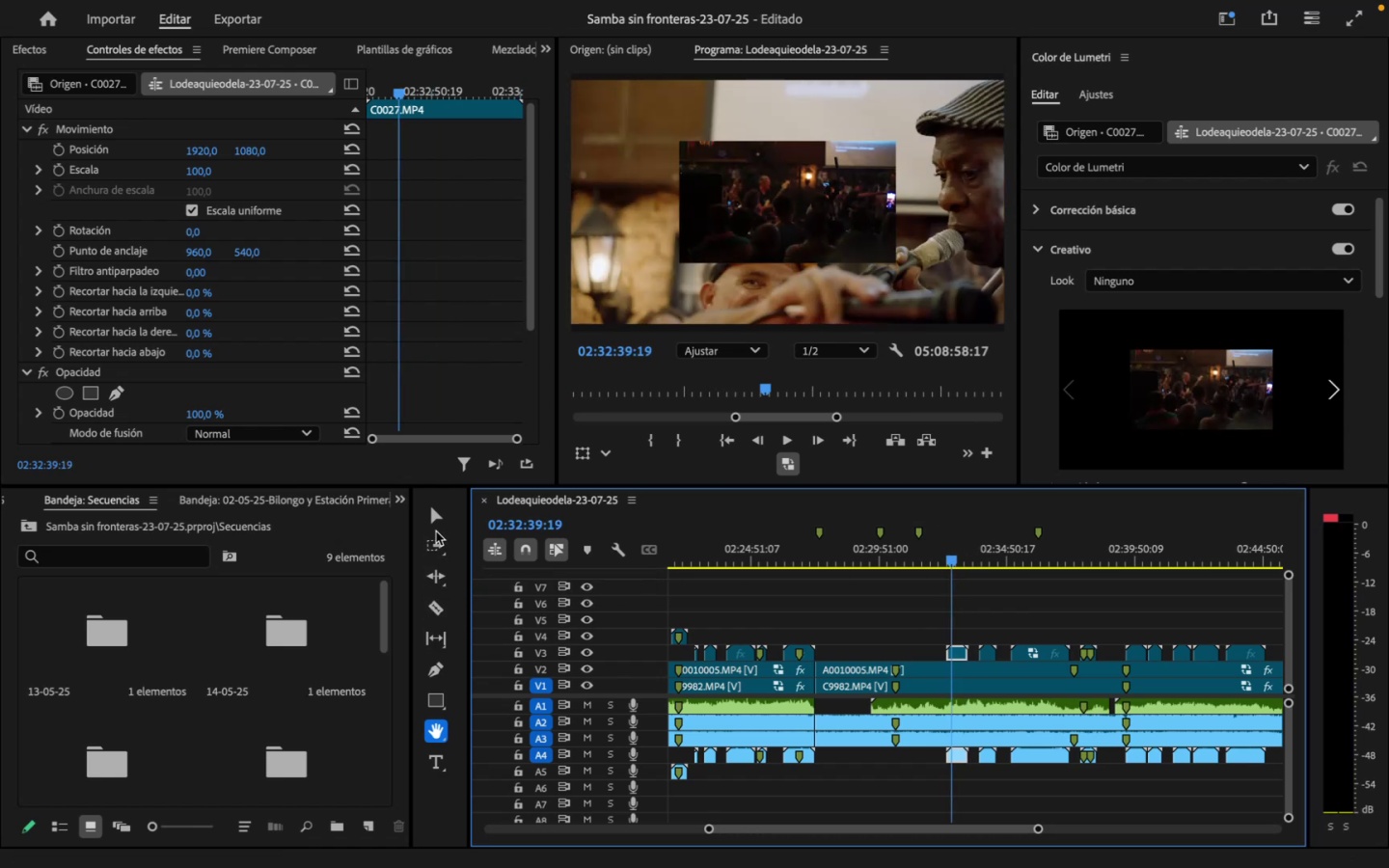 
wait(8.35)
 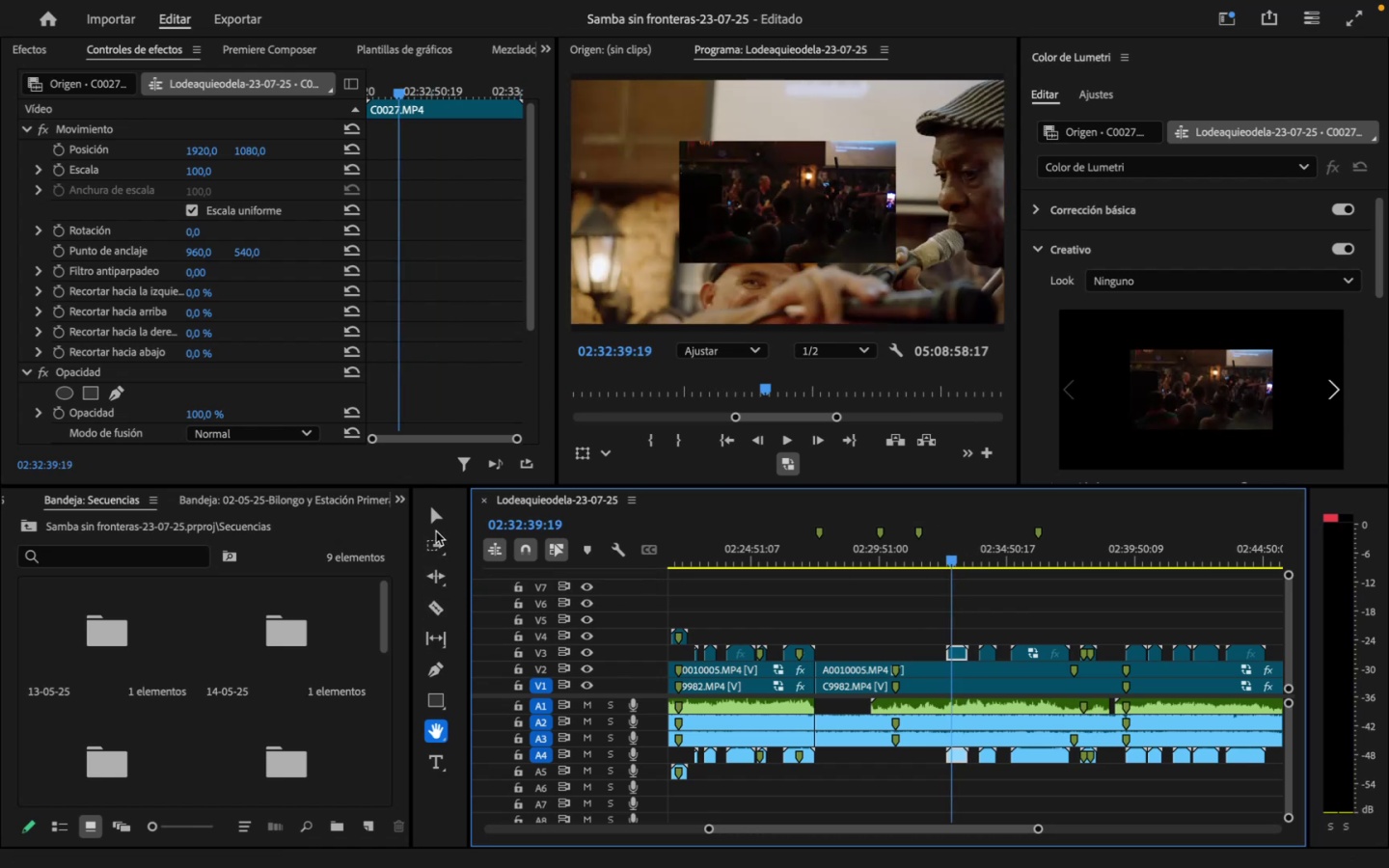 
type(hhhhv)
 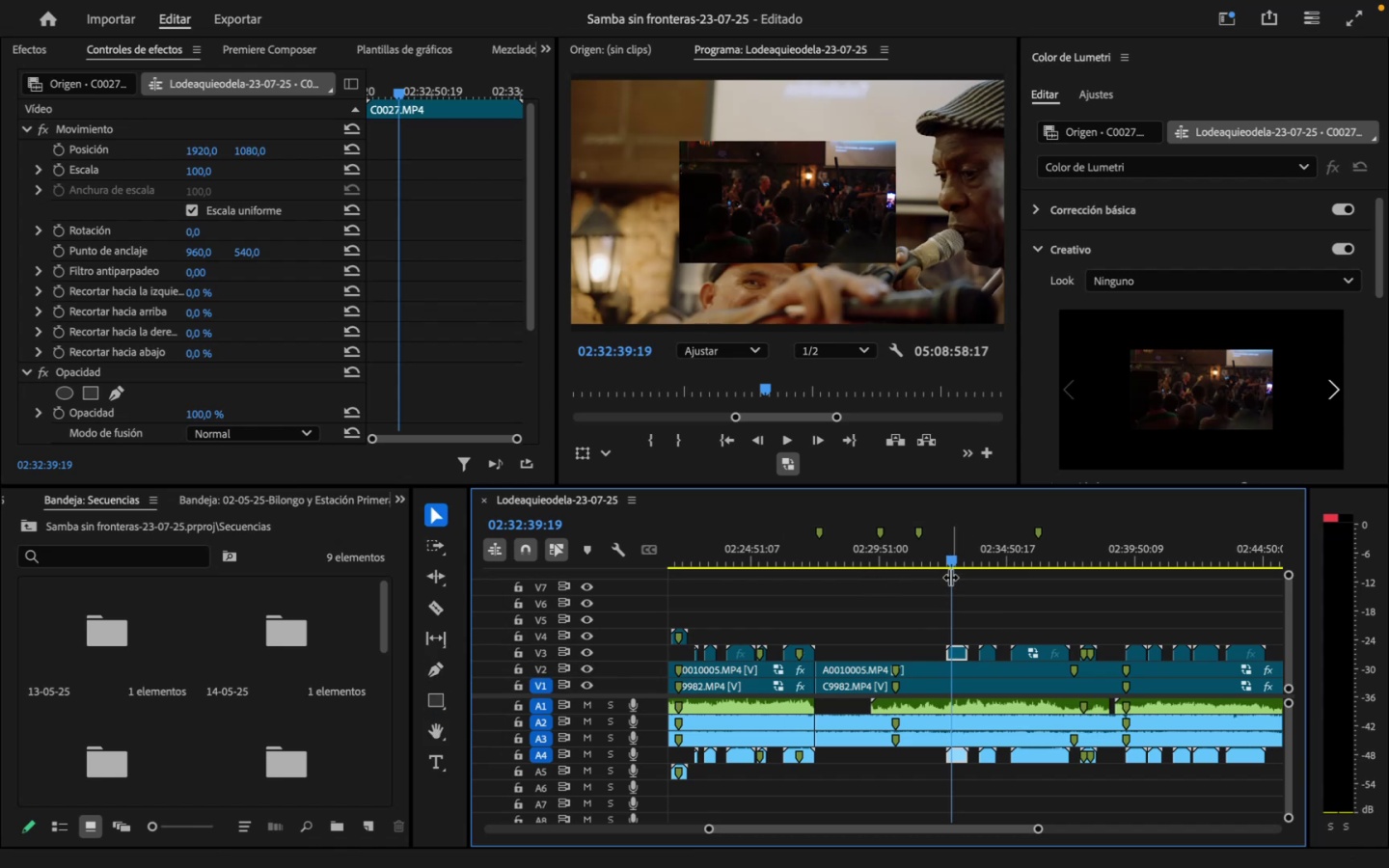 
wait(8.03)
 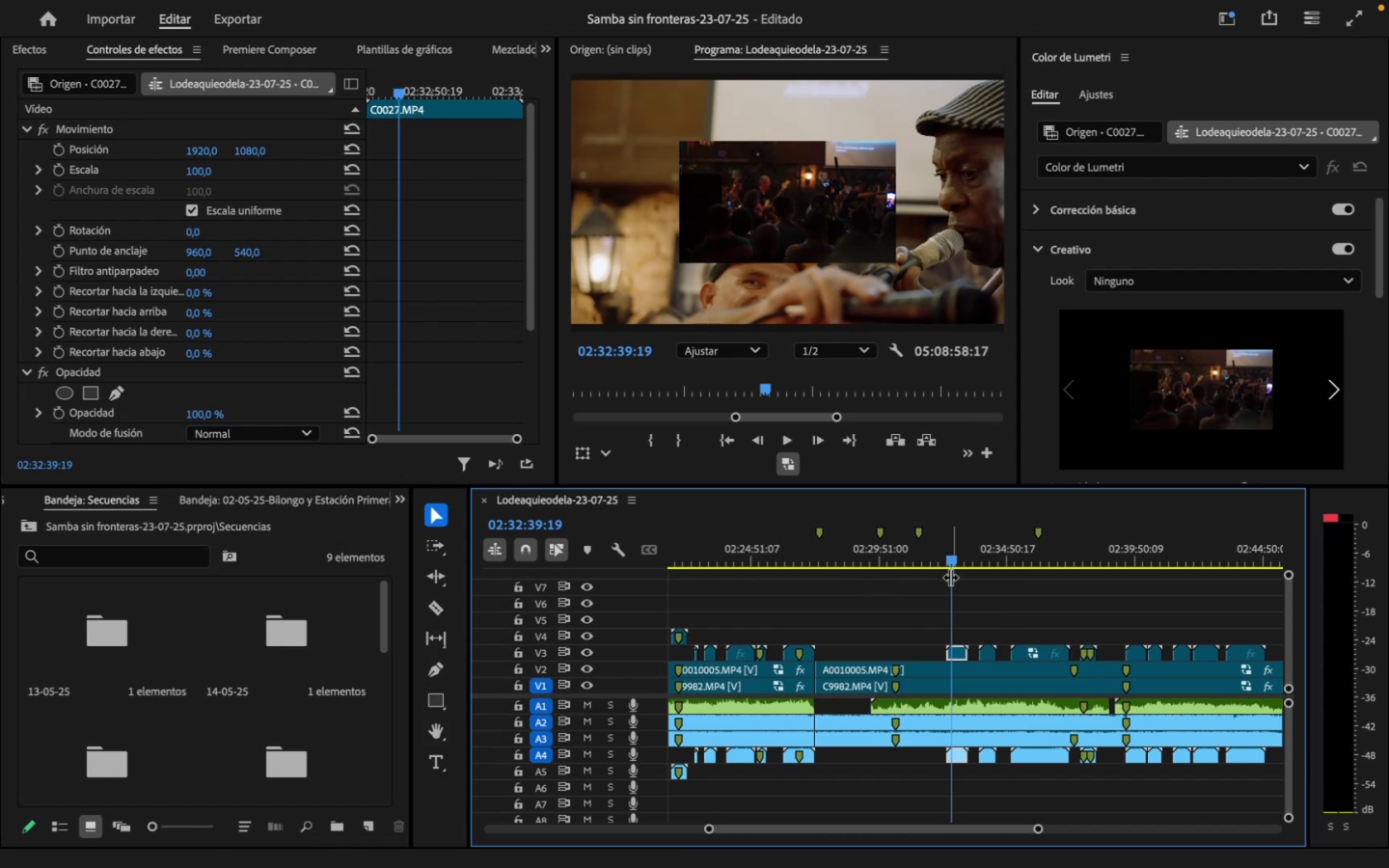 
key(Space)
 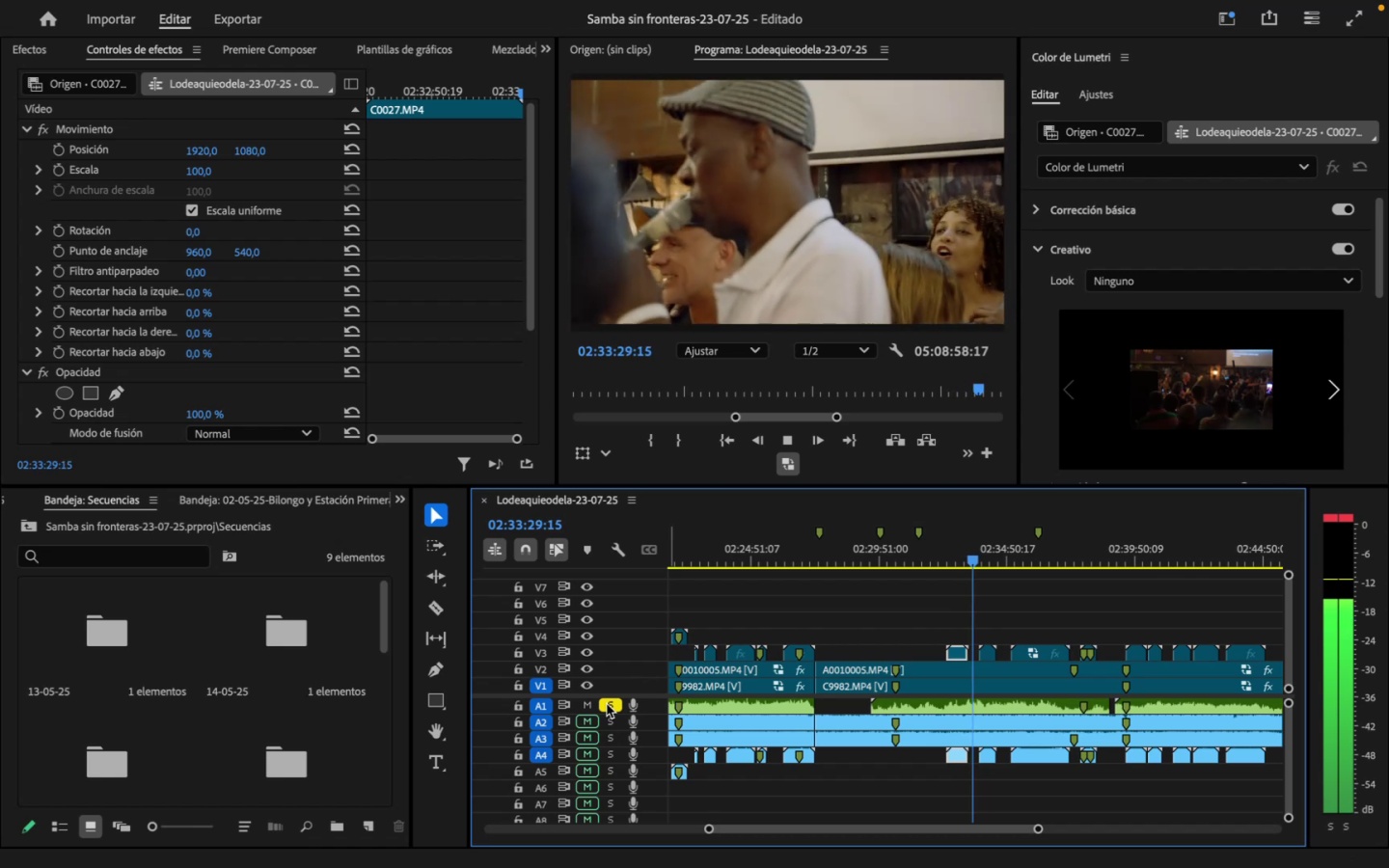 
wait(55.12)
 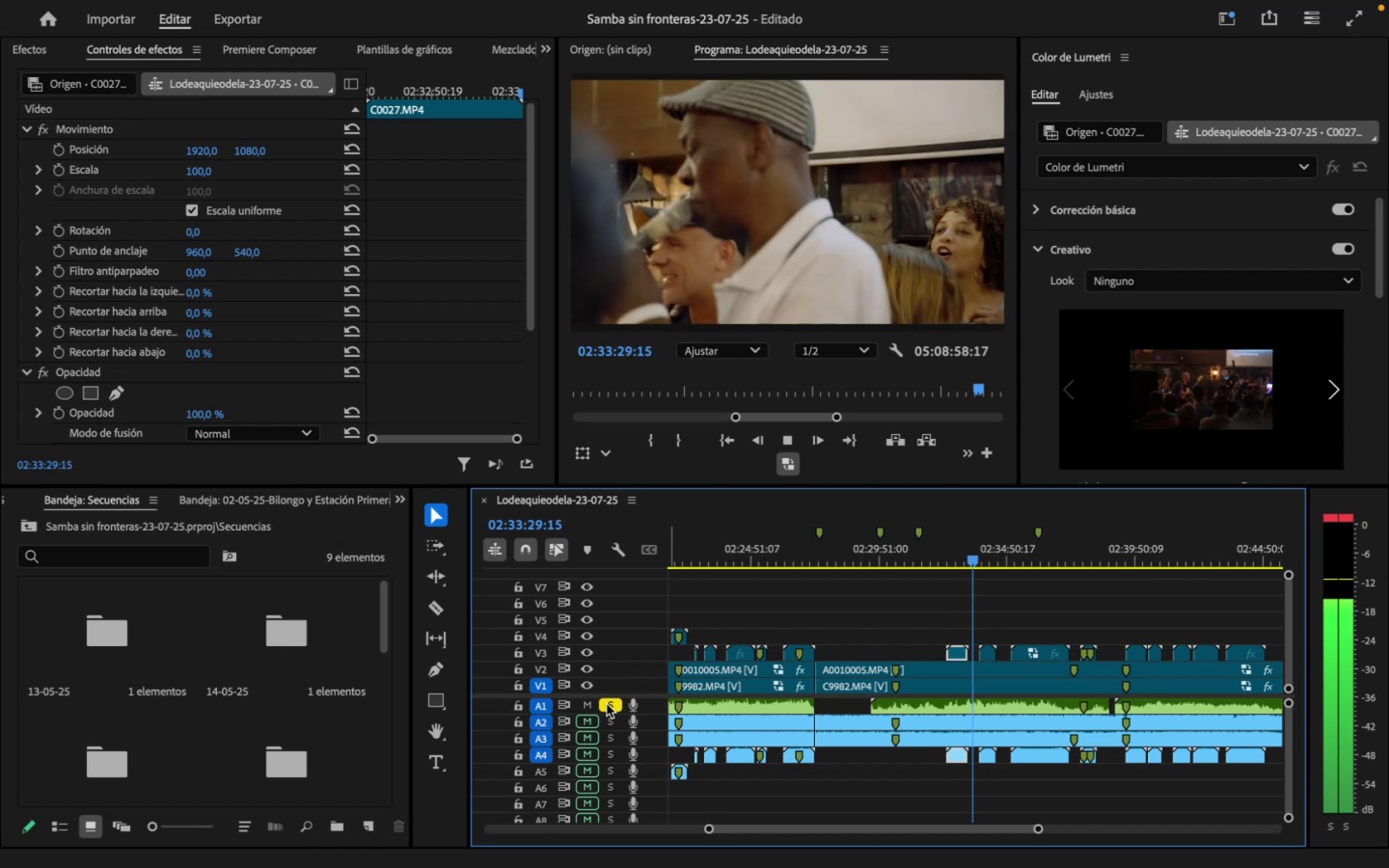 
left_click([607, 704])
 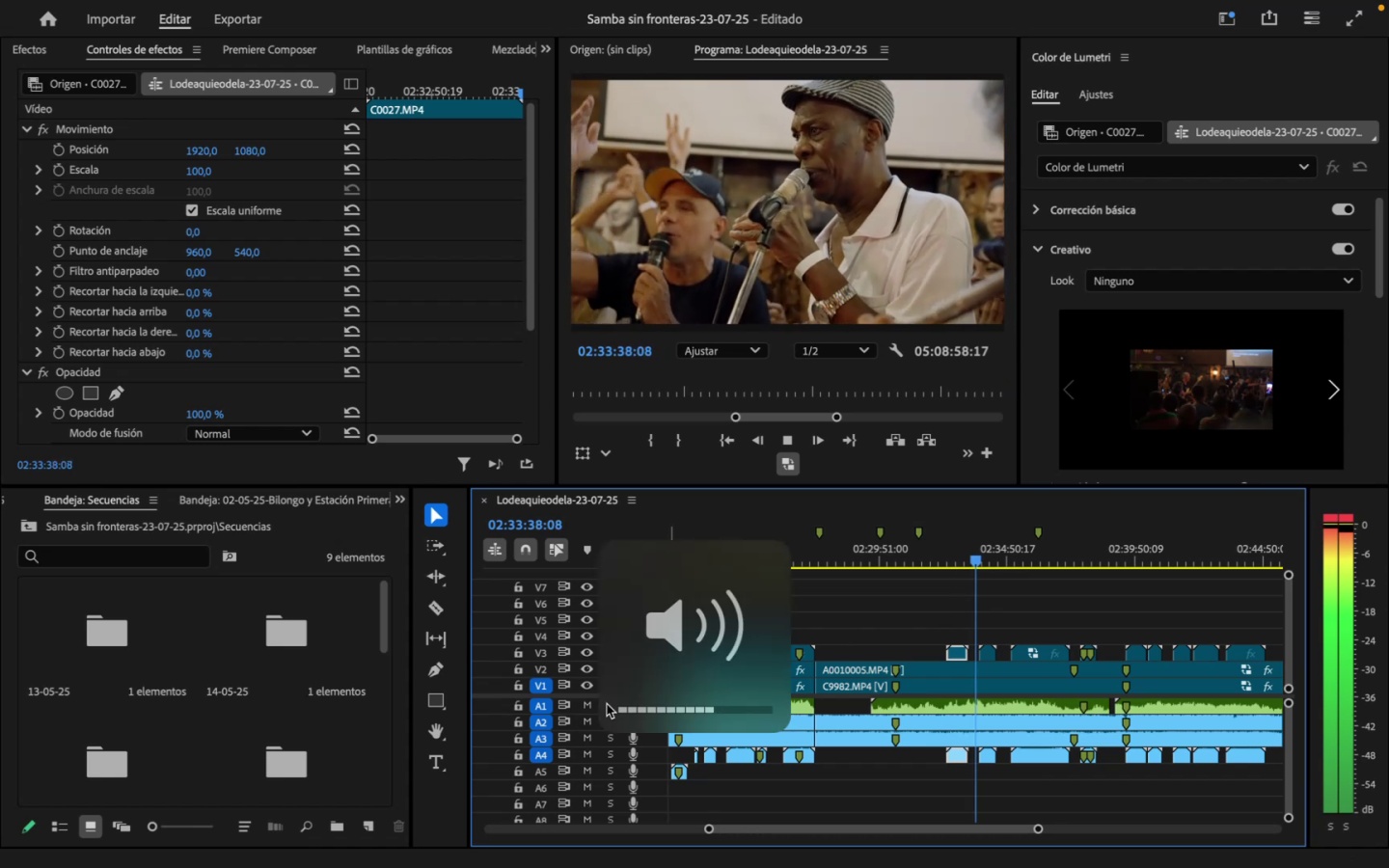 
wait(8.68)
 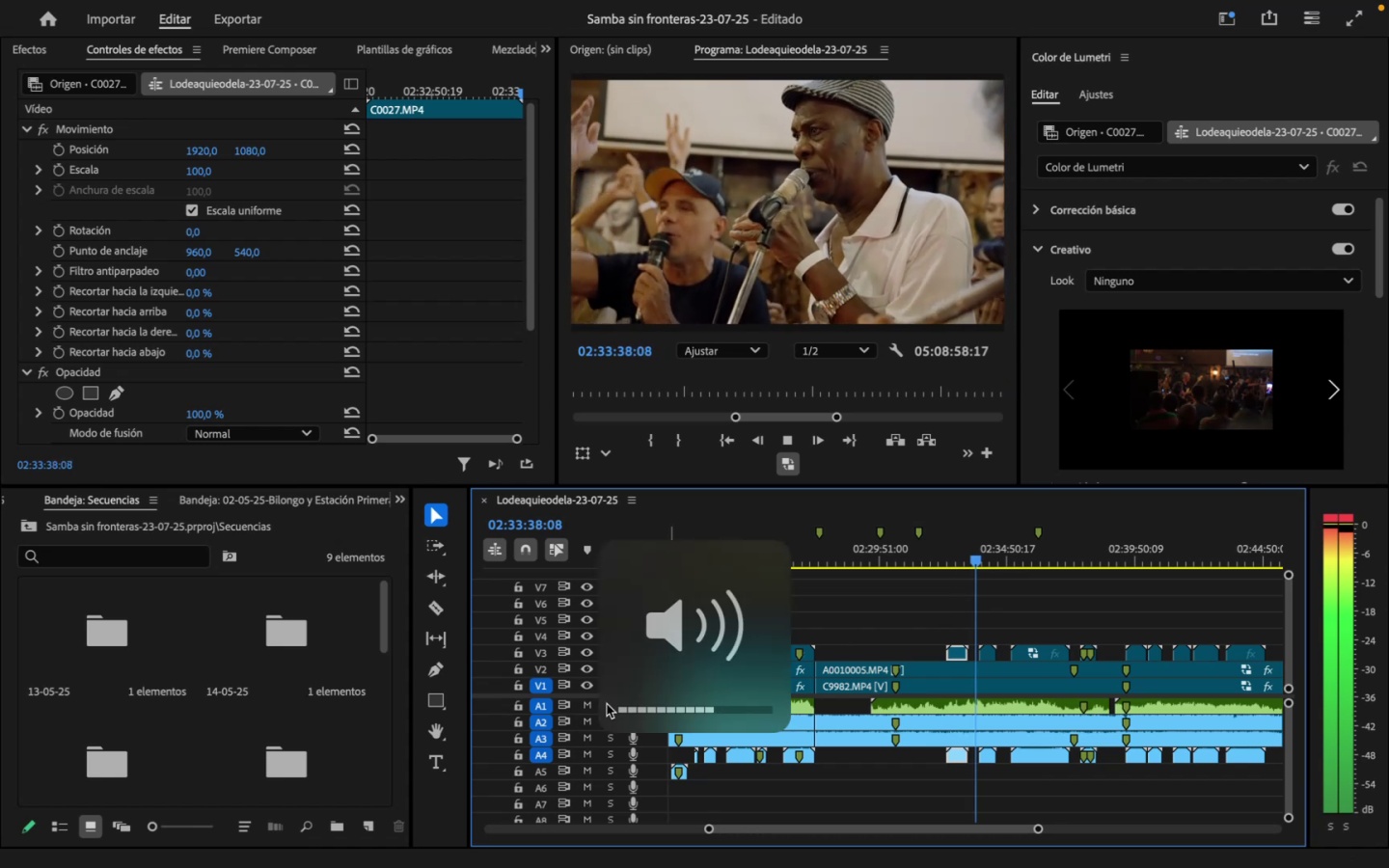 
type( jjjj  jjj  )
 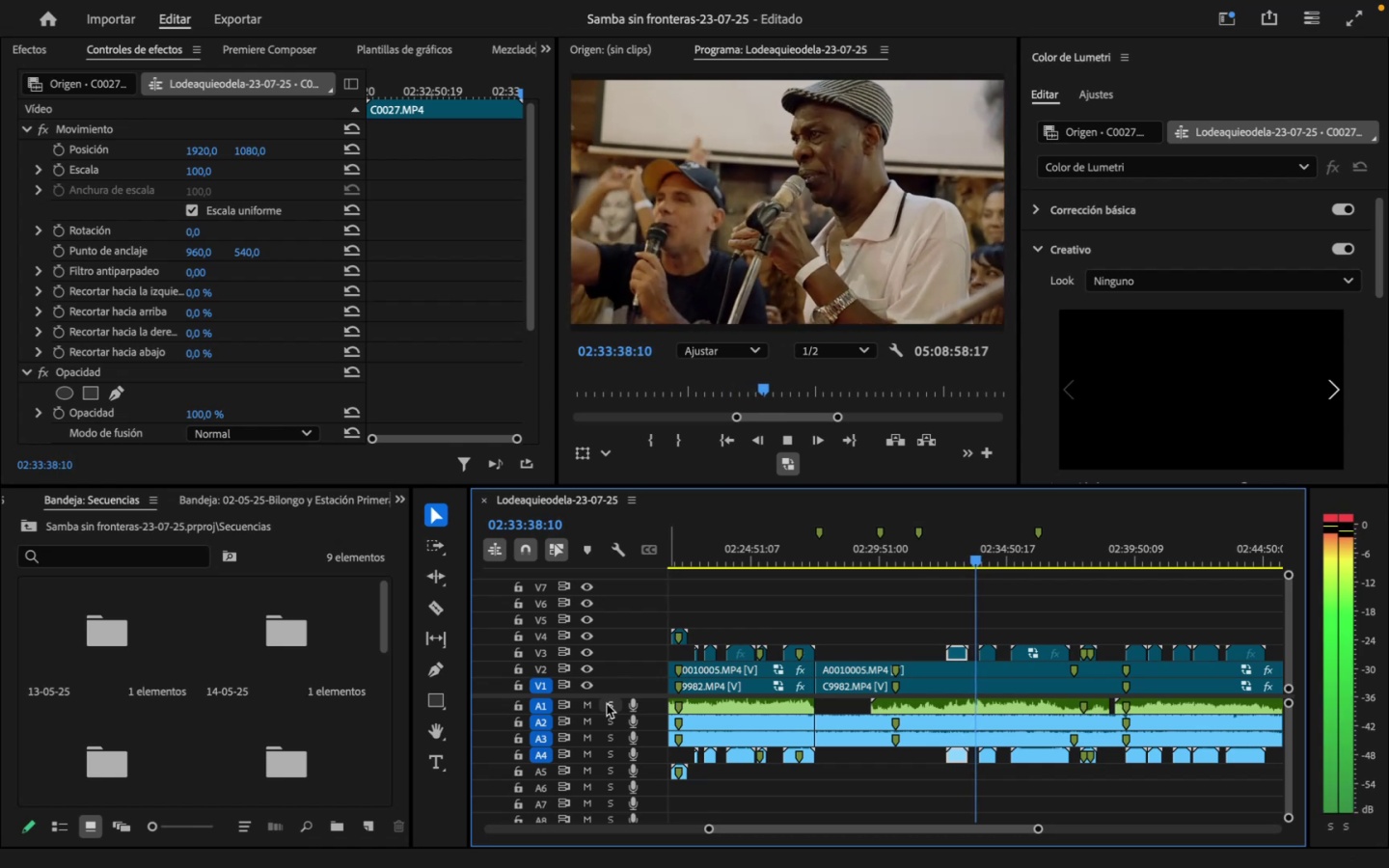 
wait(11.45)
 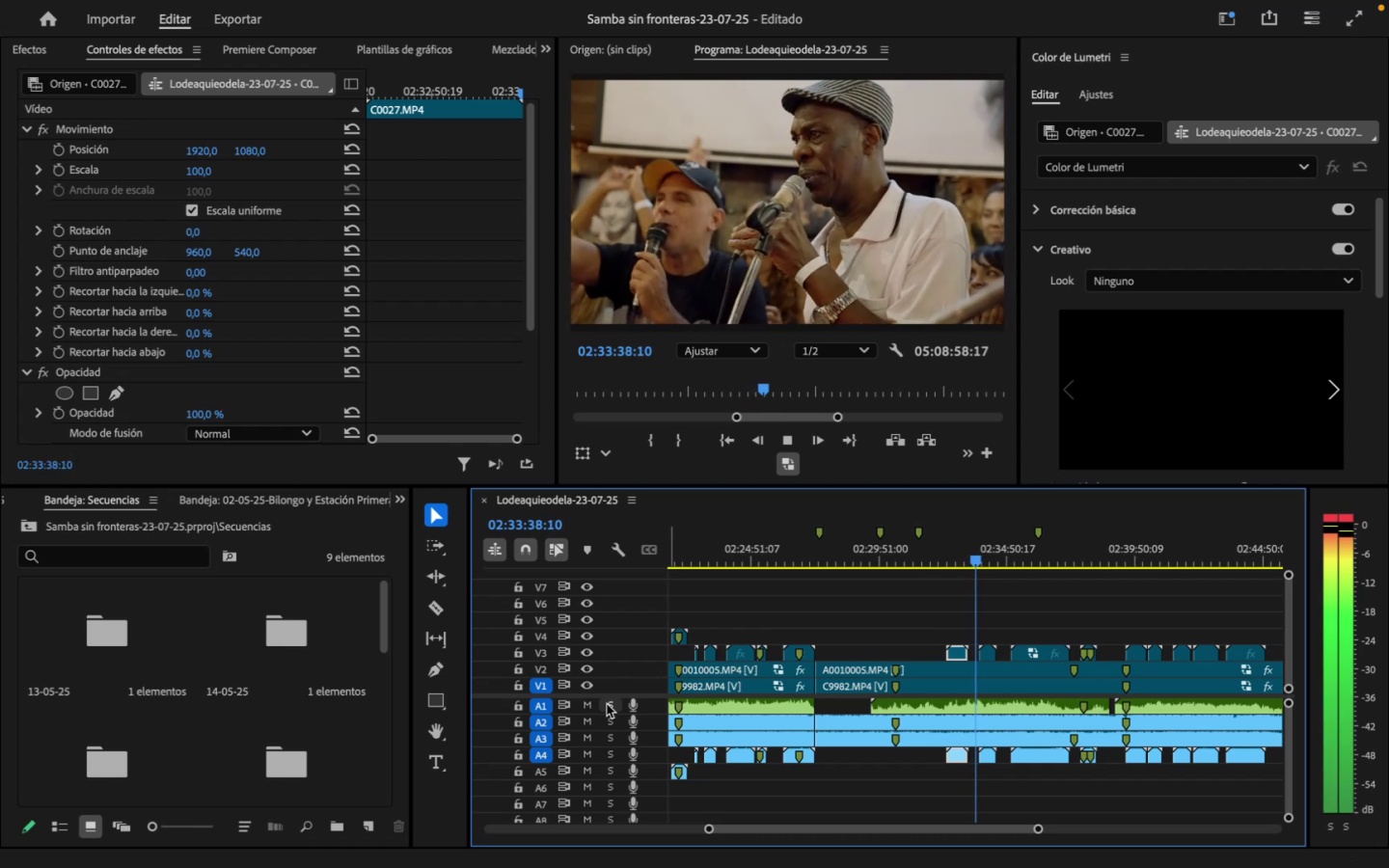 
key(Space)
 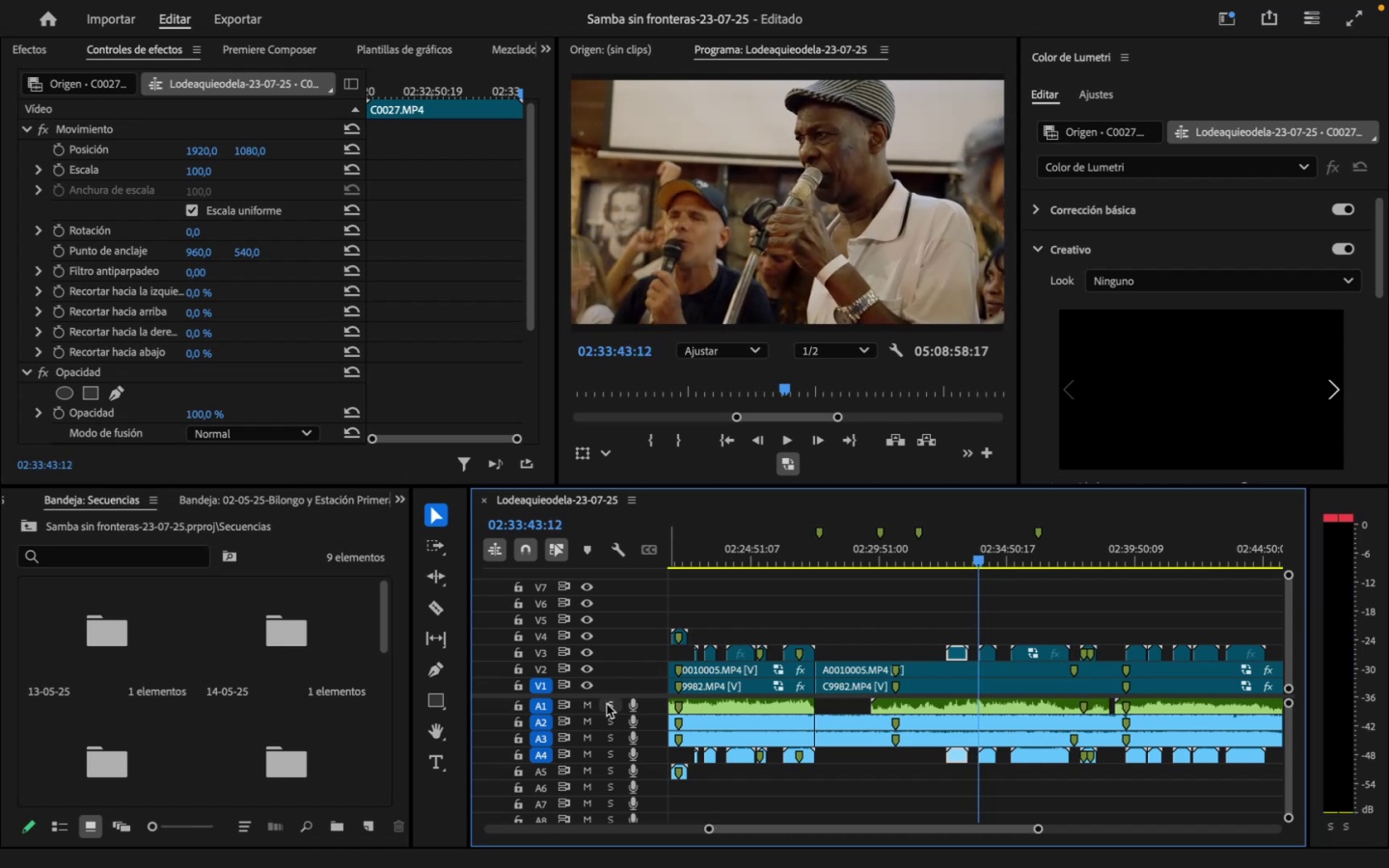 
key(J)
 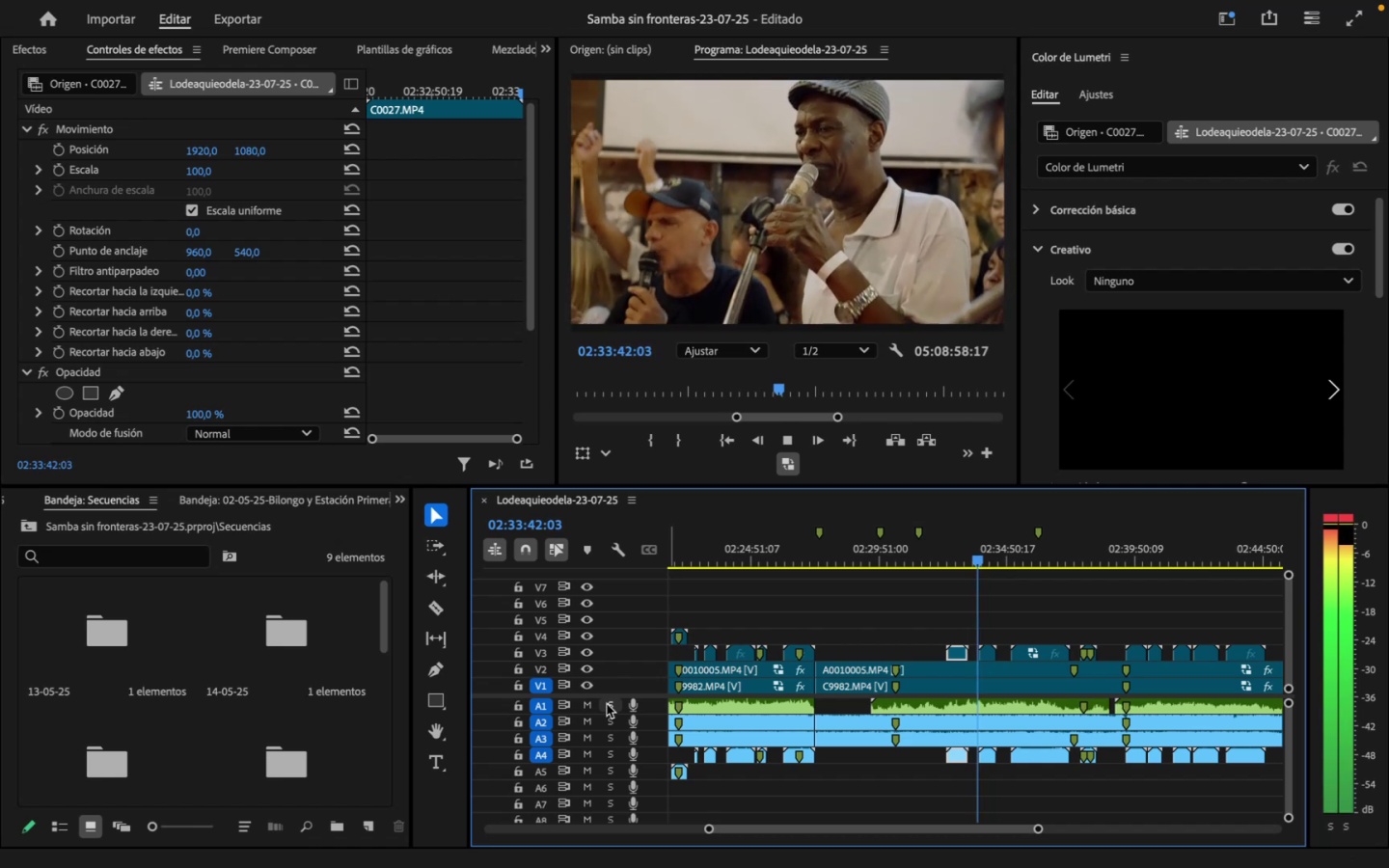 
key(Space)
 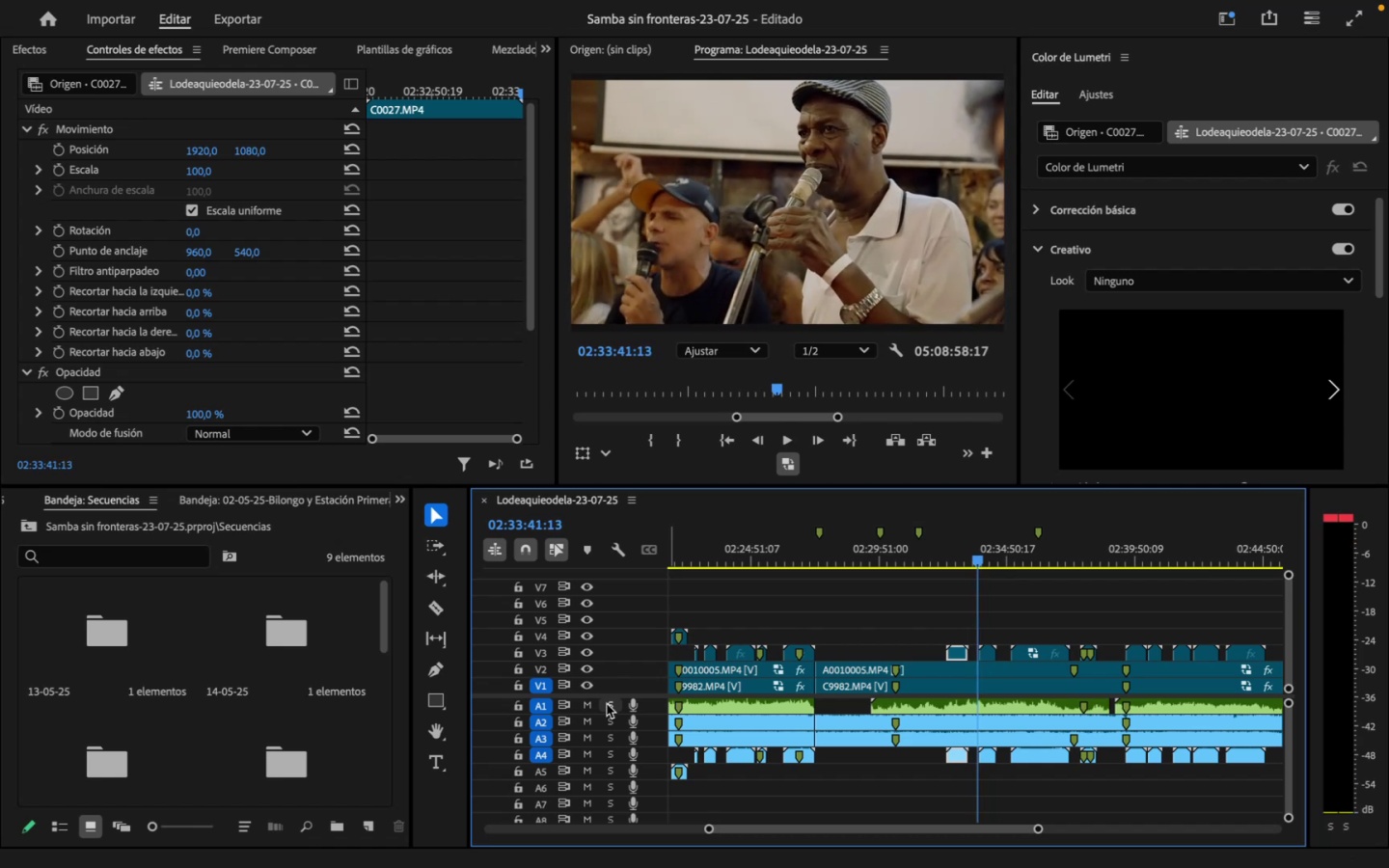 
key(Space)
 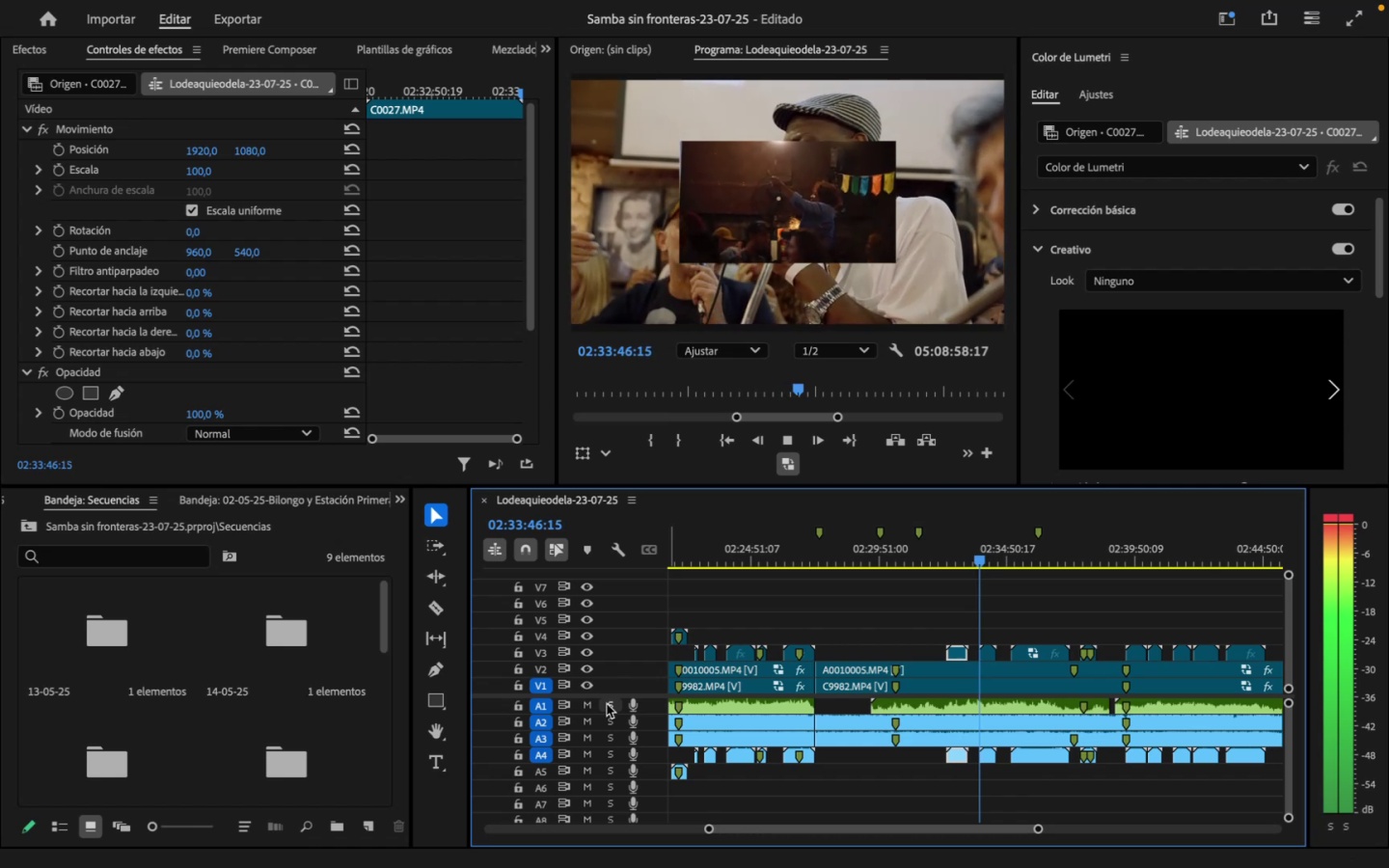 
wait(7.02)
 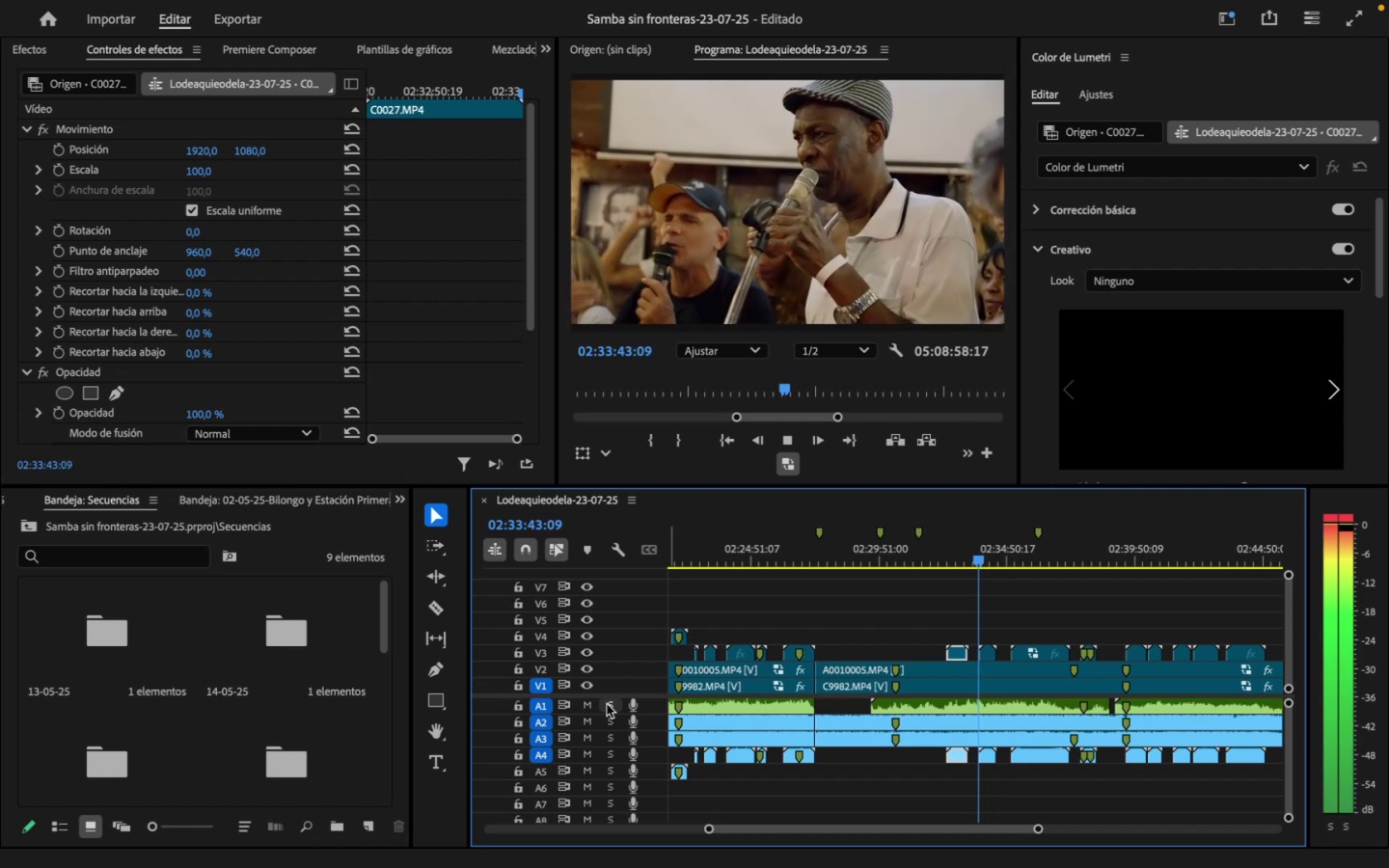 
key(Space)
 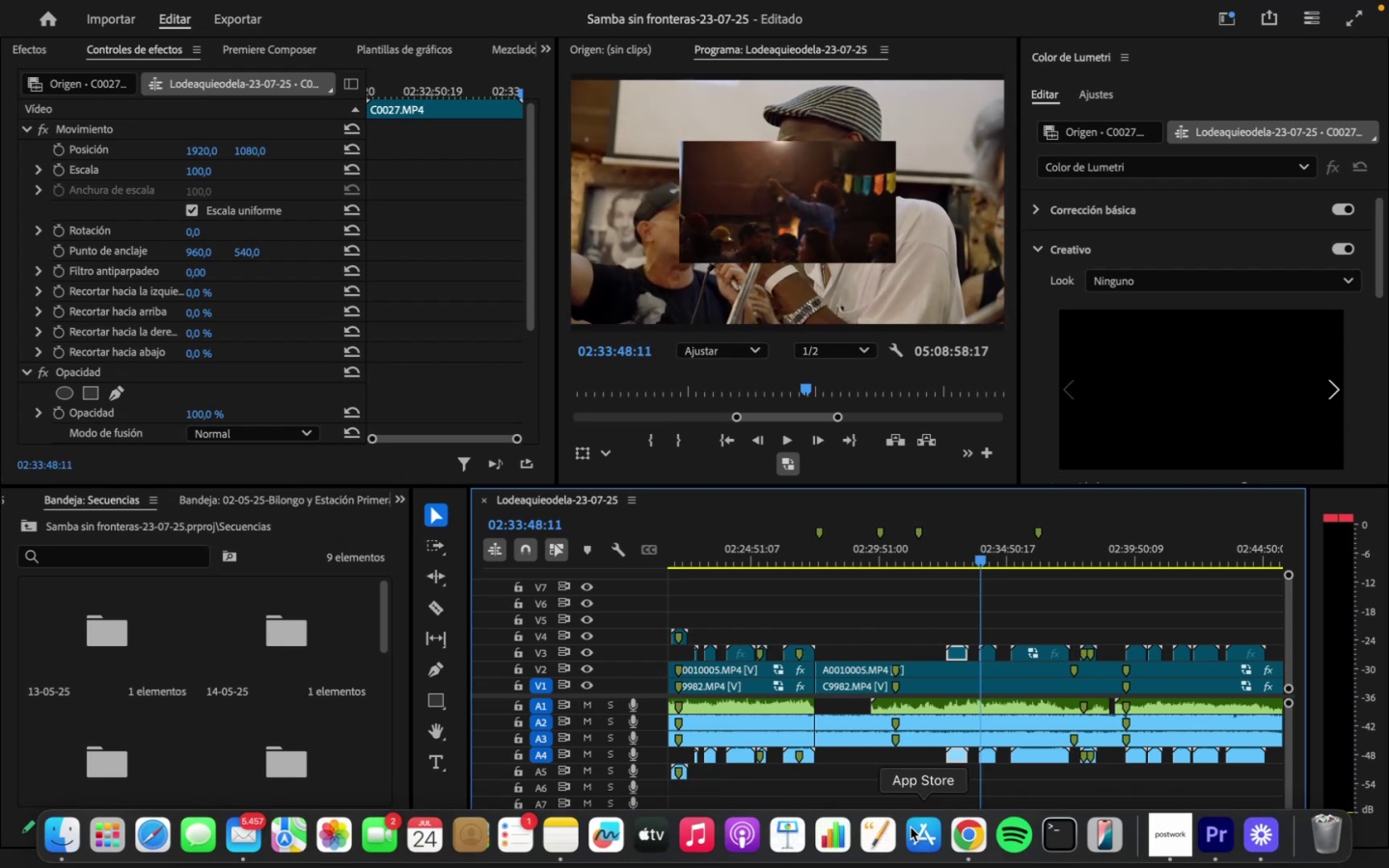 
left_click([974, 840])
 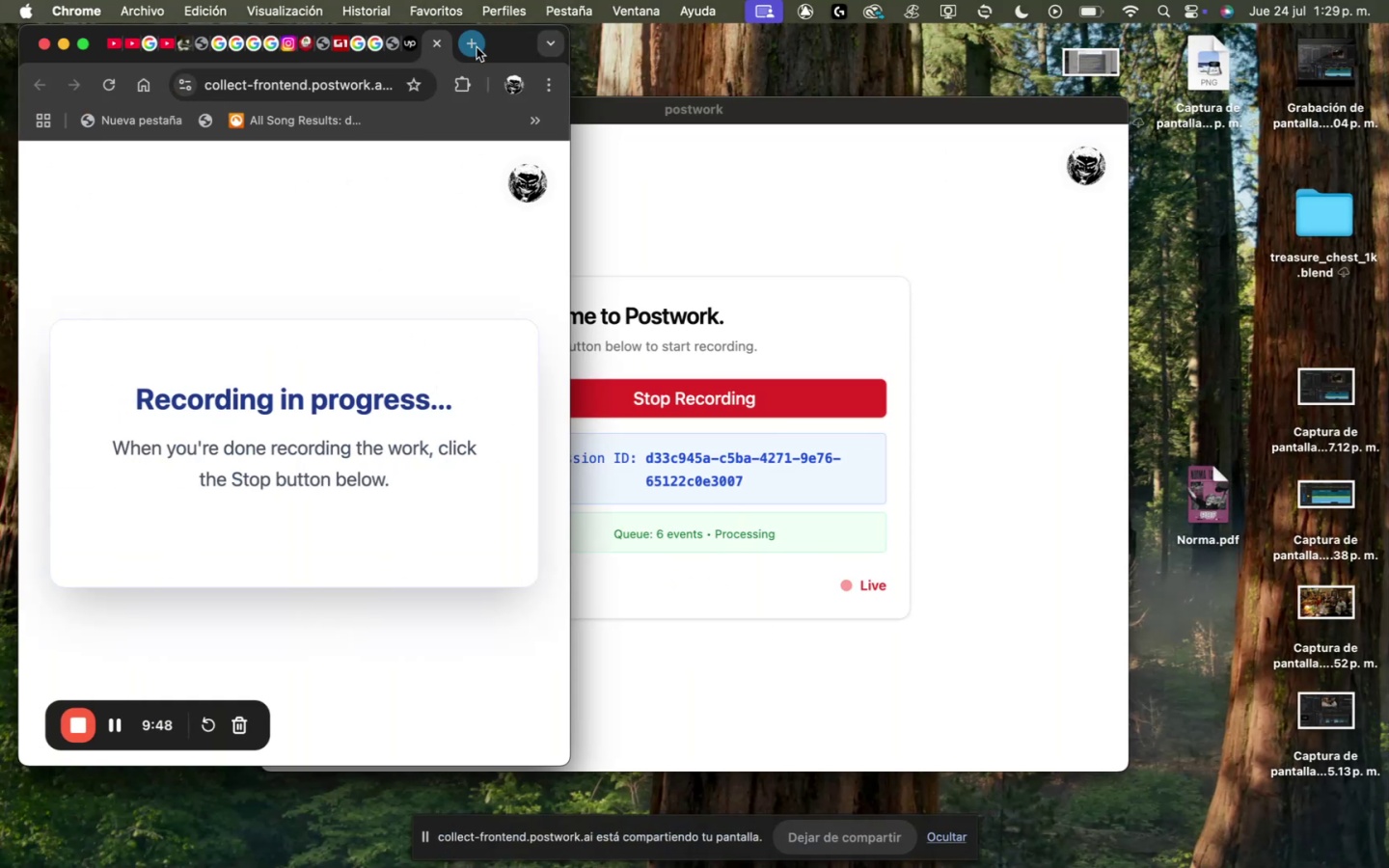 
type(pra saber de que tudo e perdido samba)
 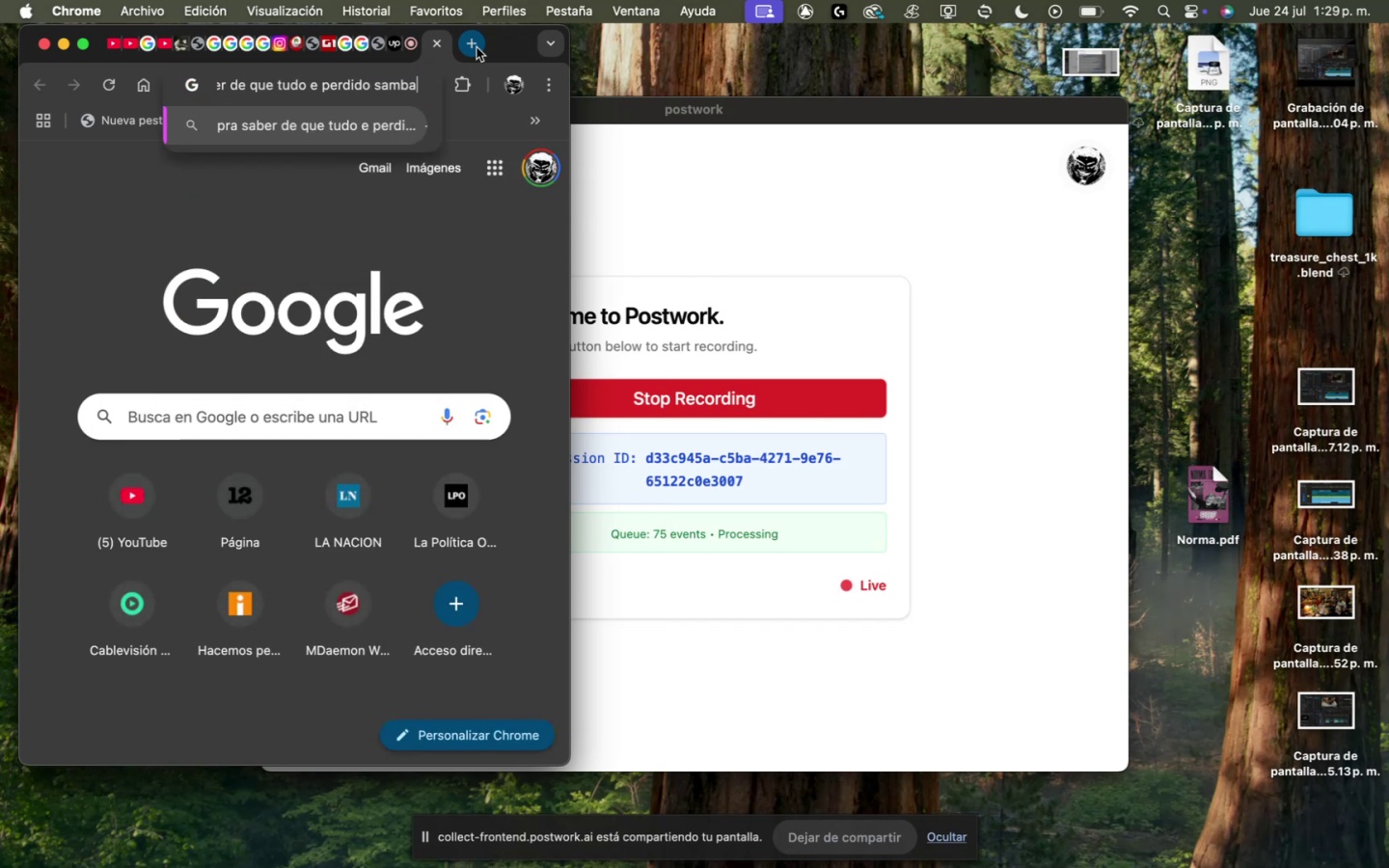 
key(Enter)
 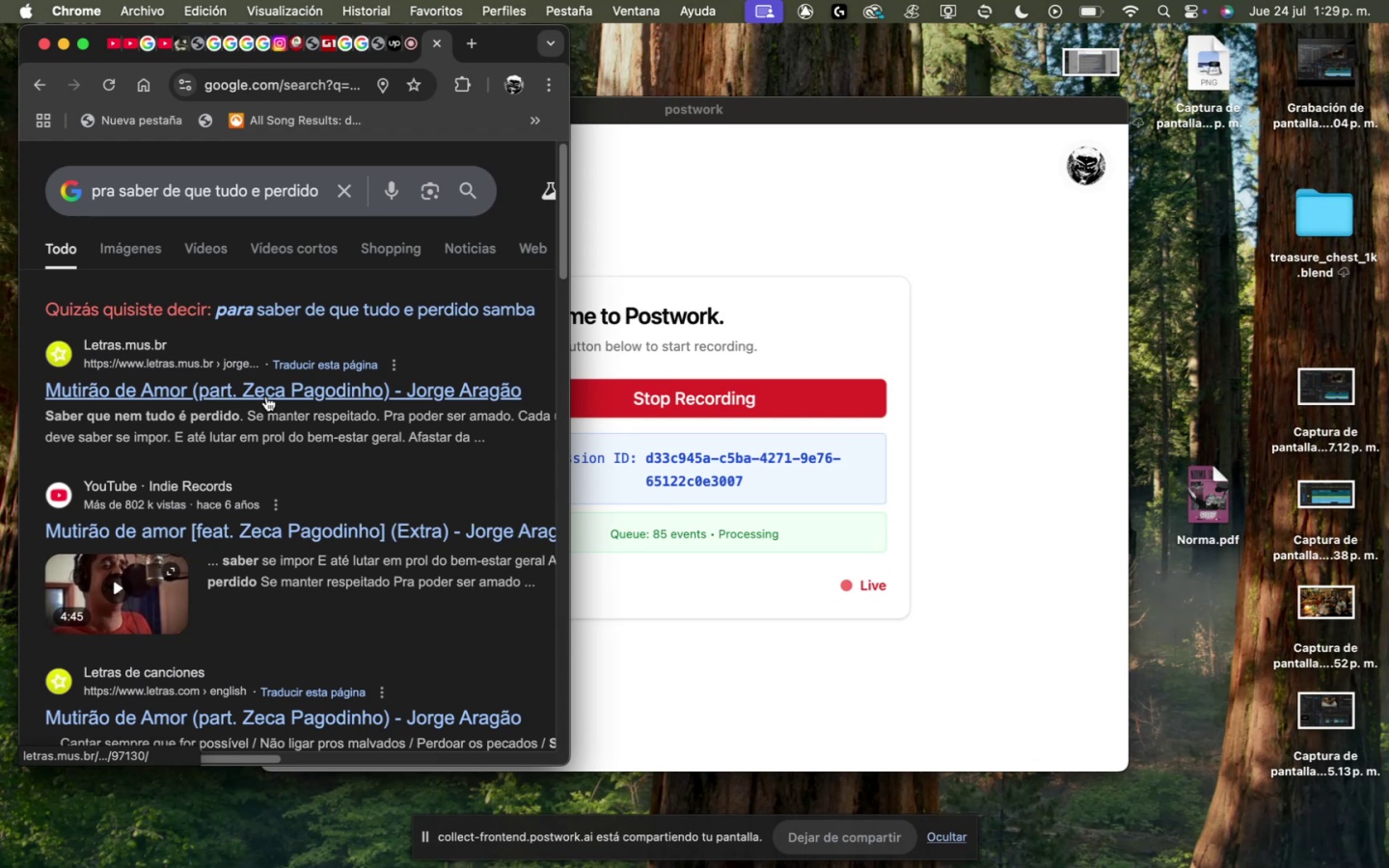 
wait(9.36)
 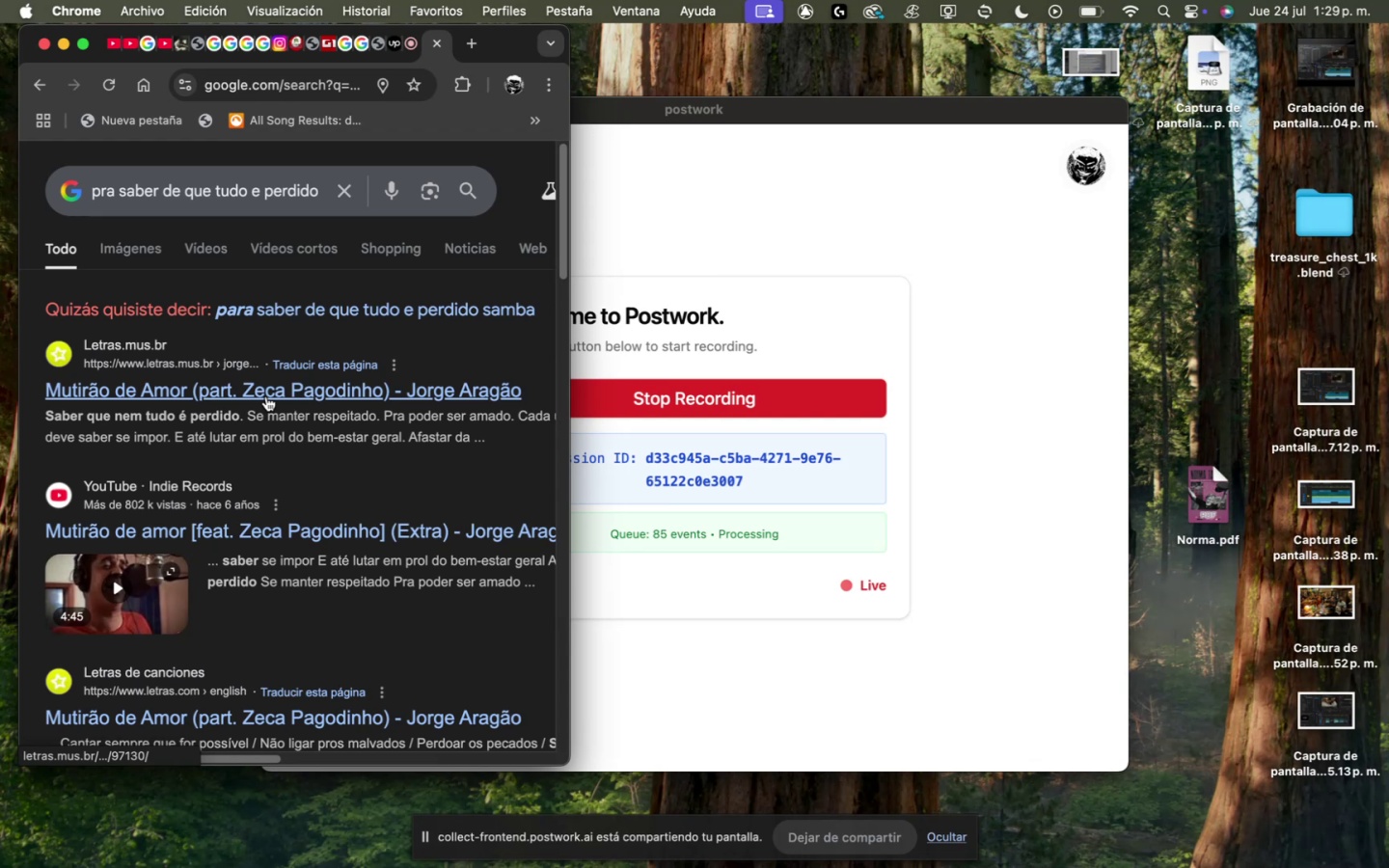 
mouse_move([134, 809])
 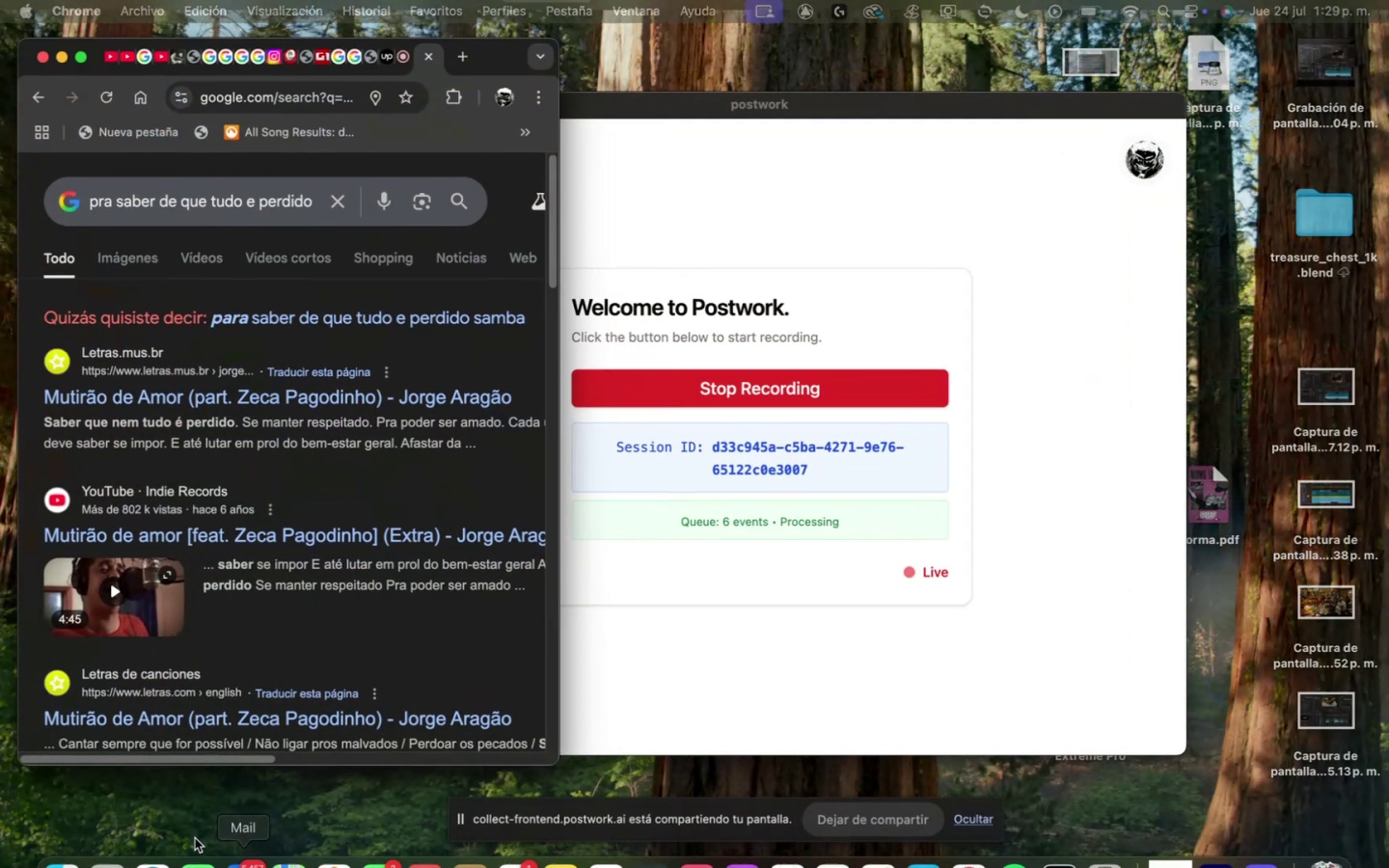 
left_click([109, 840])
 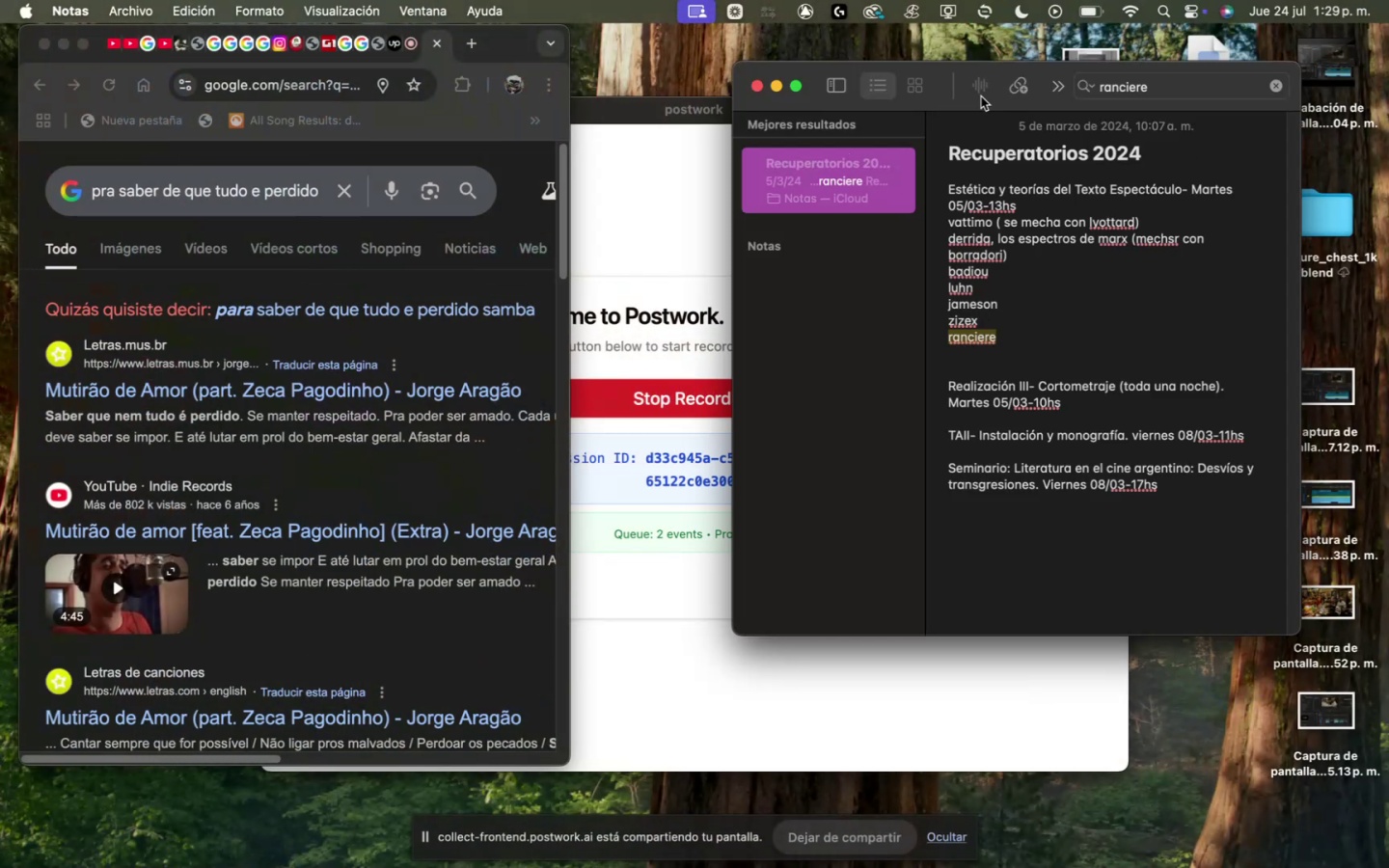 
wait(6.42)
 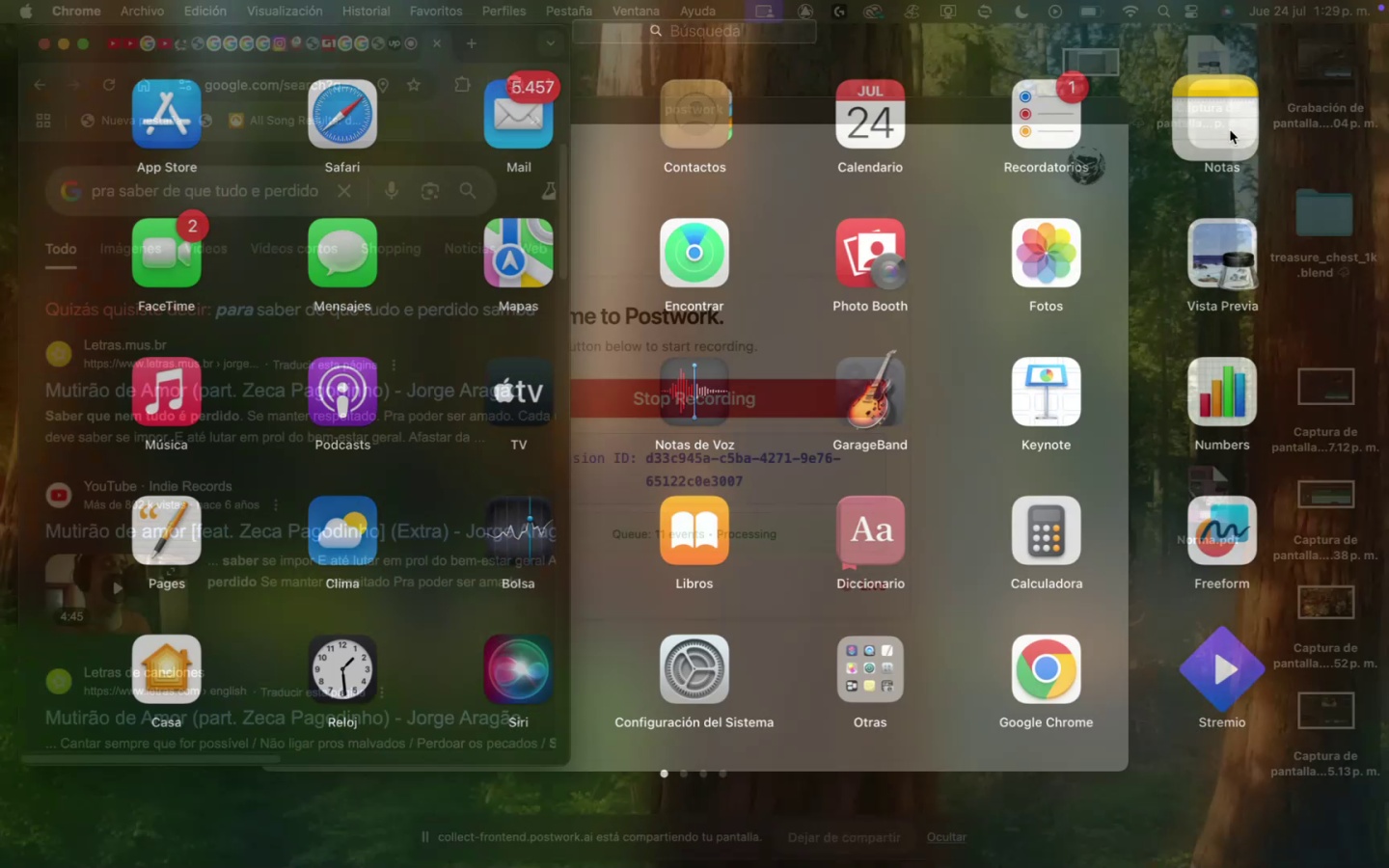 
hold_key(key=Backspace, duration=1.3)
 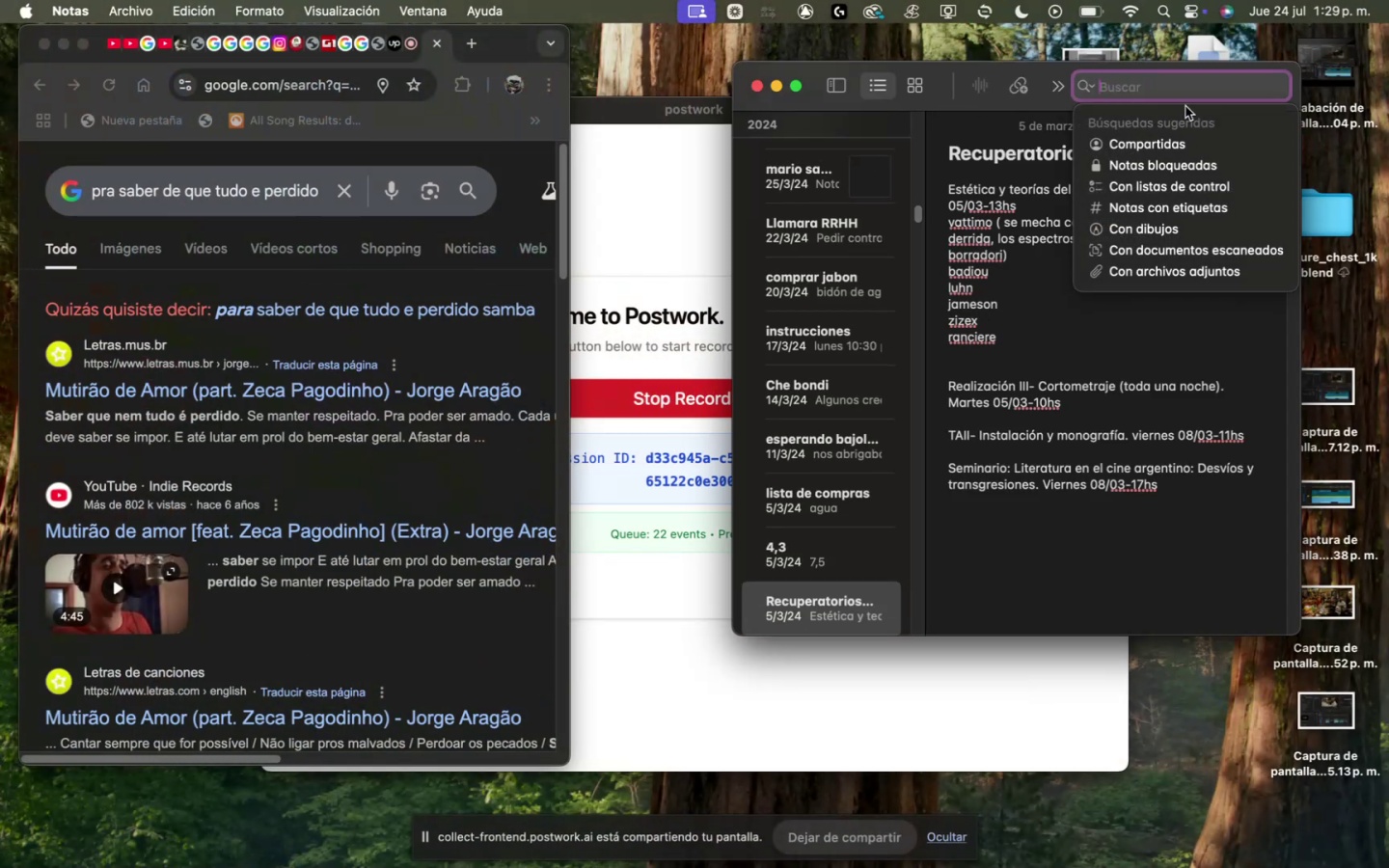 
left_click([1021, 366])
 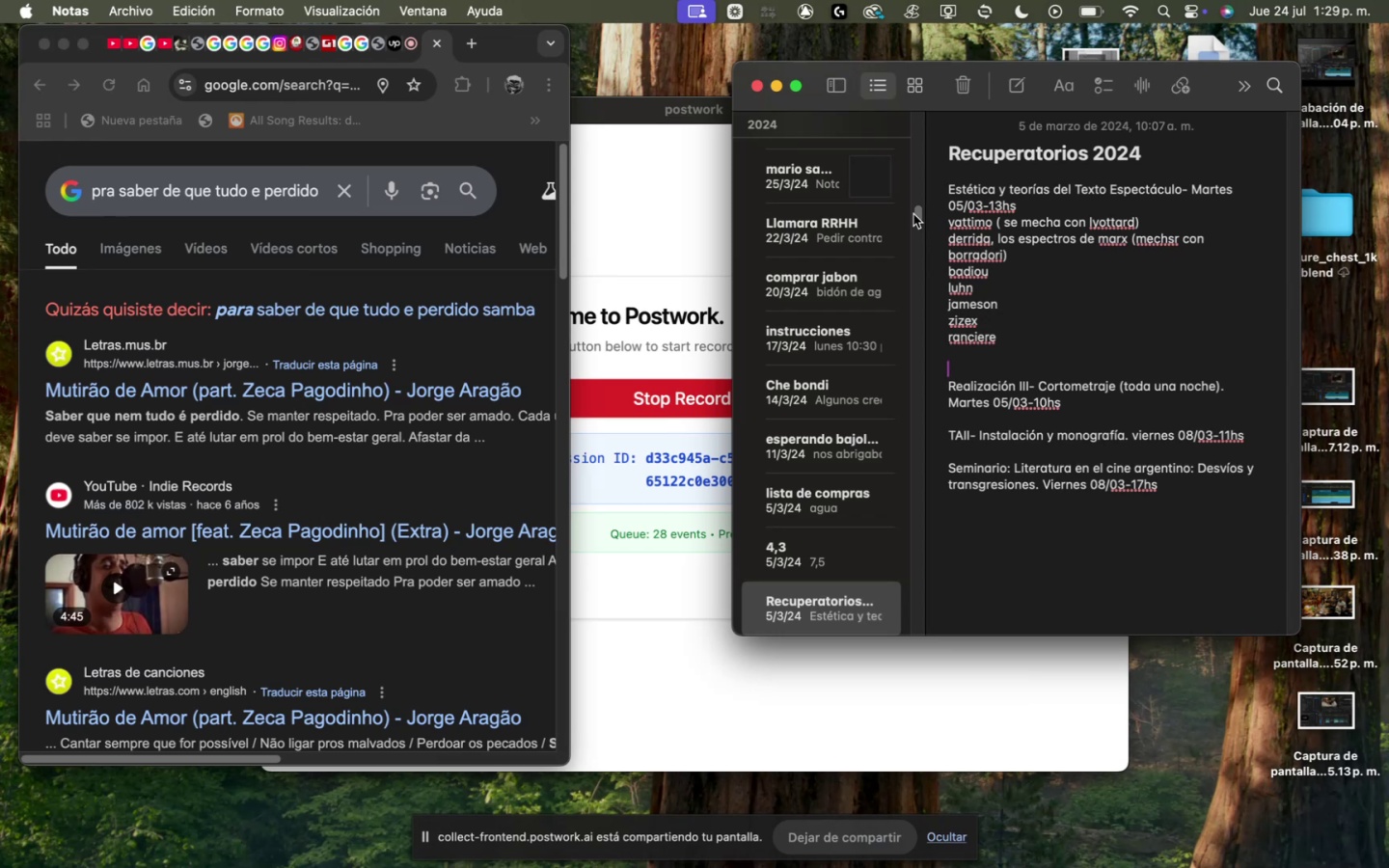 
left_click_drag(start_coordinate=[918, 215], to_coordinate=[920, 105])
 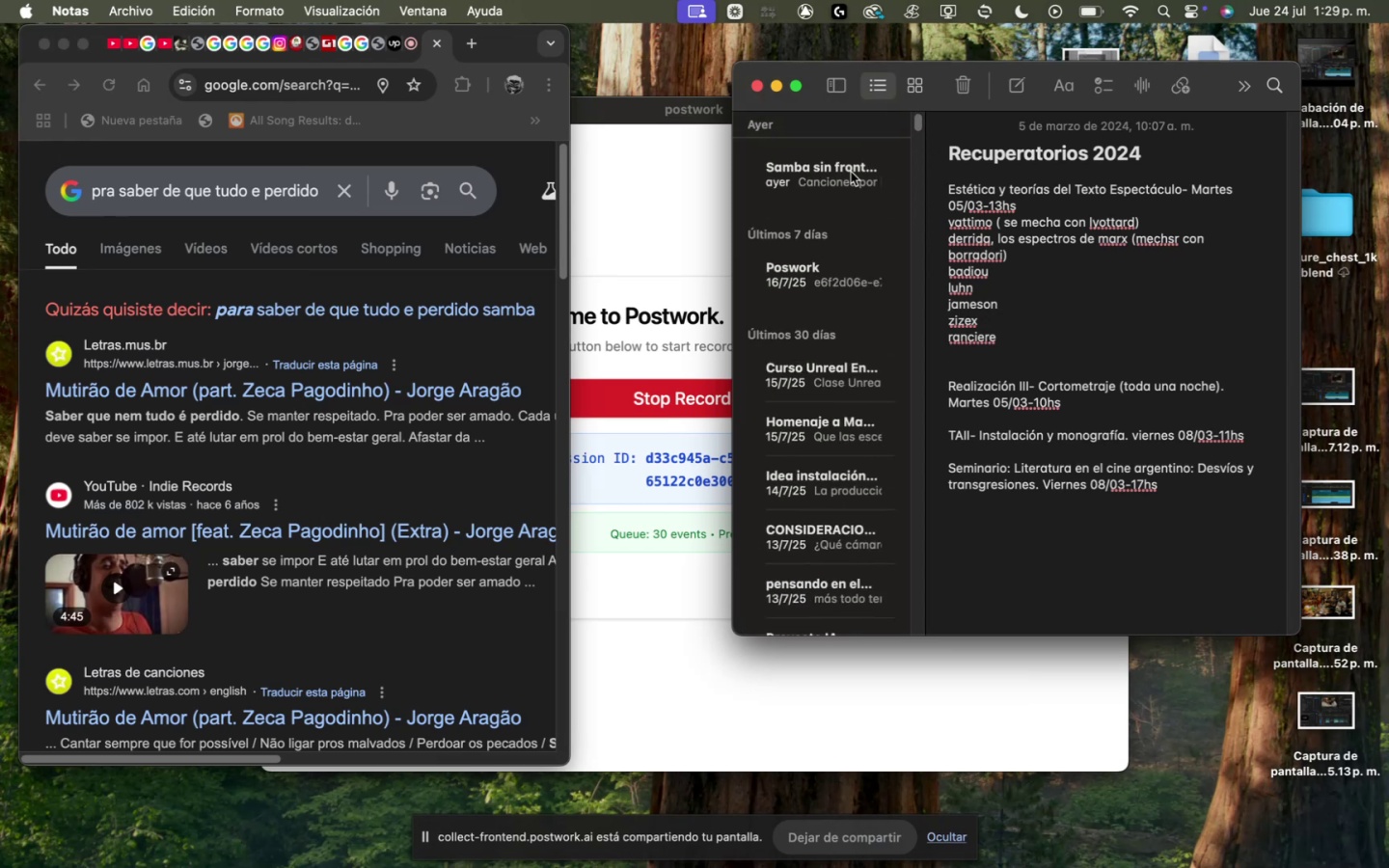 
left_click([846, 174])
 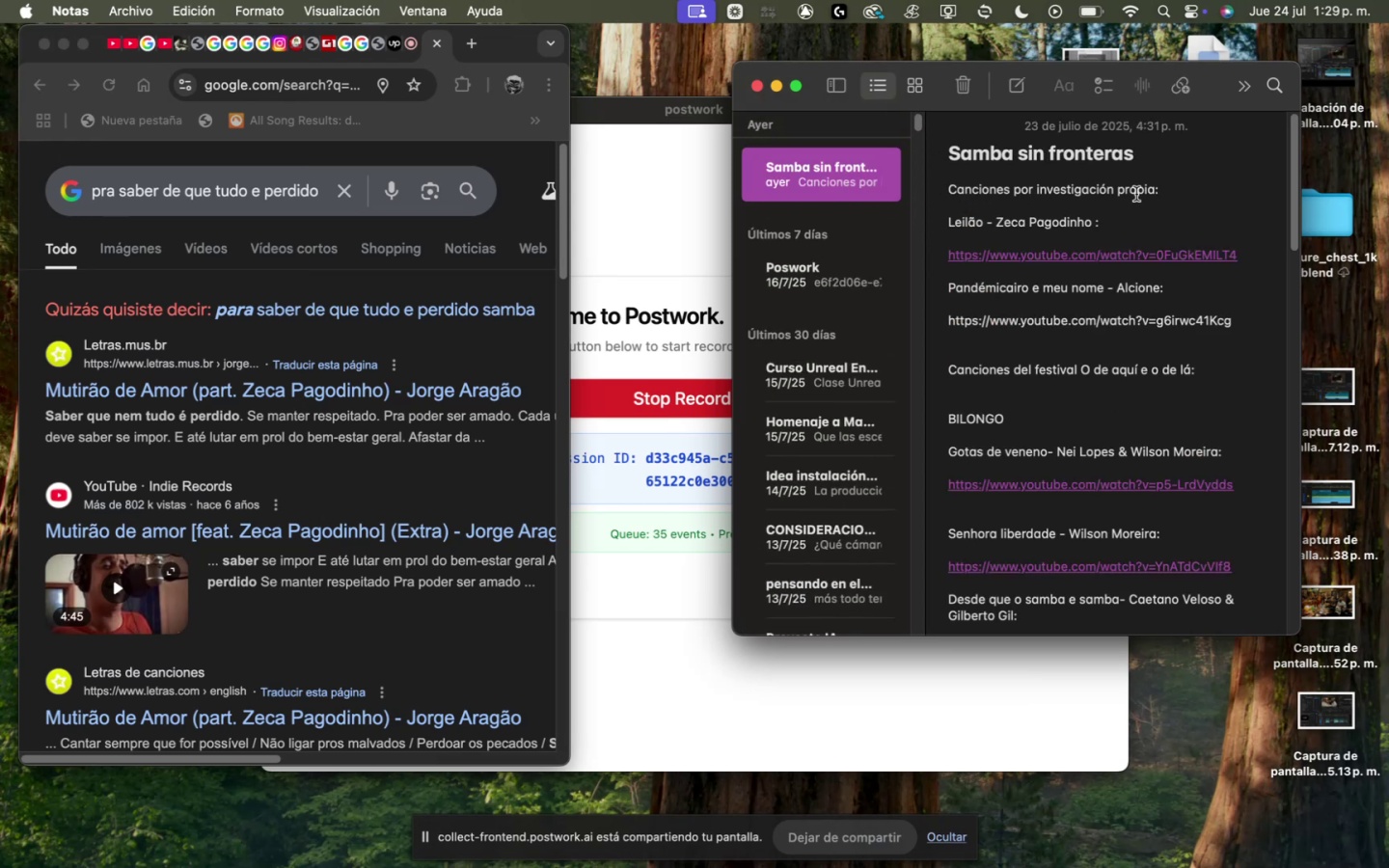 
scroll: coordinate [1121, 329], scroll_direction: down, amount: 161.0
 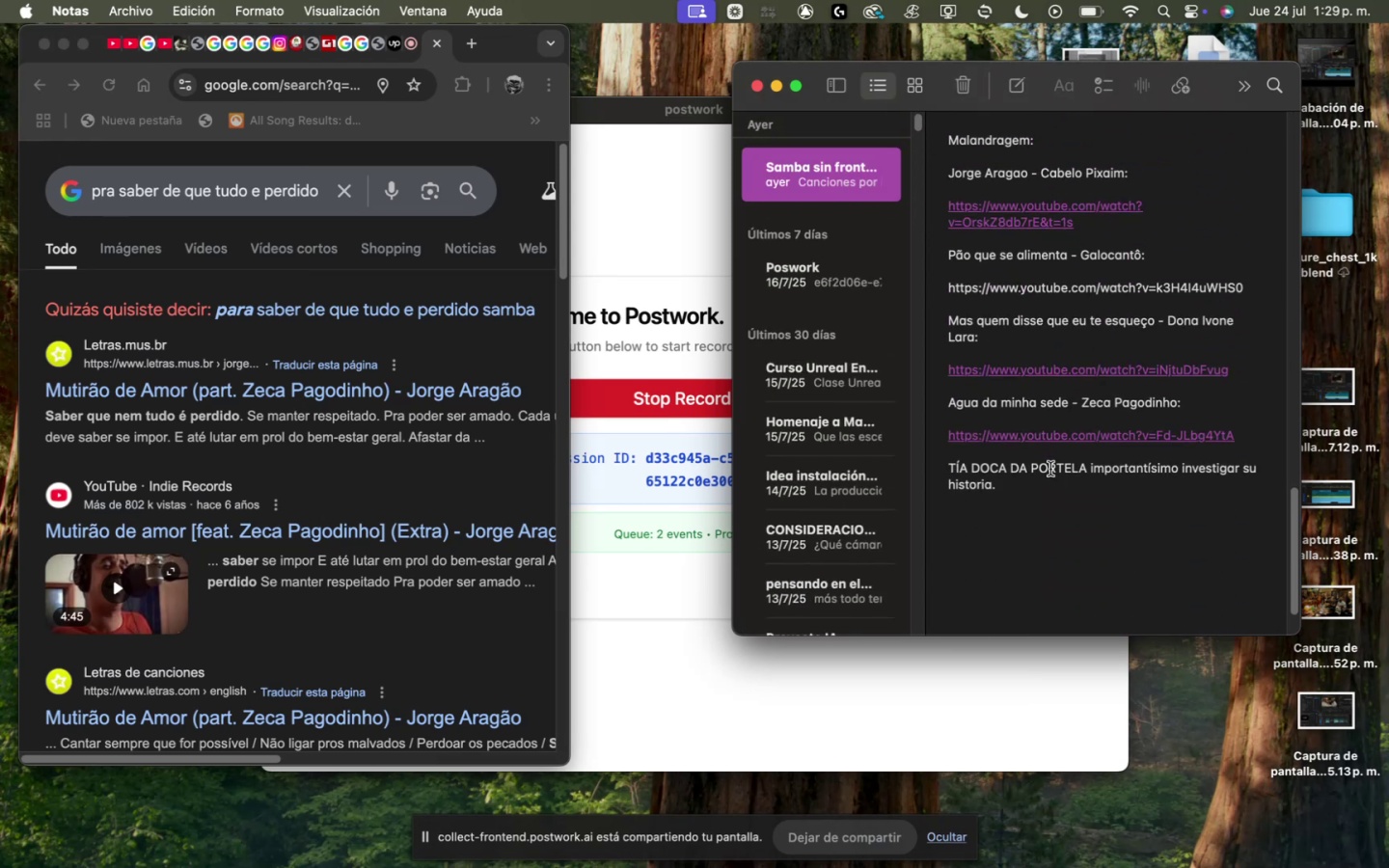 
left_click([1050, 495])
 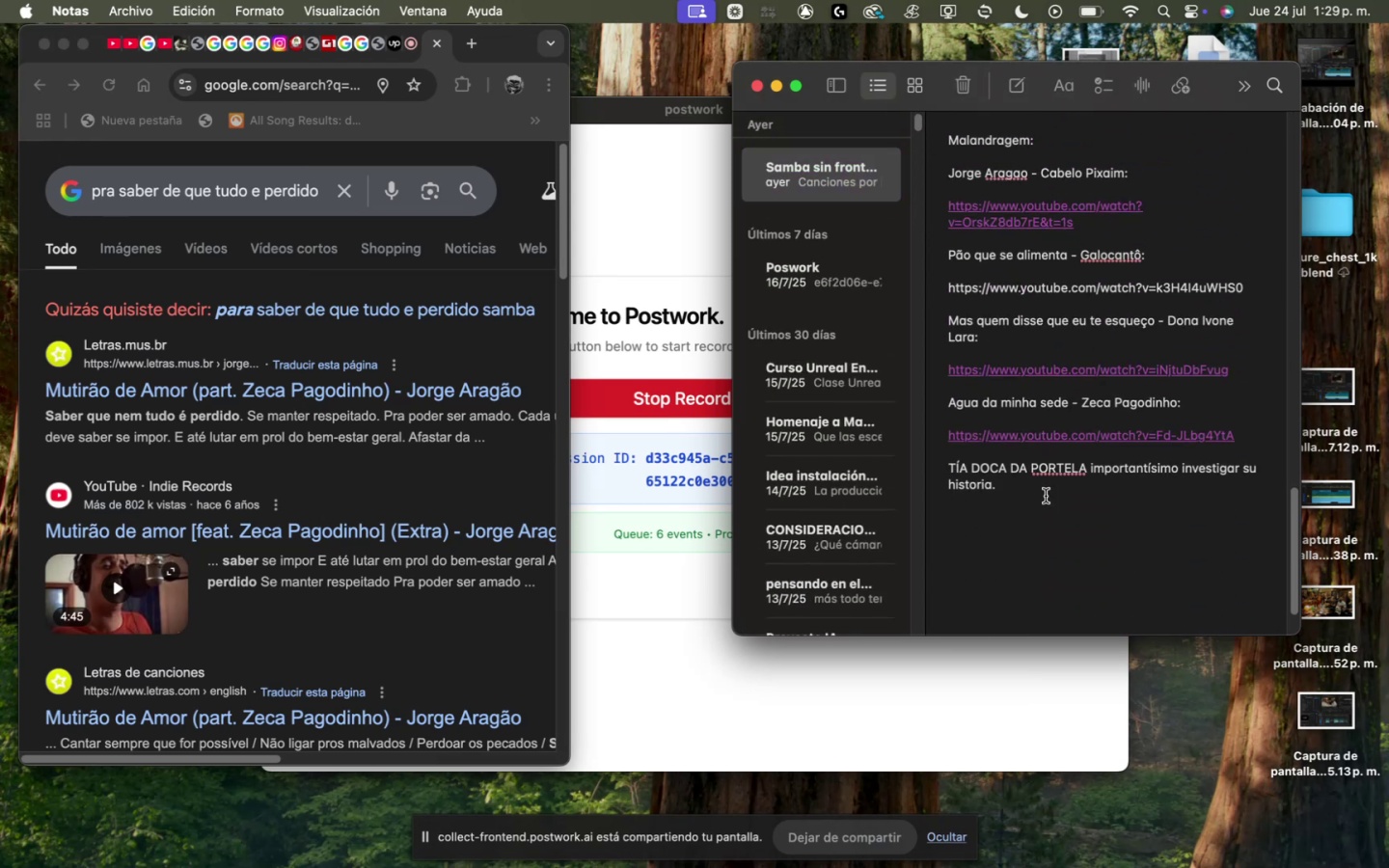 
key(Enter)
 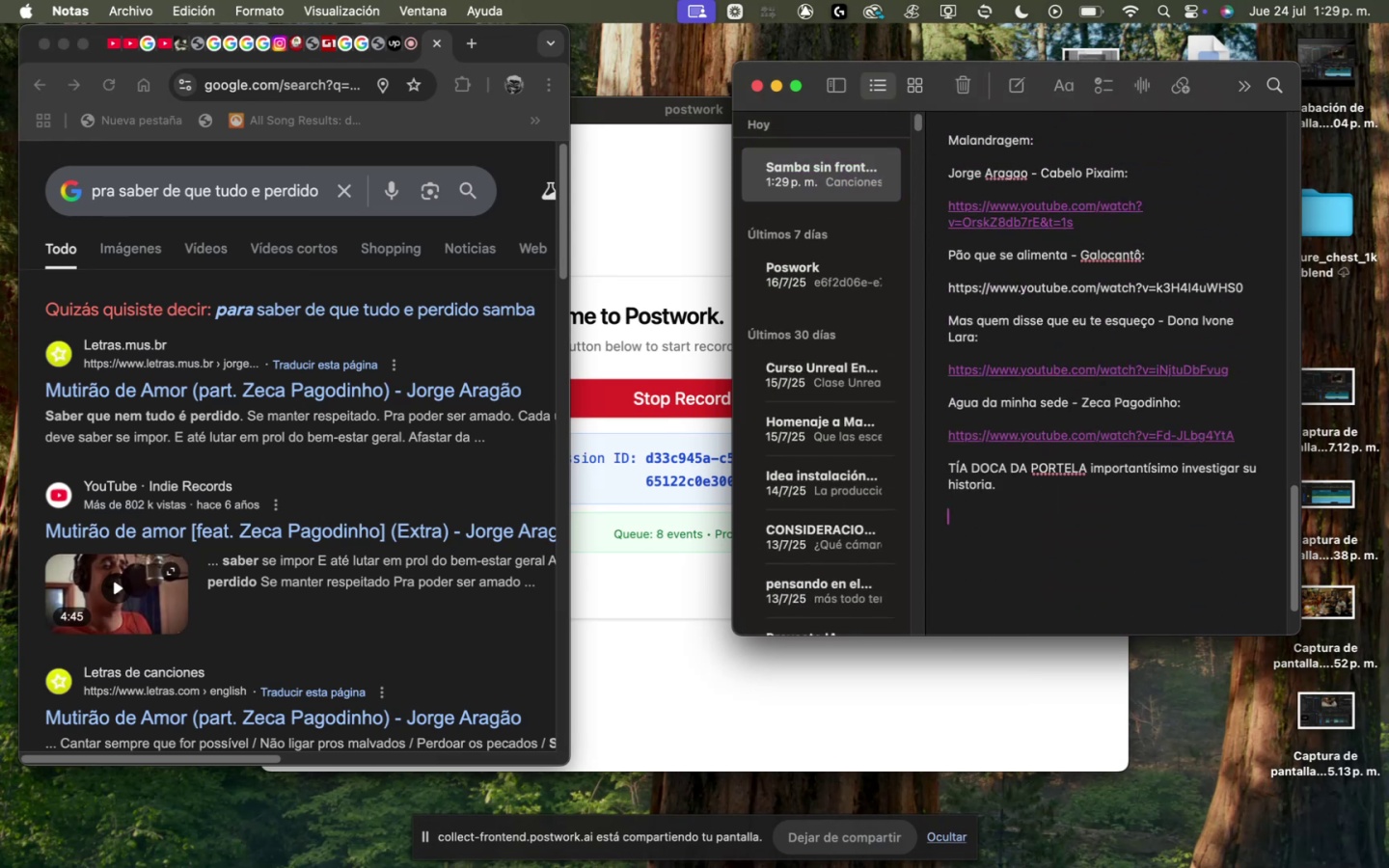 
type(Mutir)
 